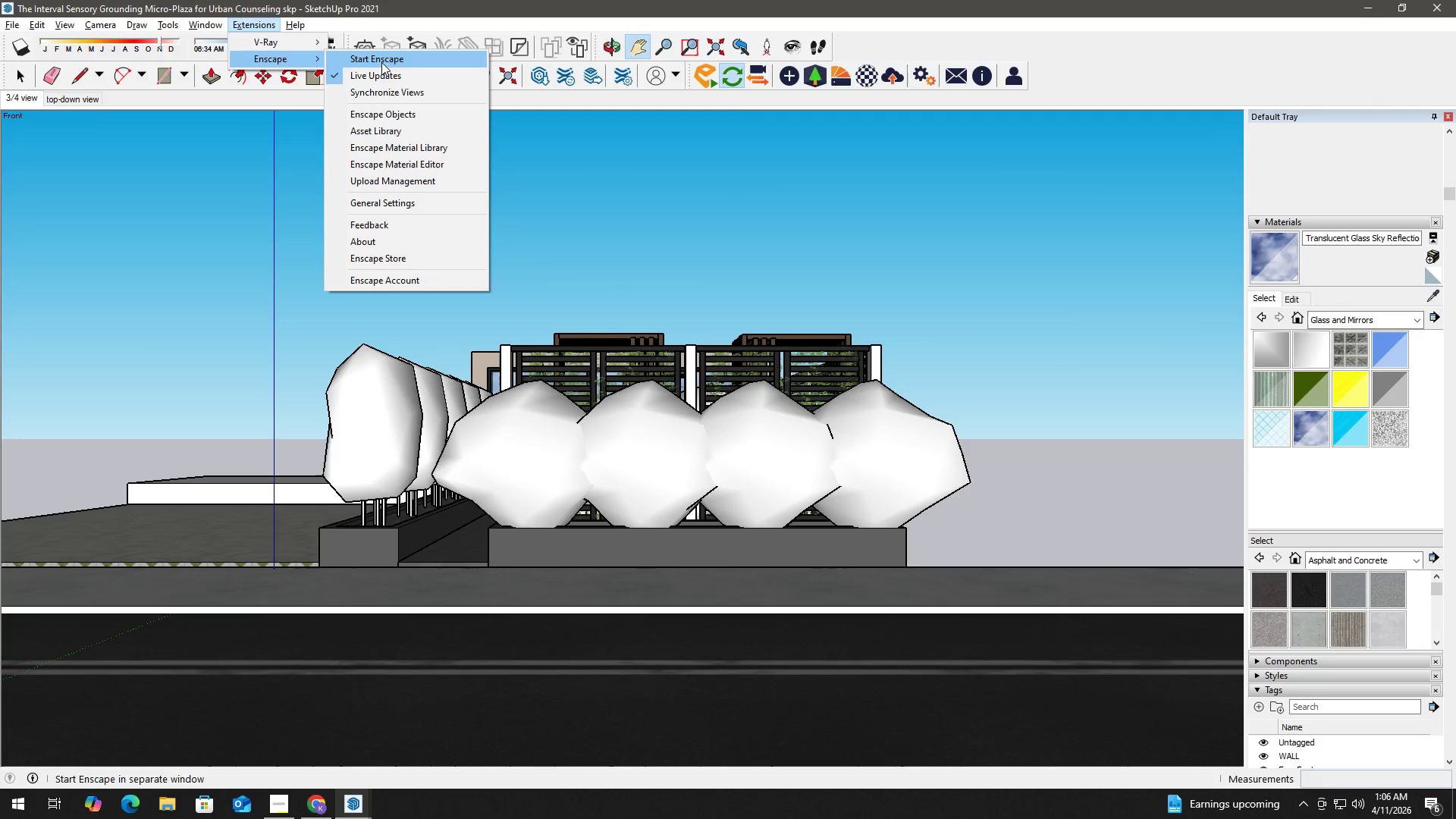 
left_click([396, 90])
 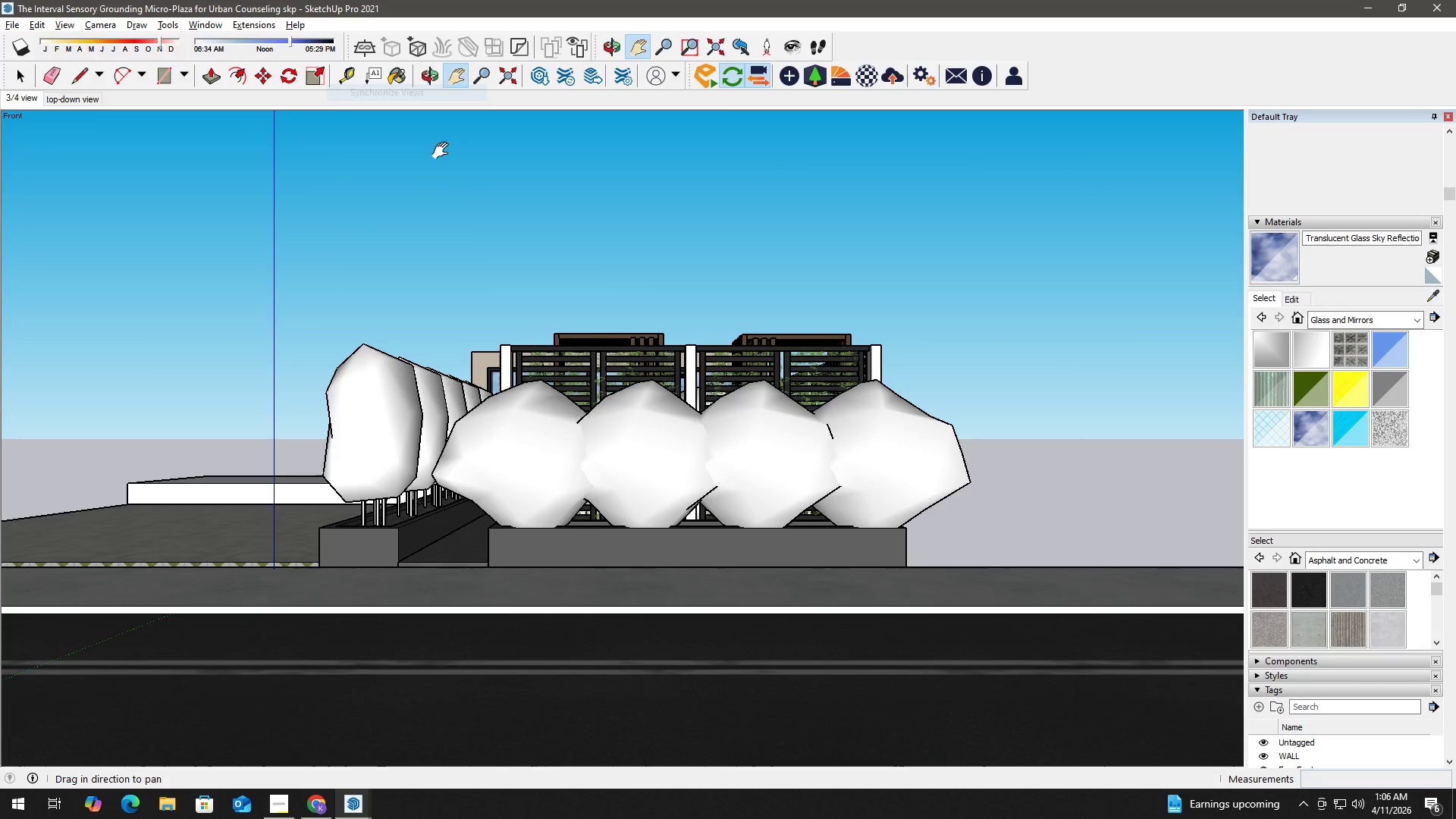 
key(Alt+Tab)
 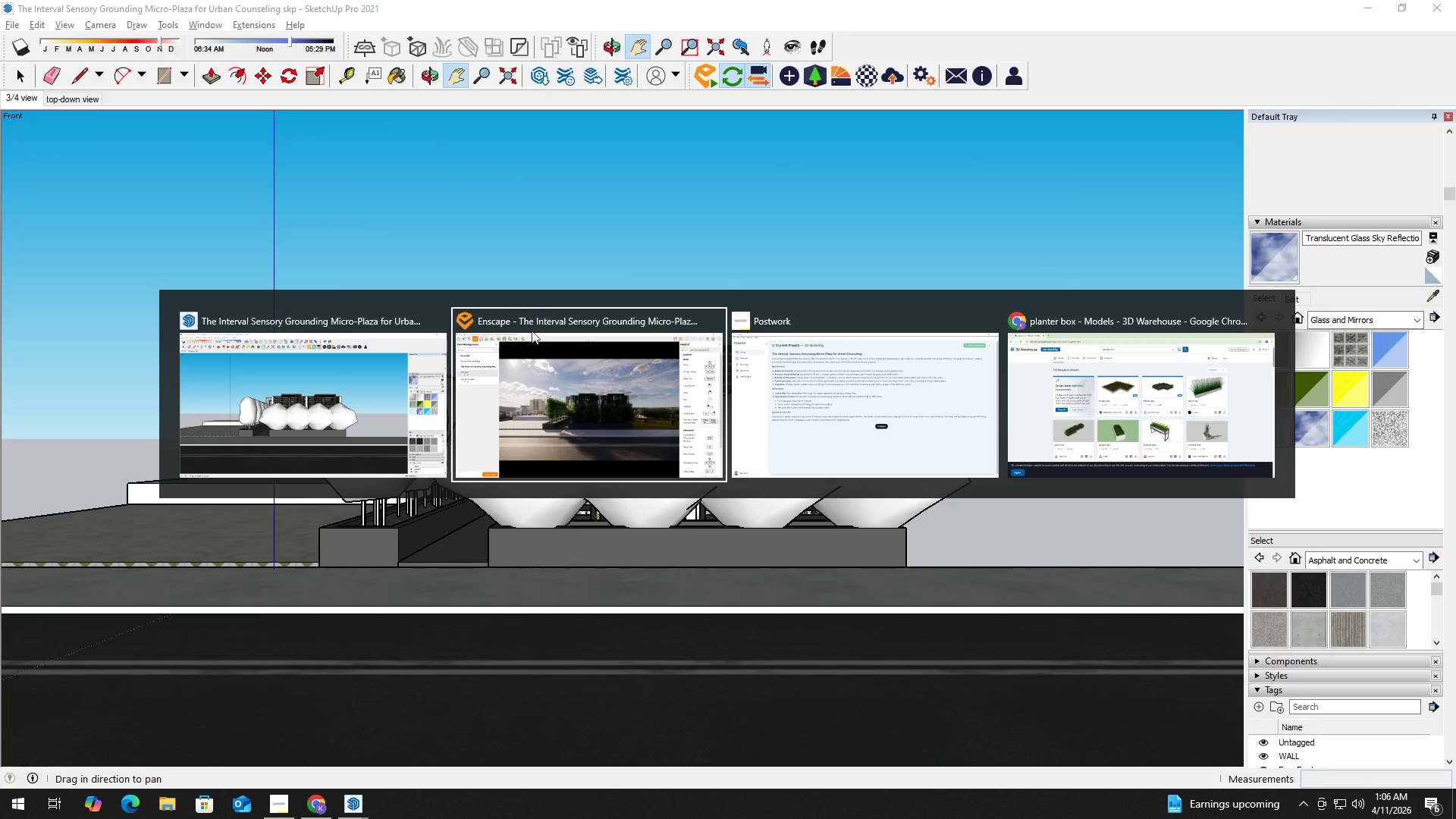 
left_click([573, 406])
 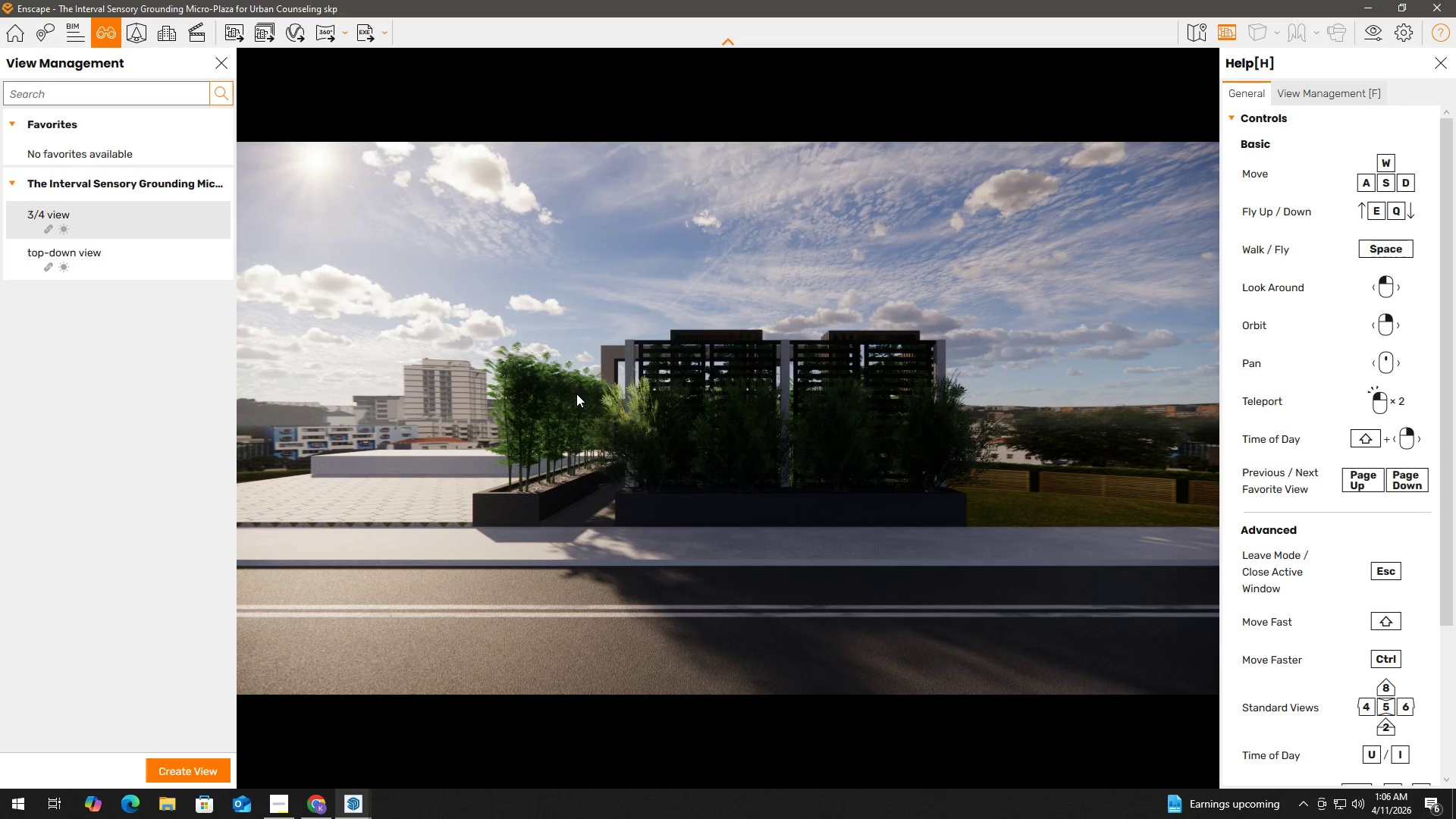 
wait(8.36)
 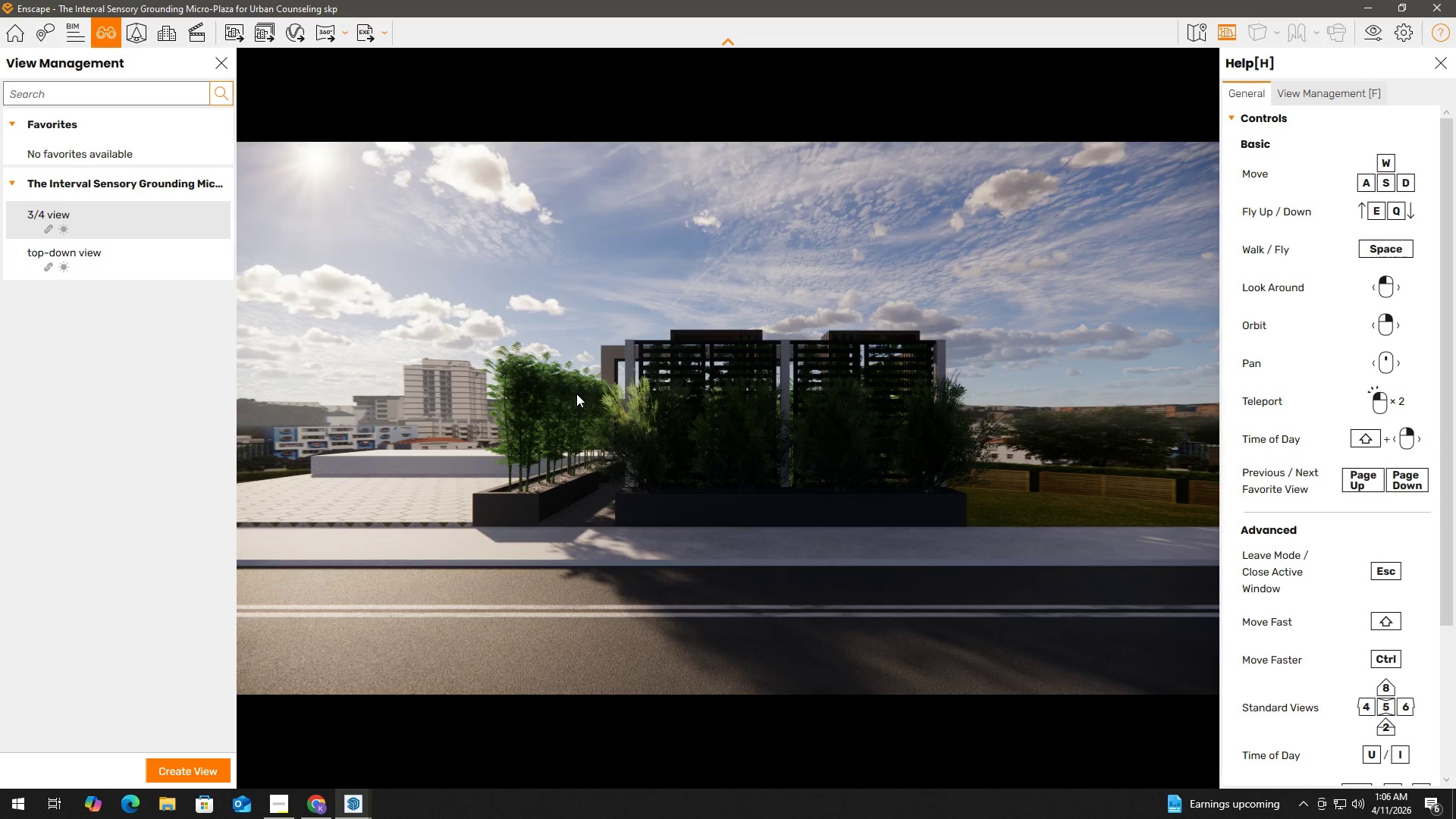 
key(Alt+Tab)
 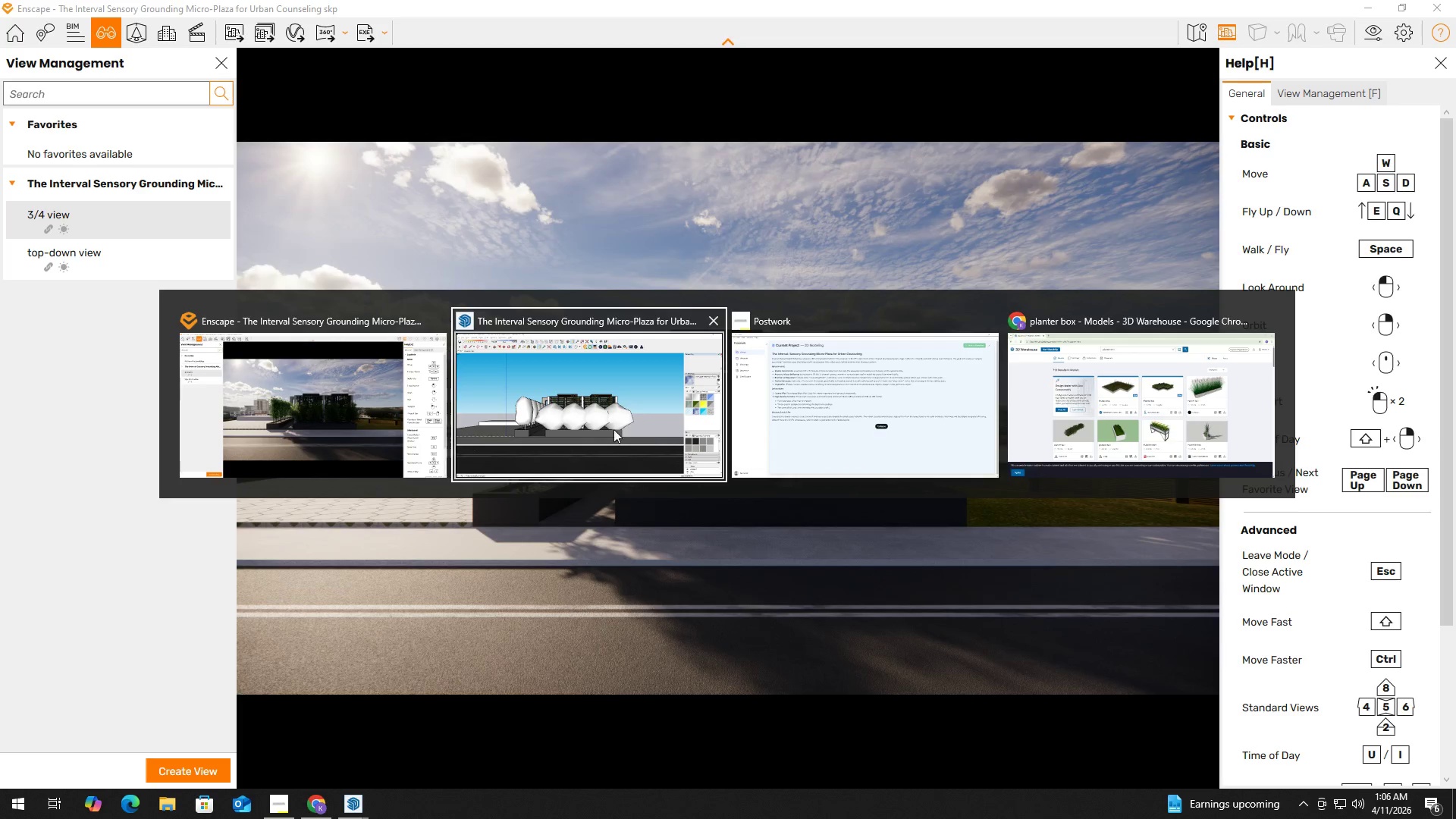 
left_click([600, 414])
 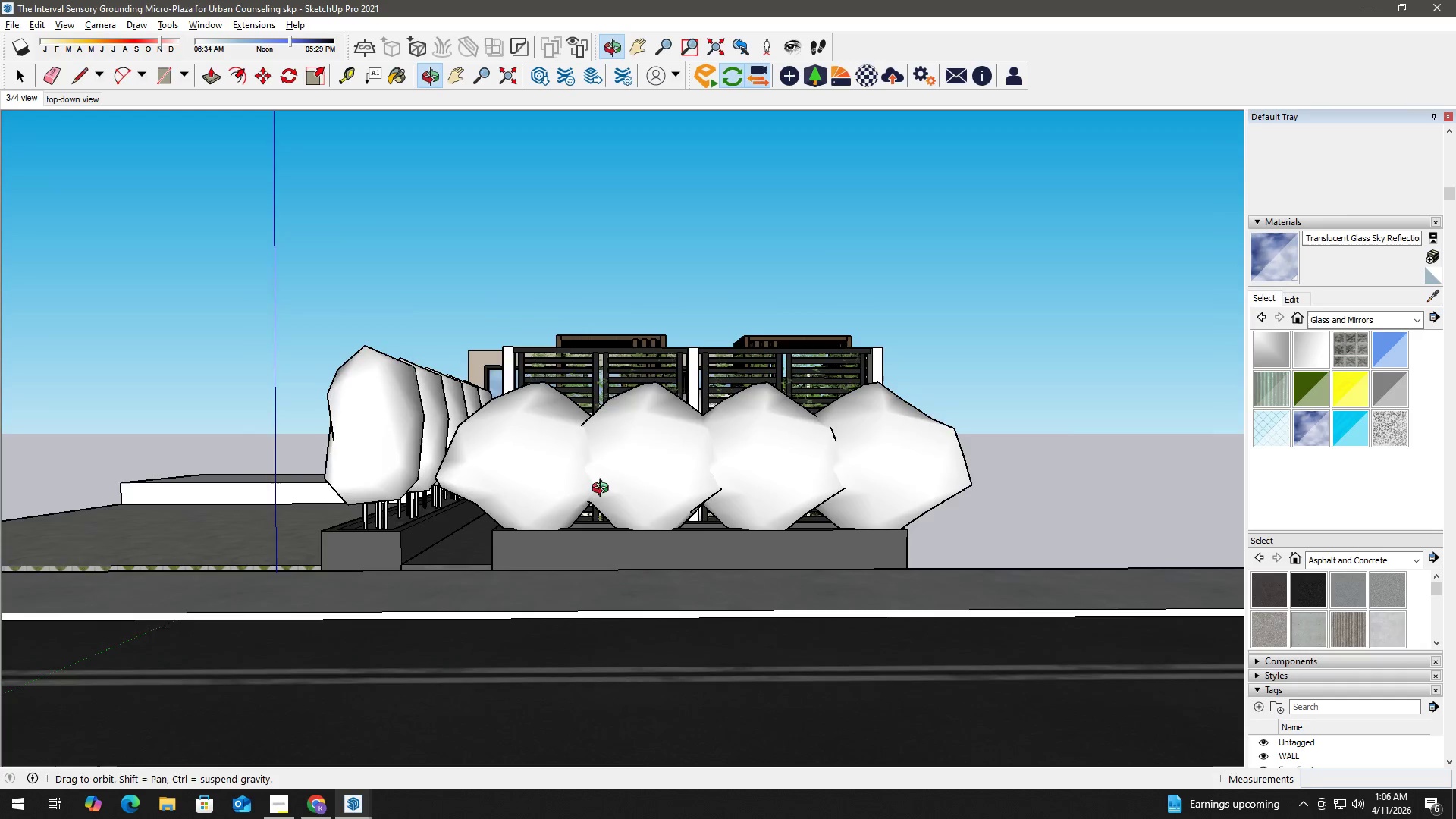 
scroll: coordinate [413, 467], scroll_direction: down, amount: 7.0
 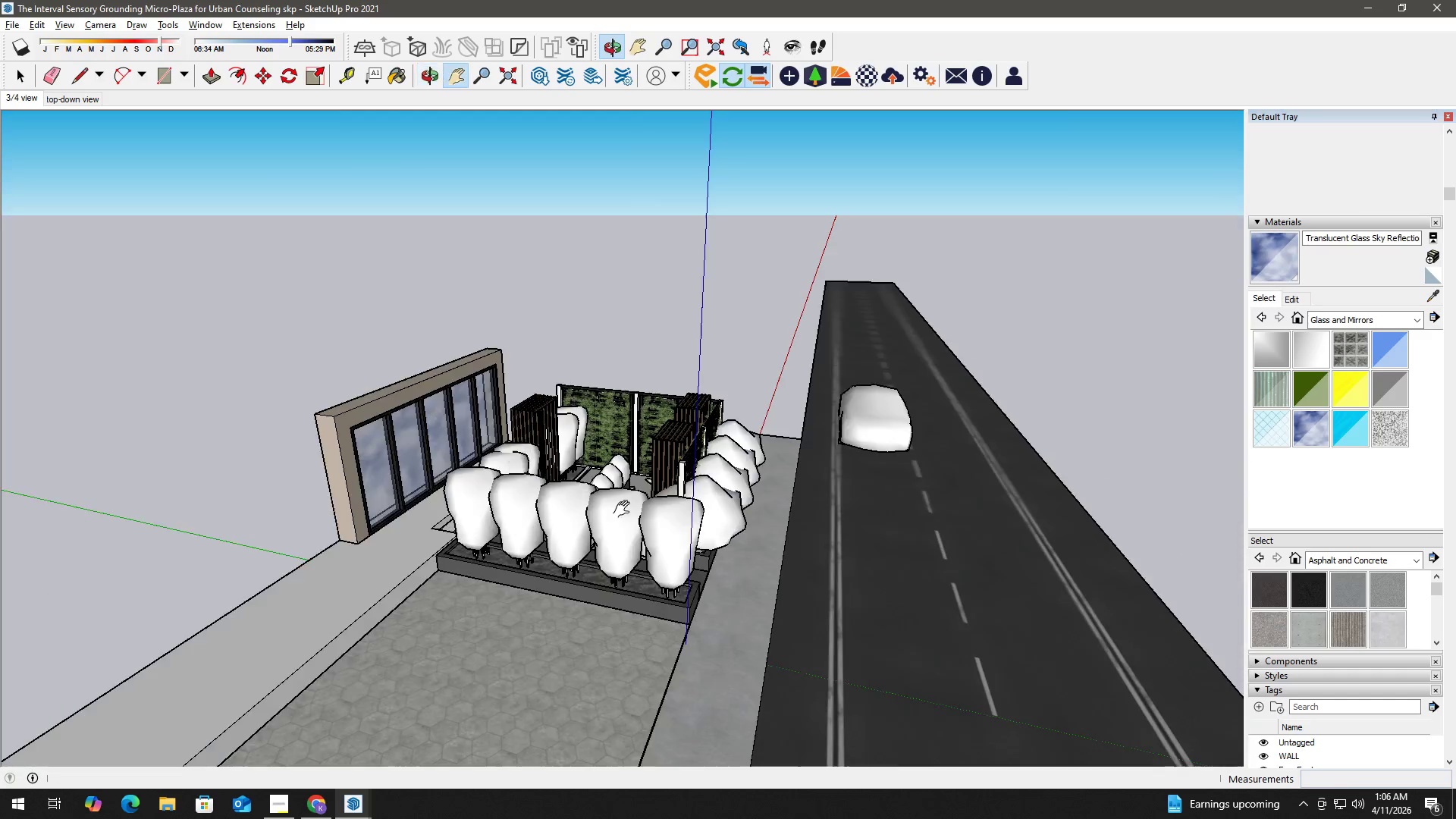 
key(Space)
 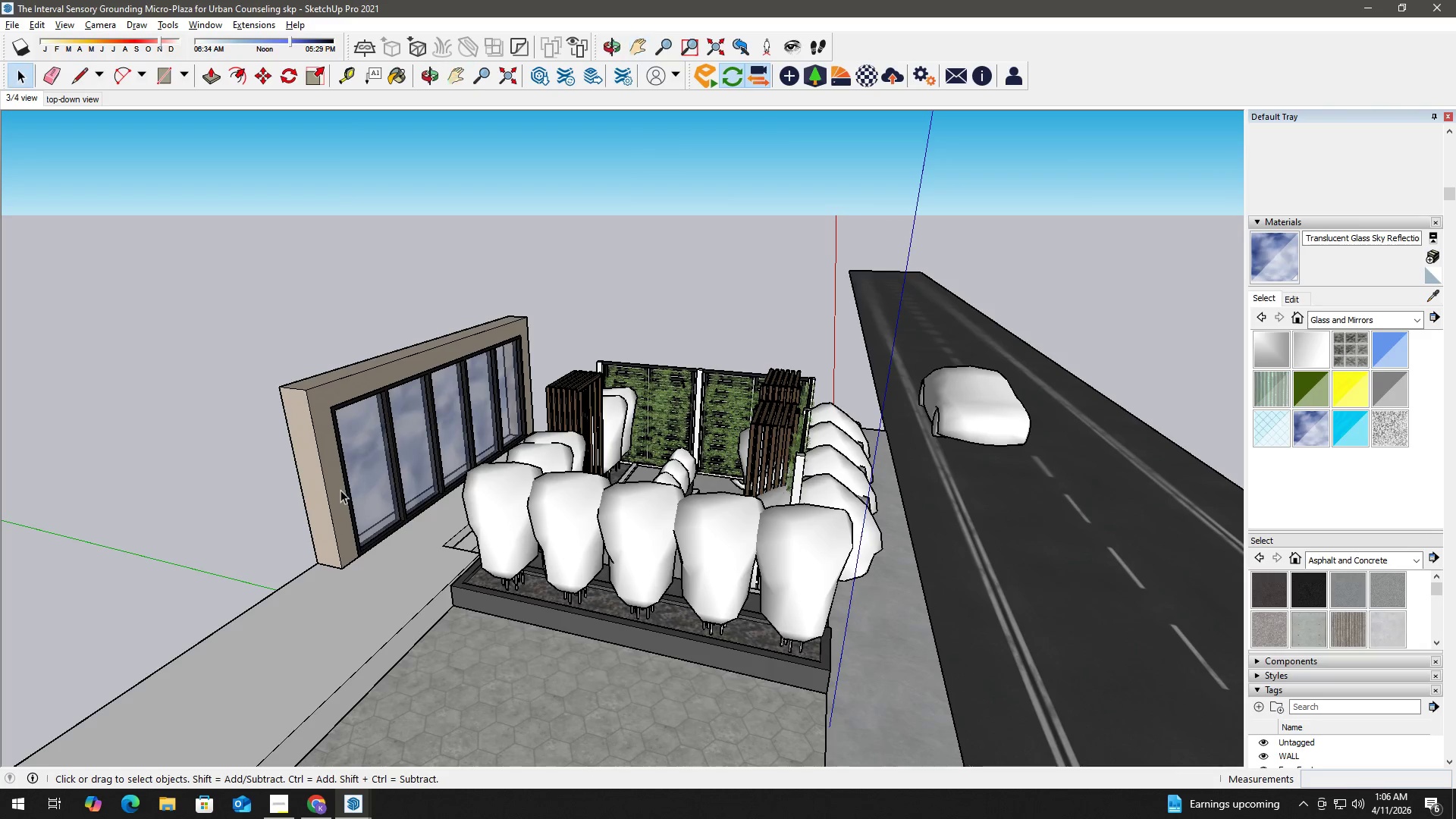 
left_click([340, 490])
 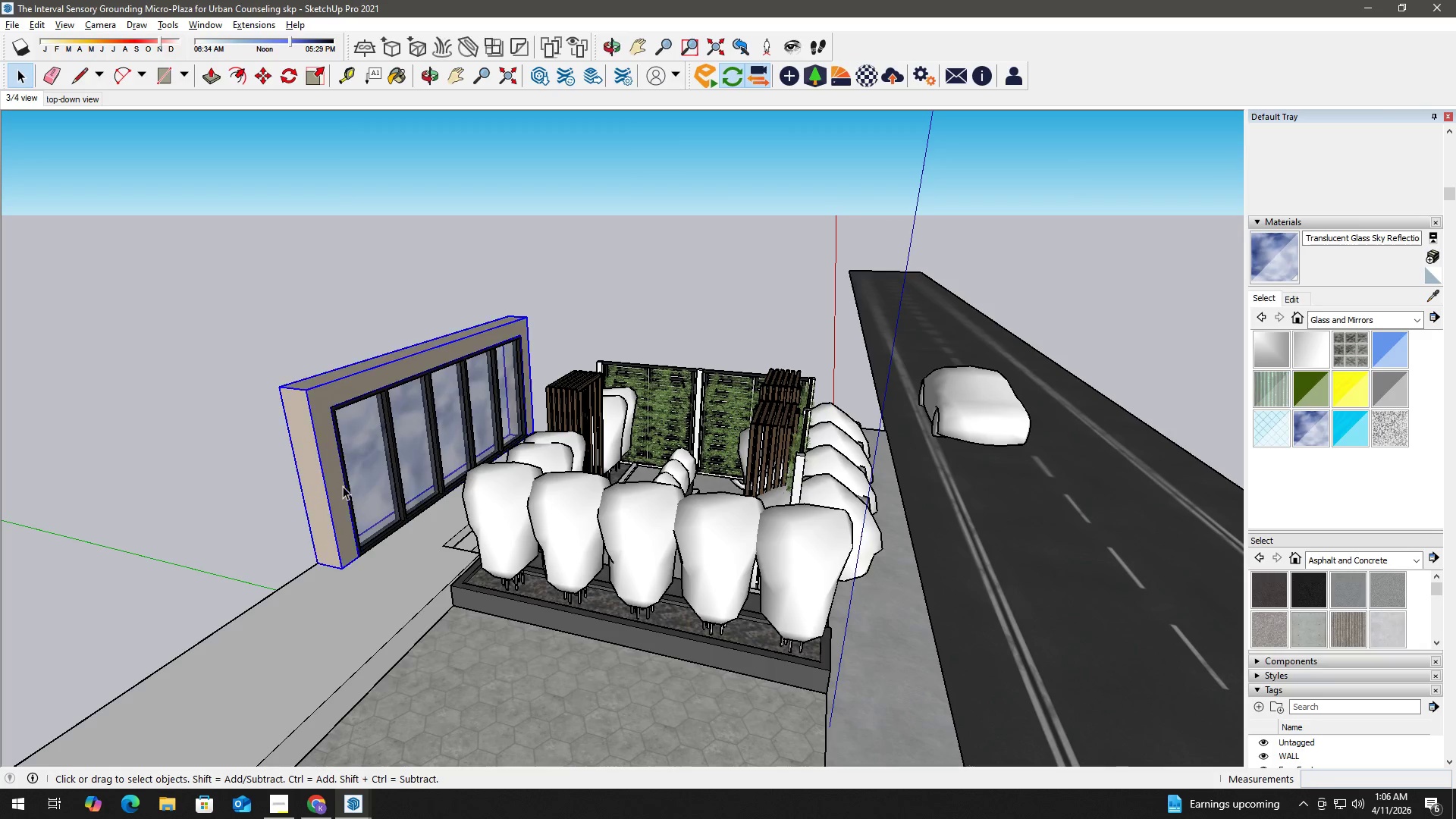 
scroll: coordinate [398, 479], scroll_direction: up, amount: 3.0
 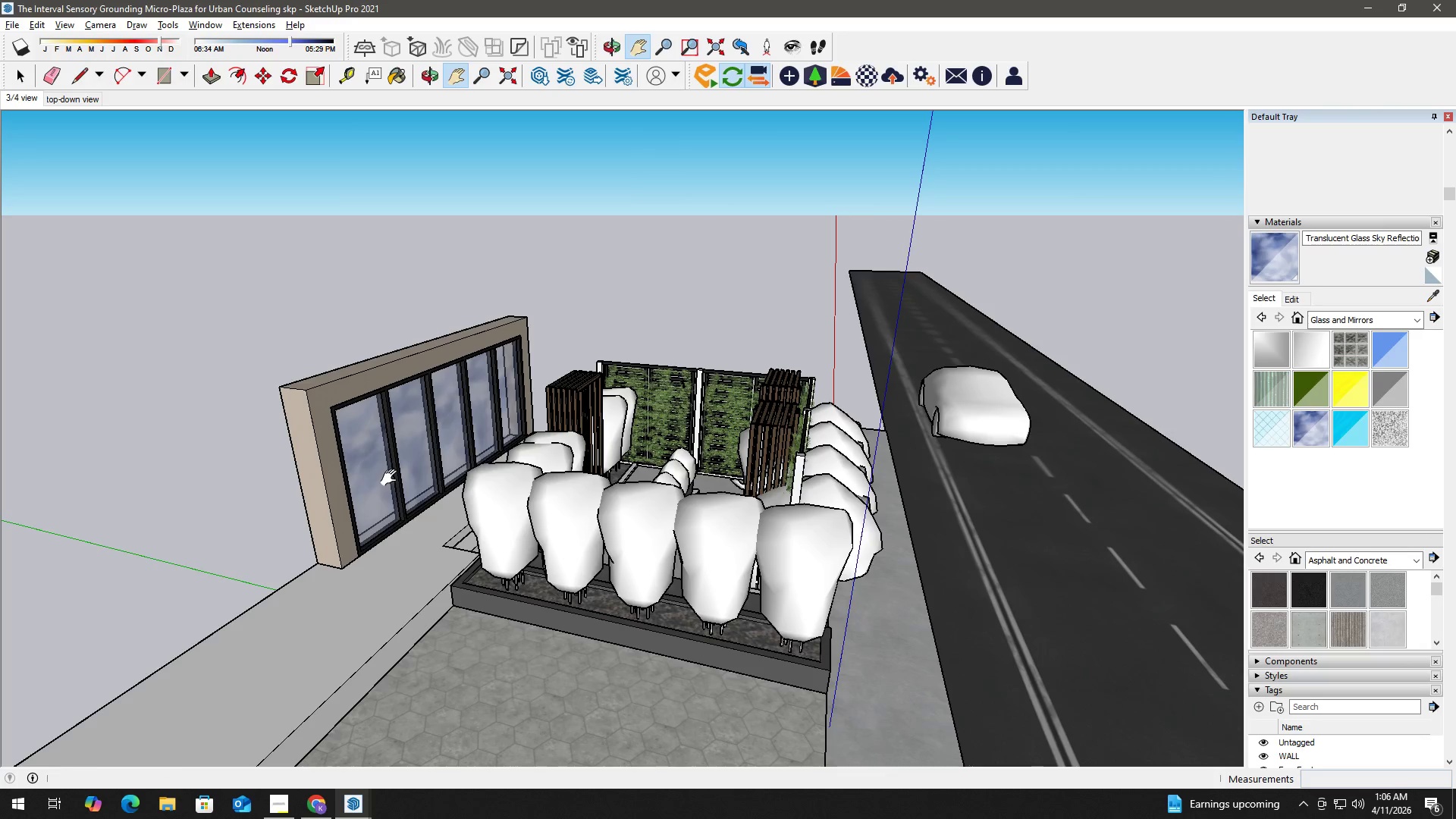 
scroll: coordinate [344, 485], scroll_direction: down, amount: 1.0
 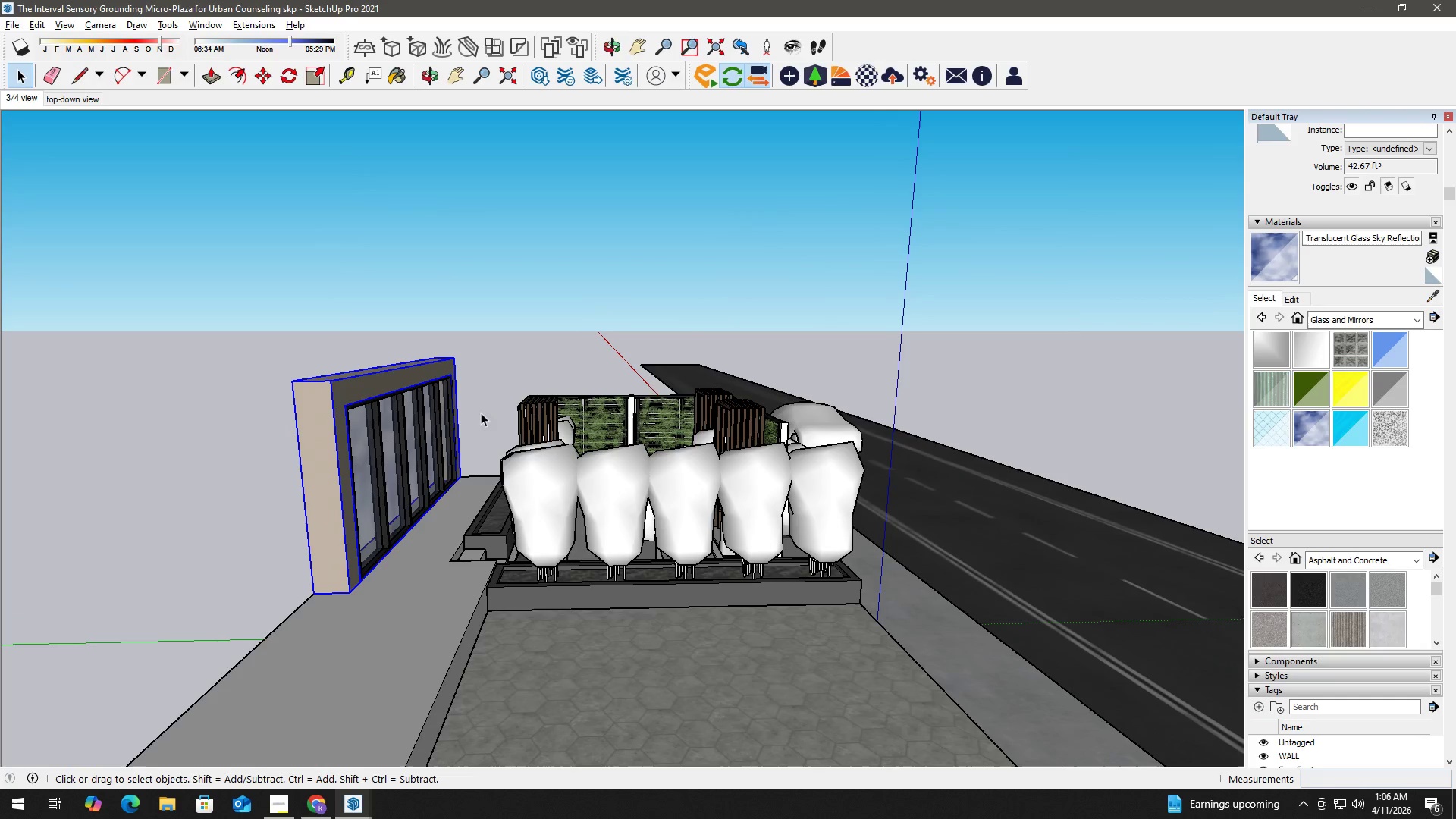 
hold_key(key=ControlLeft, duration=1.09)
left_click_drag(start_coordinate=[469, 409], to_coordinate=[218, 344])
 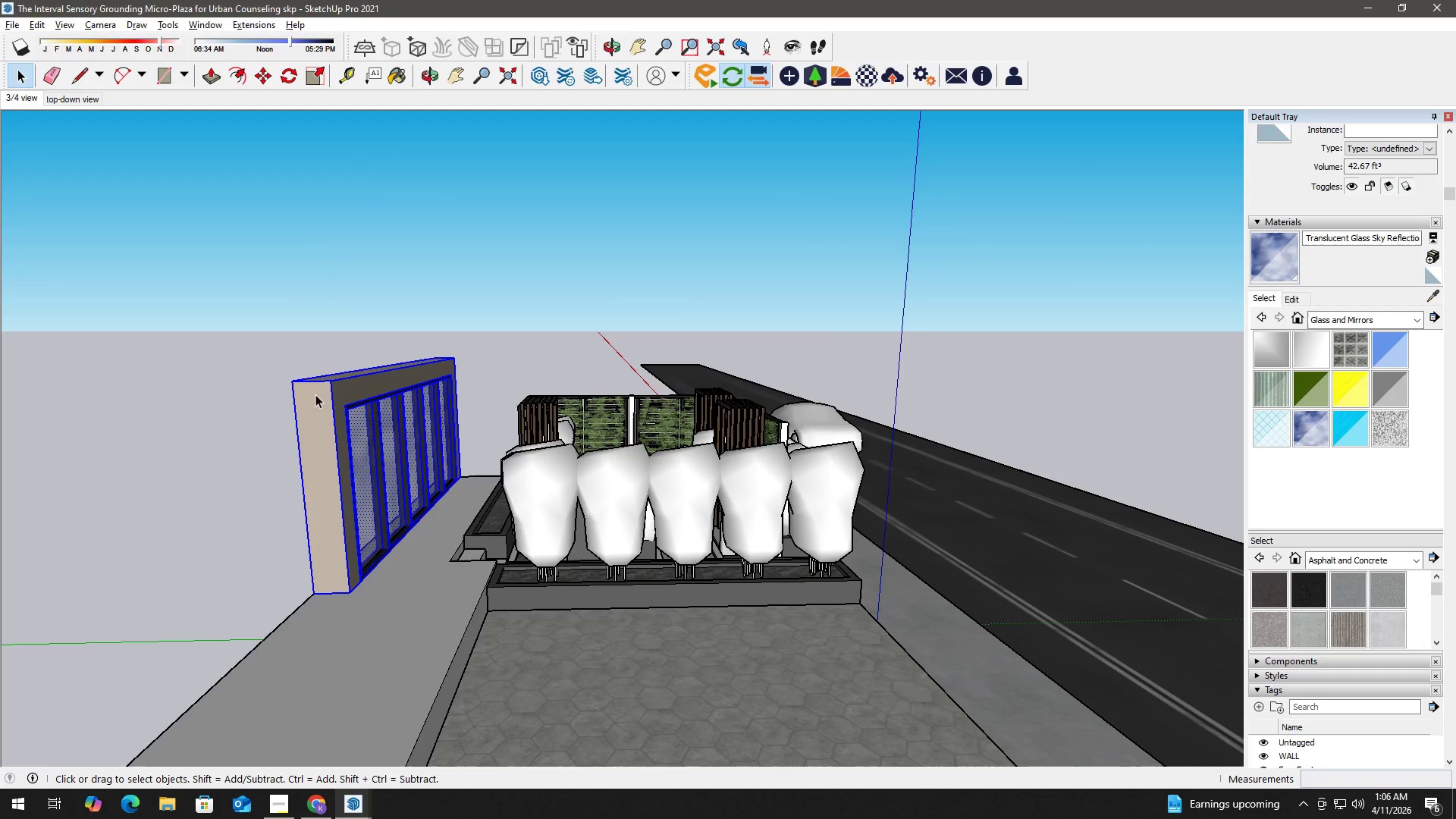 
right_click([323, 397])
 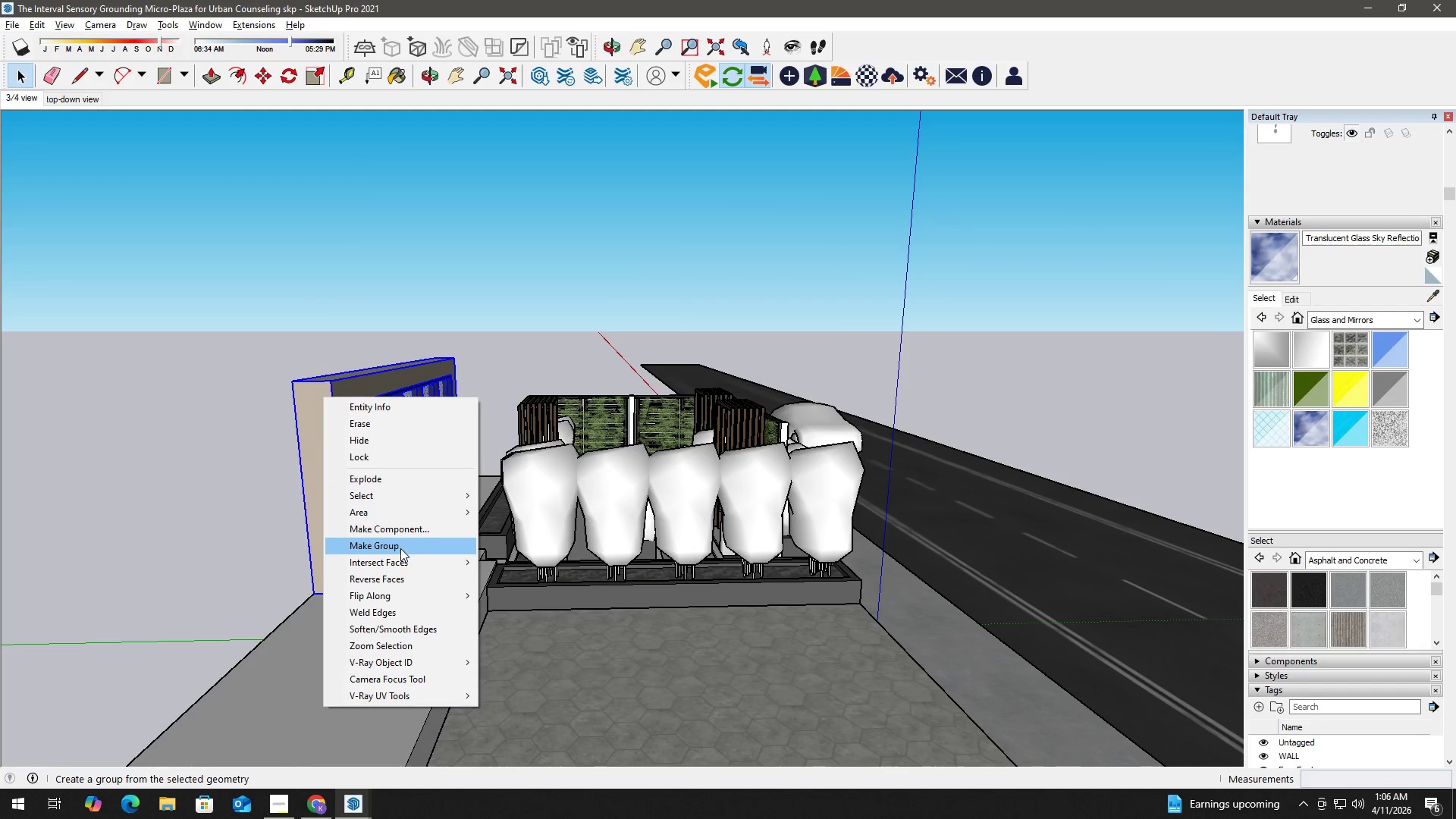 
left_click([399, 548])
 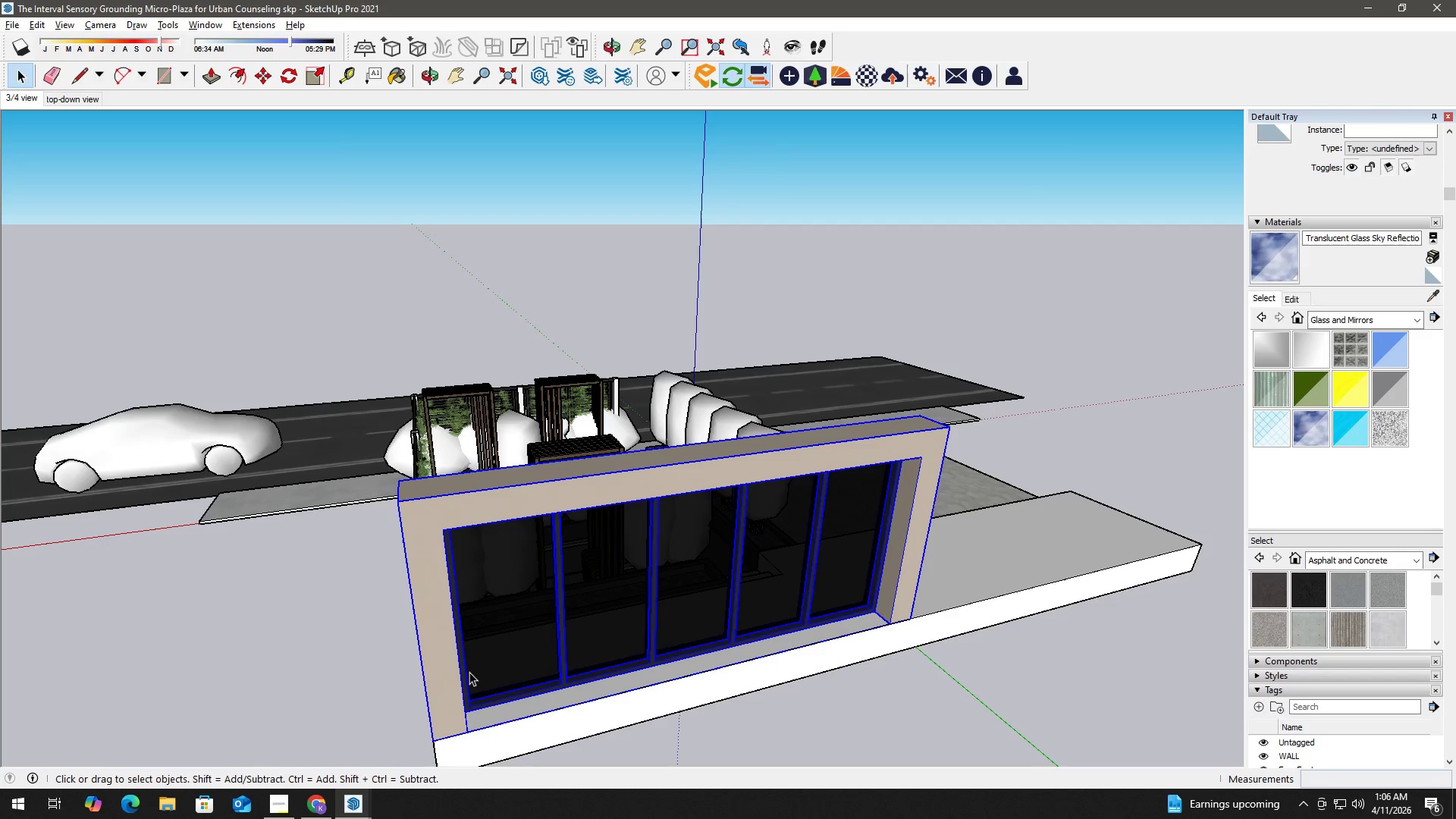 
key(M)
 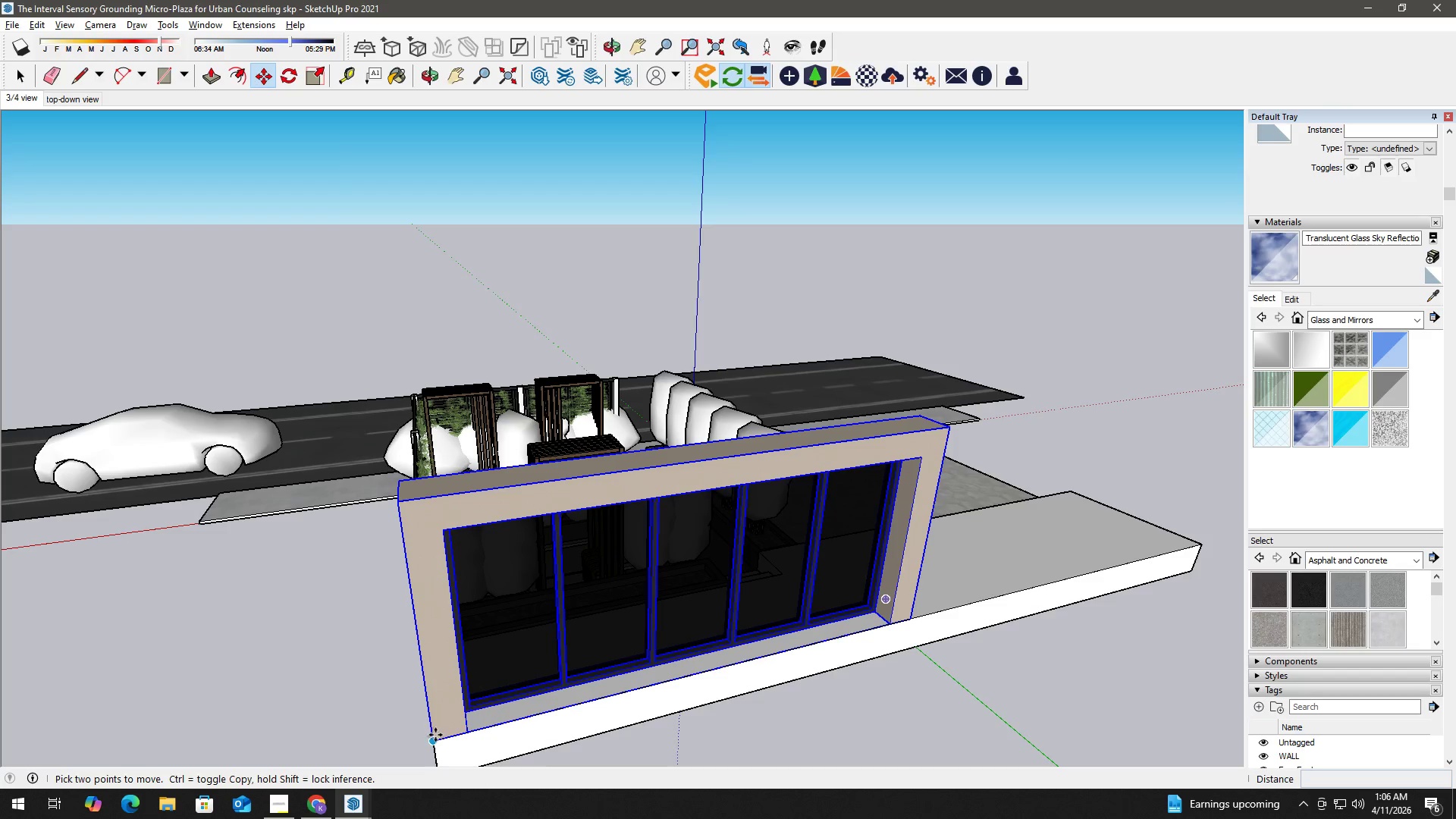 
left_click([434, 741])
 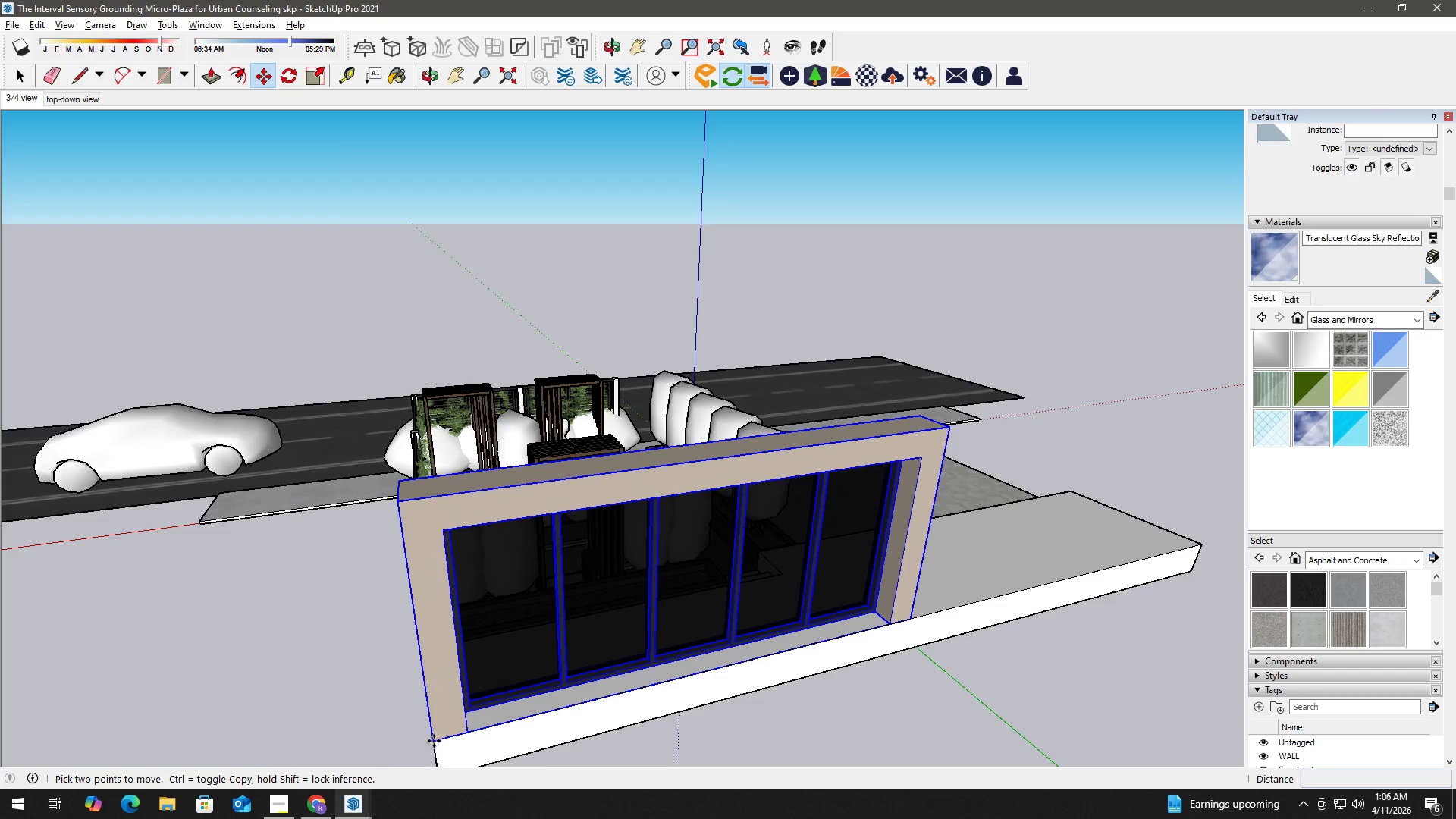 
key(Control+ControlLeft)
 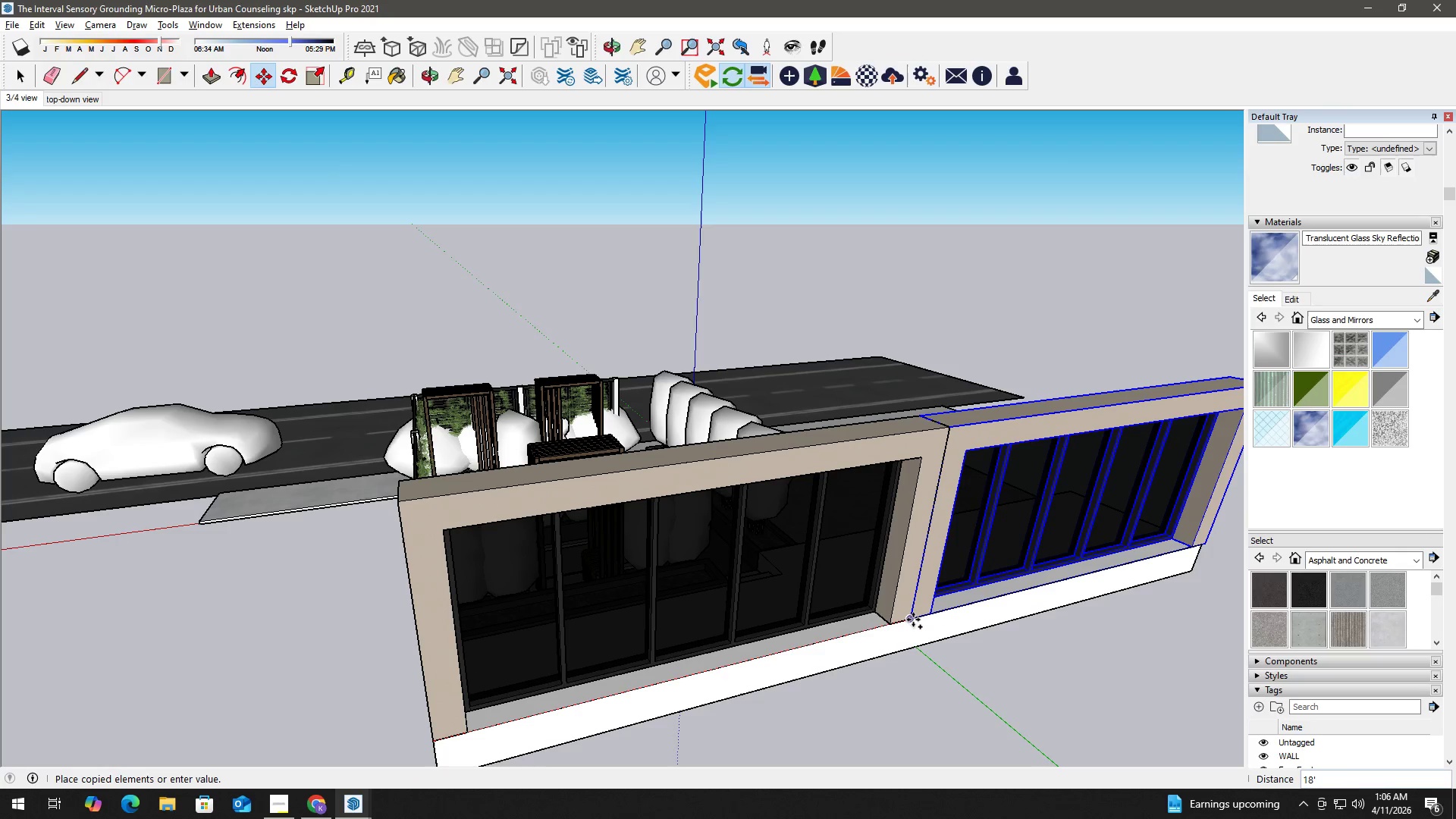 
left_click([913, 619])
 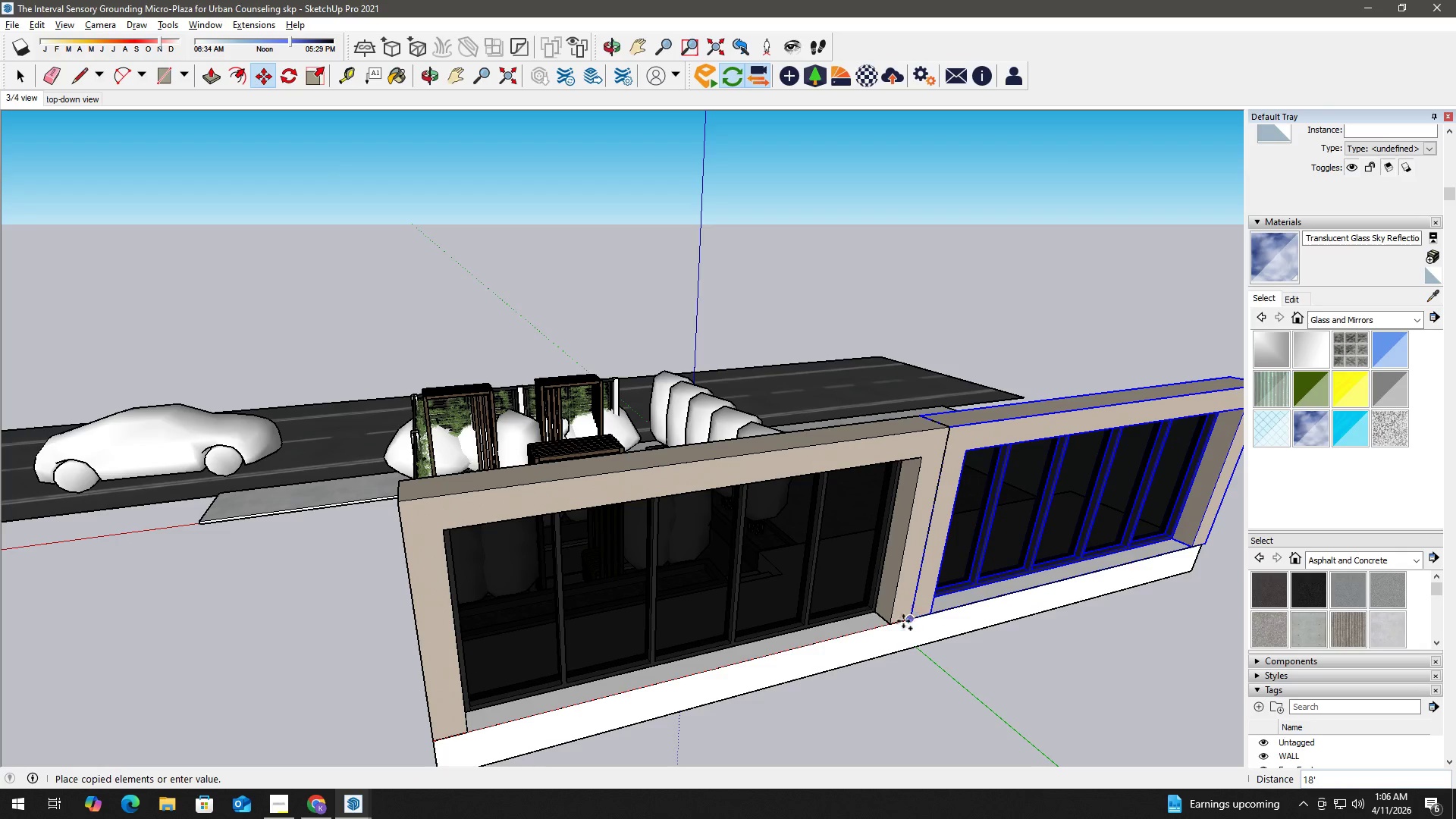 
key(Space)
 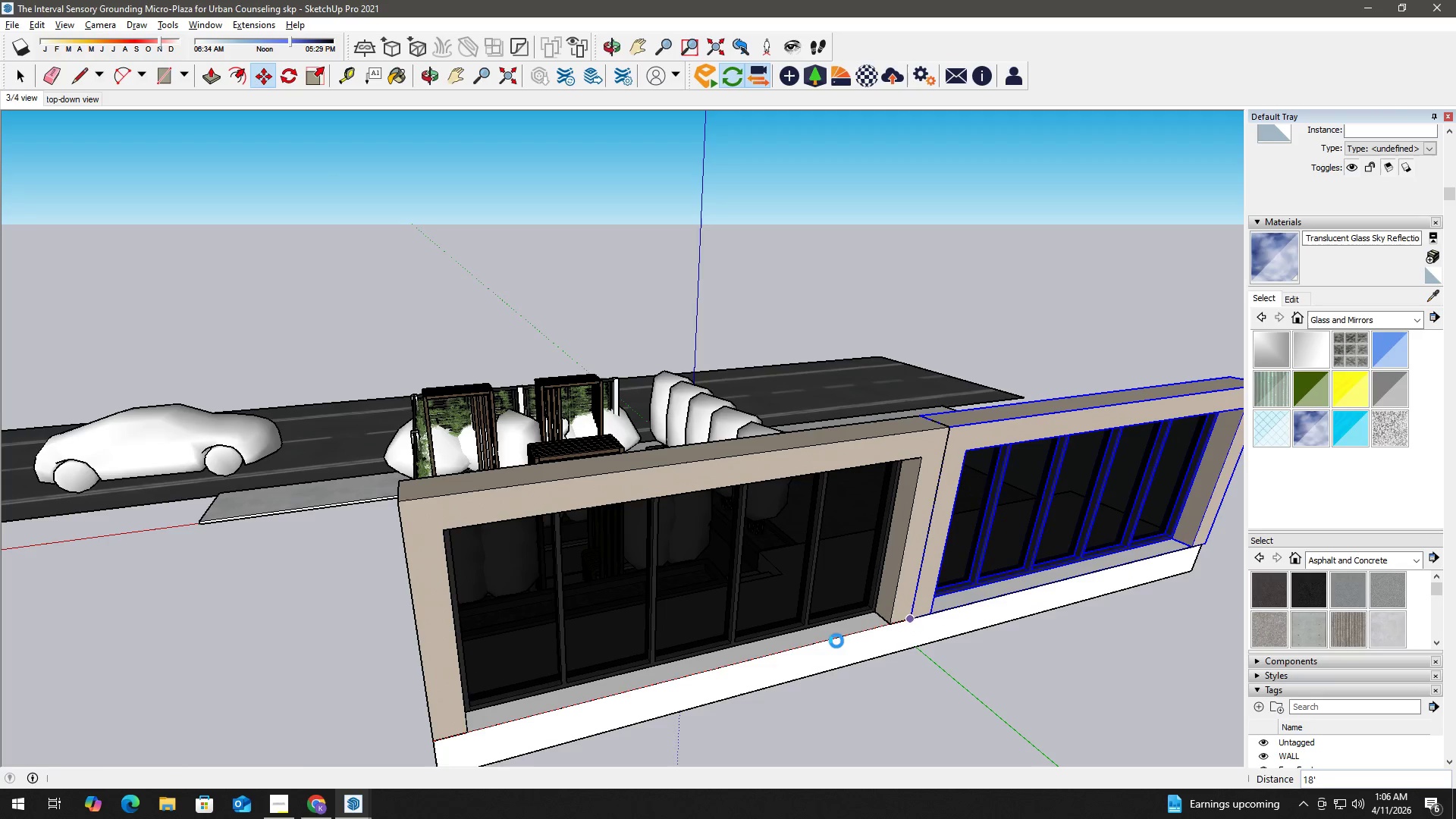 
scroll: coordinate [817, 648], scroll_direction: down, amount: 4.0
 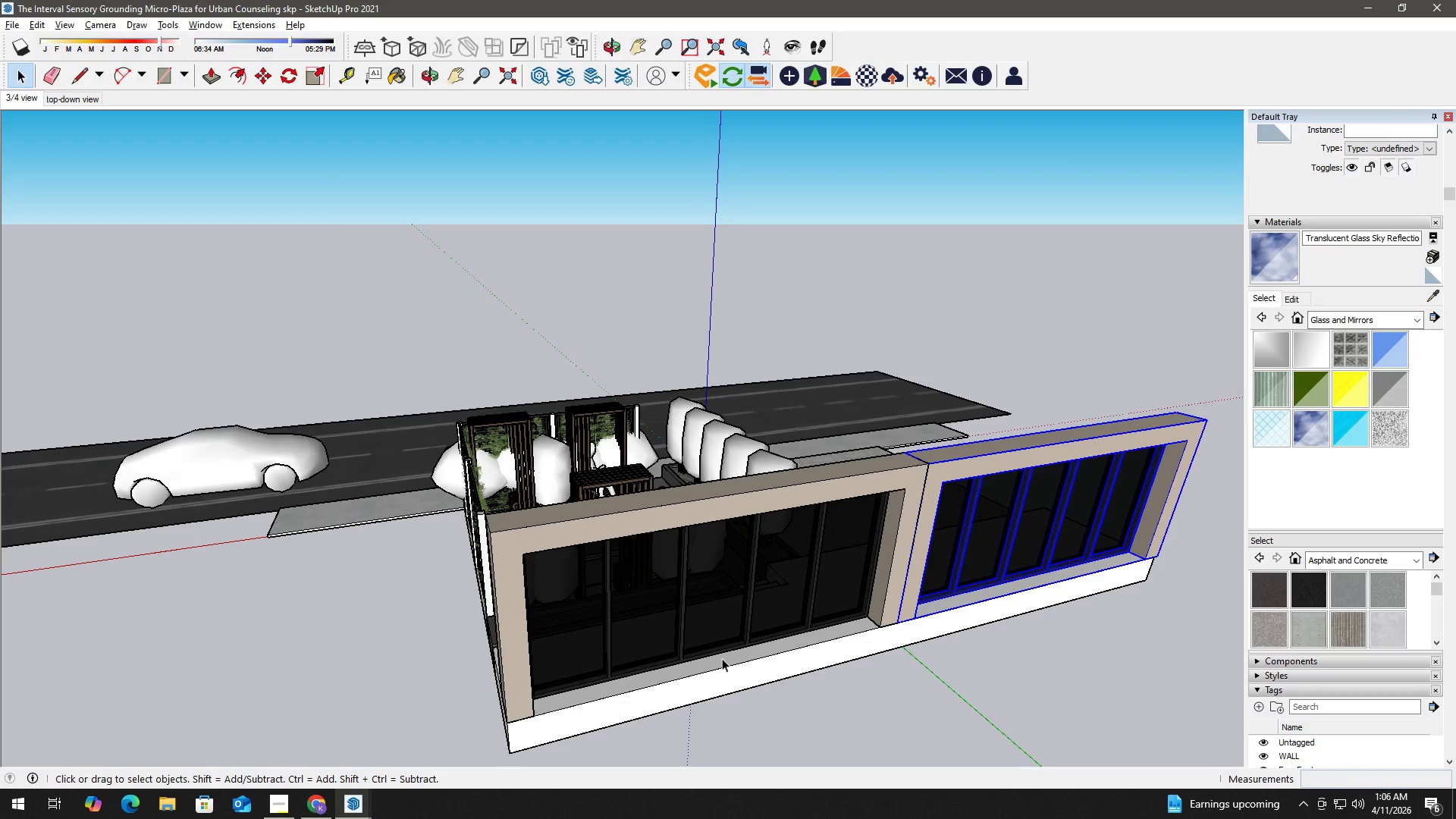 
key(H)
 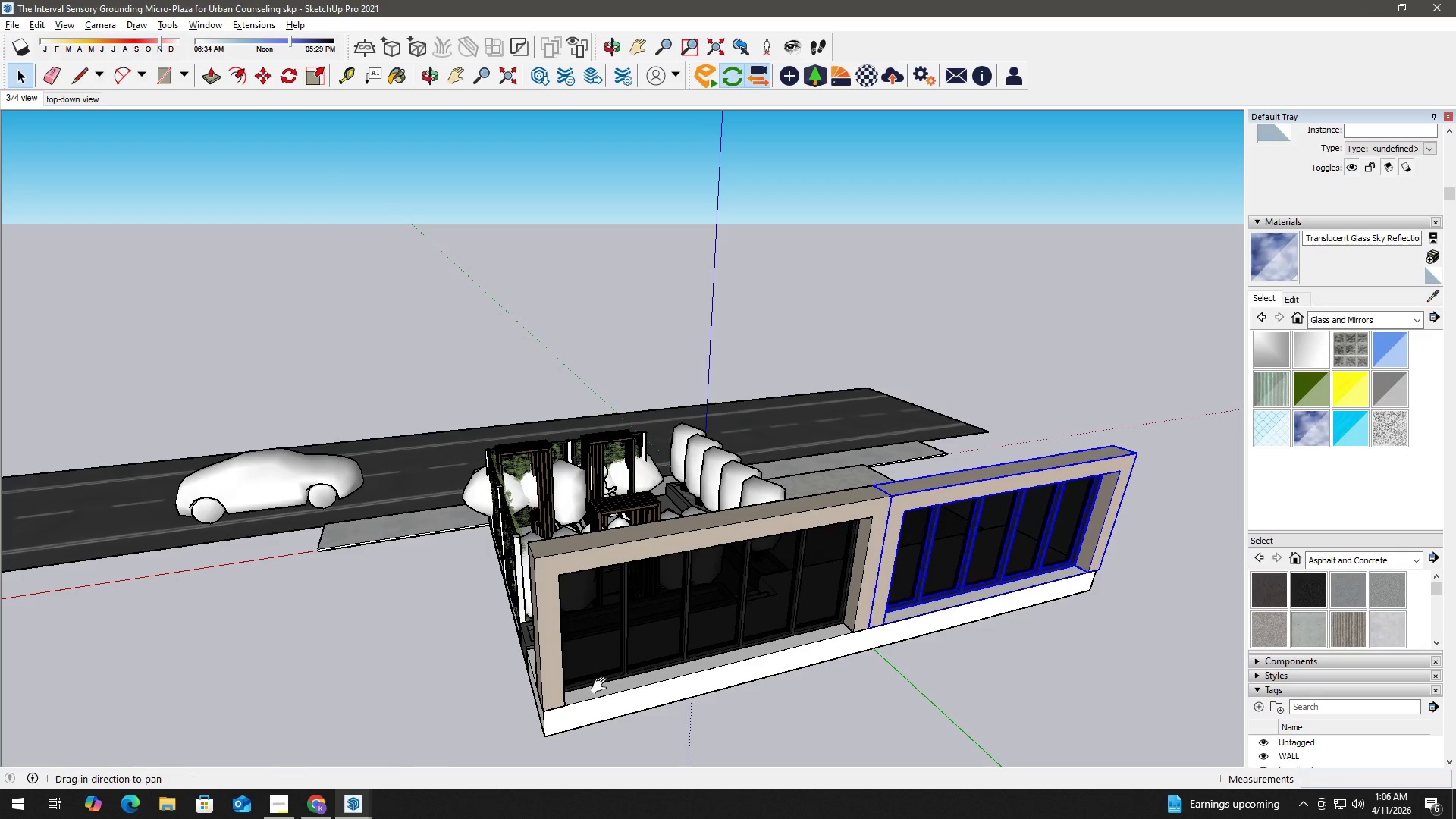 
left_click_drag(start_coordinate=[602, 686], to_coordinate=[964, 593])
 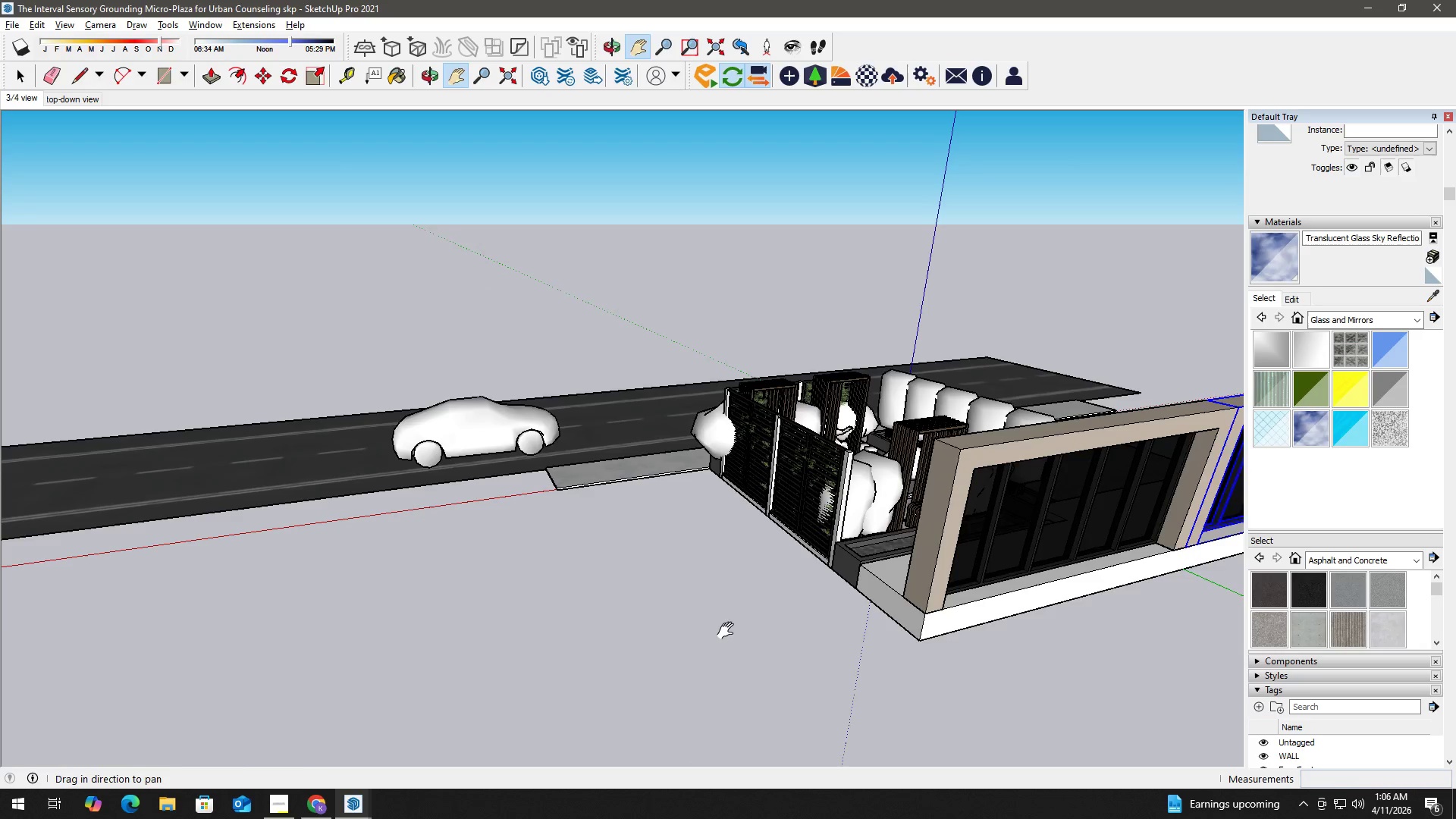 
scroll: coordinate [704, 660], scroll_direction: down, amount: 2.0
 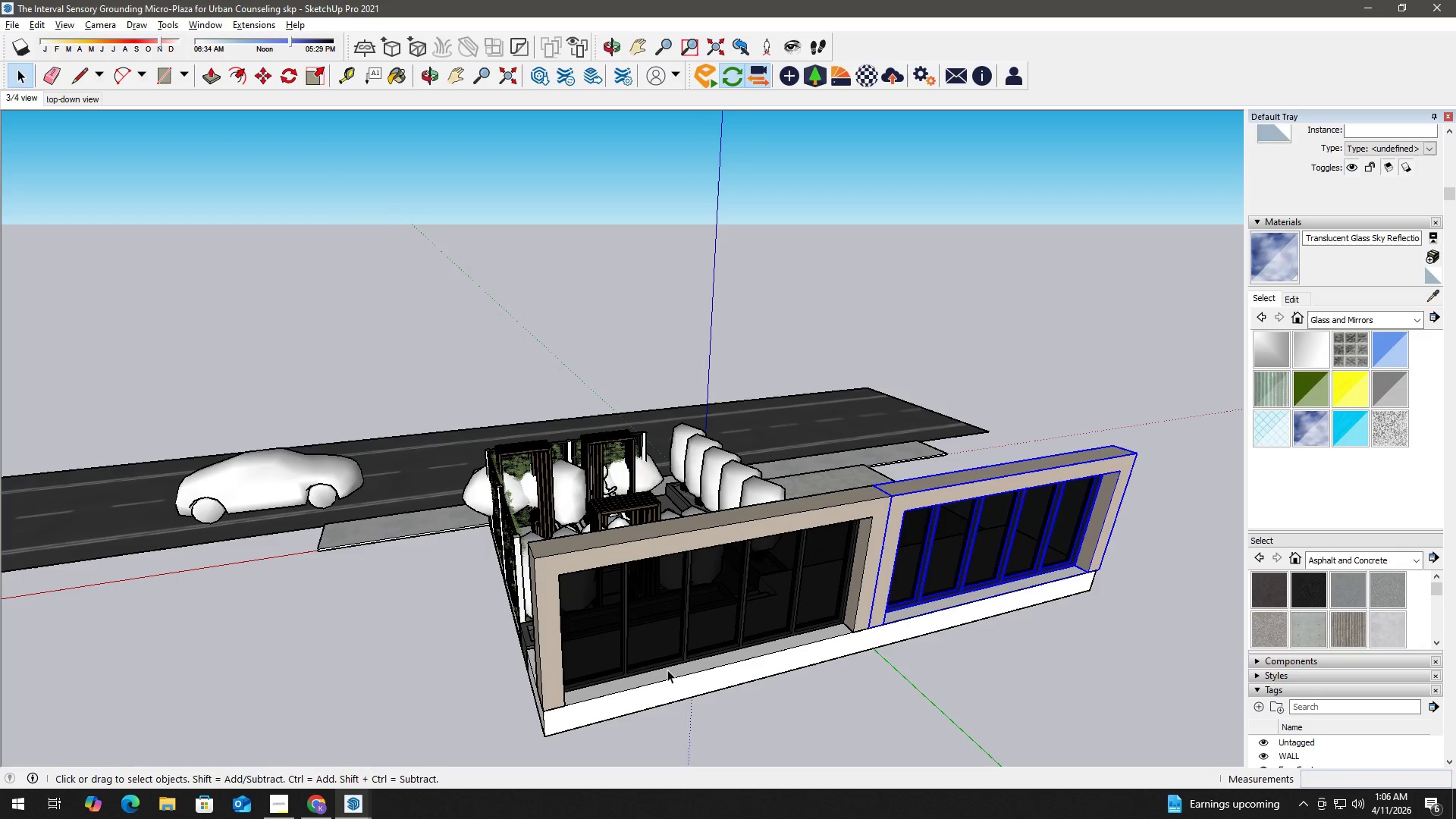 
key(Space)
 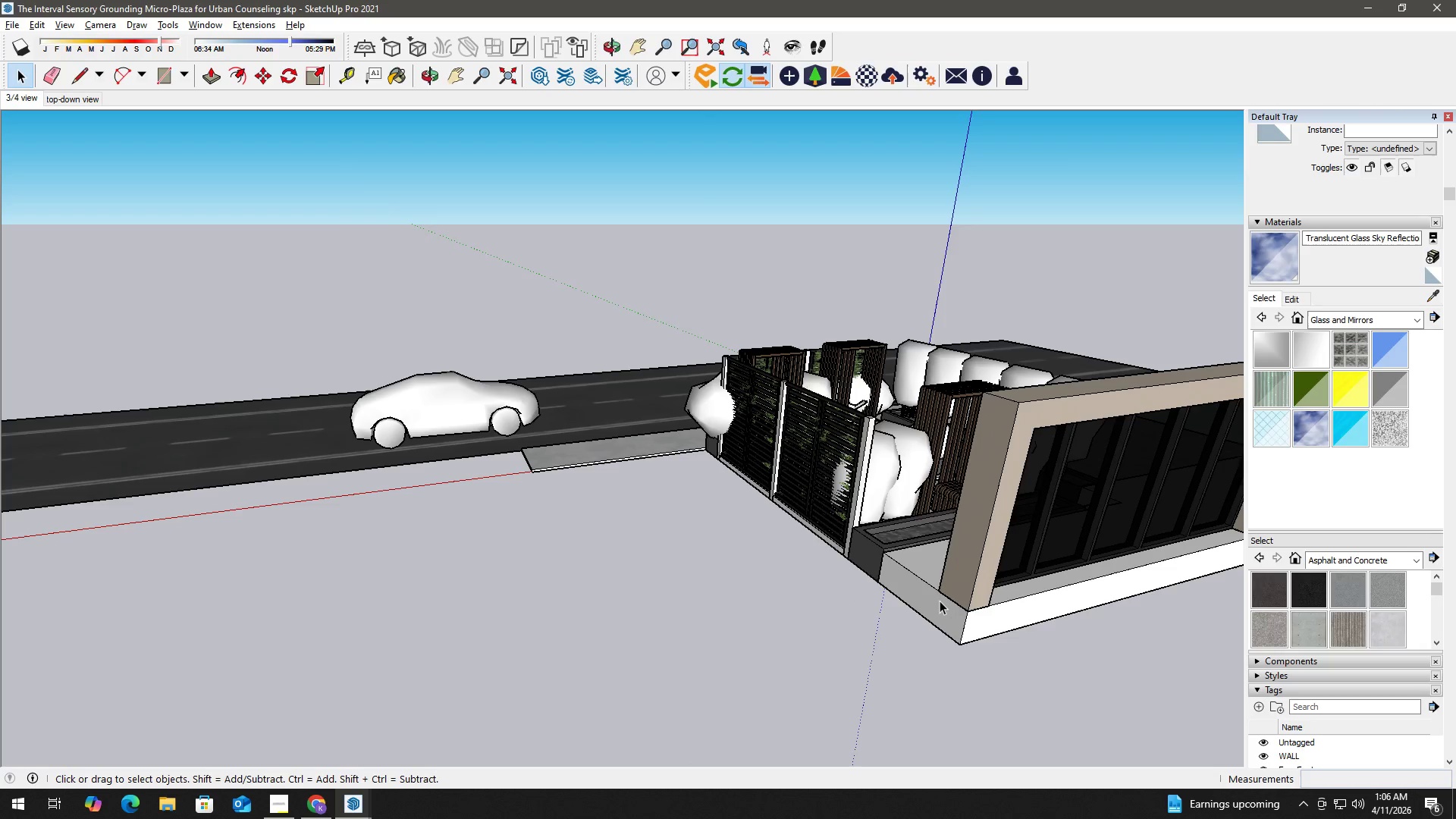 
left_click([939, 600])
 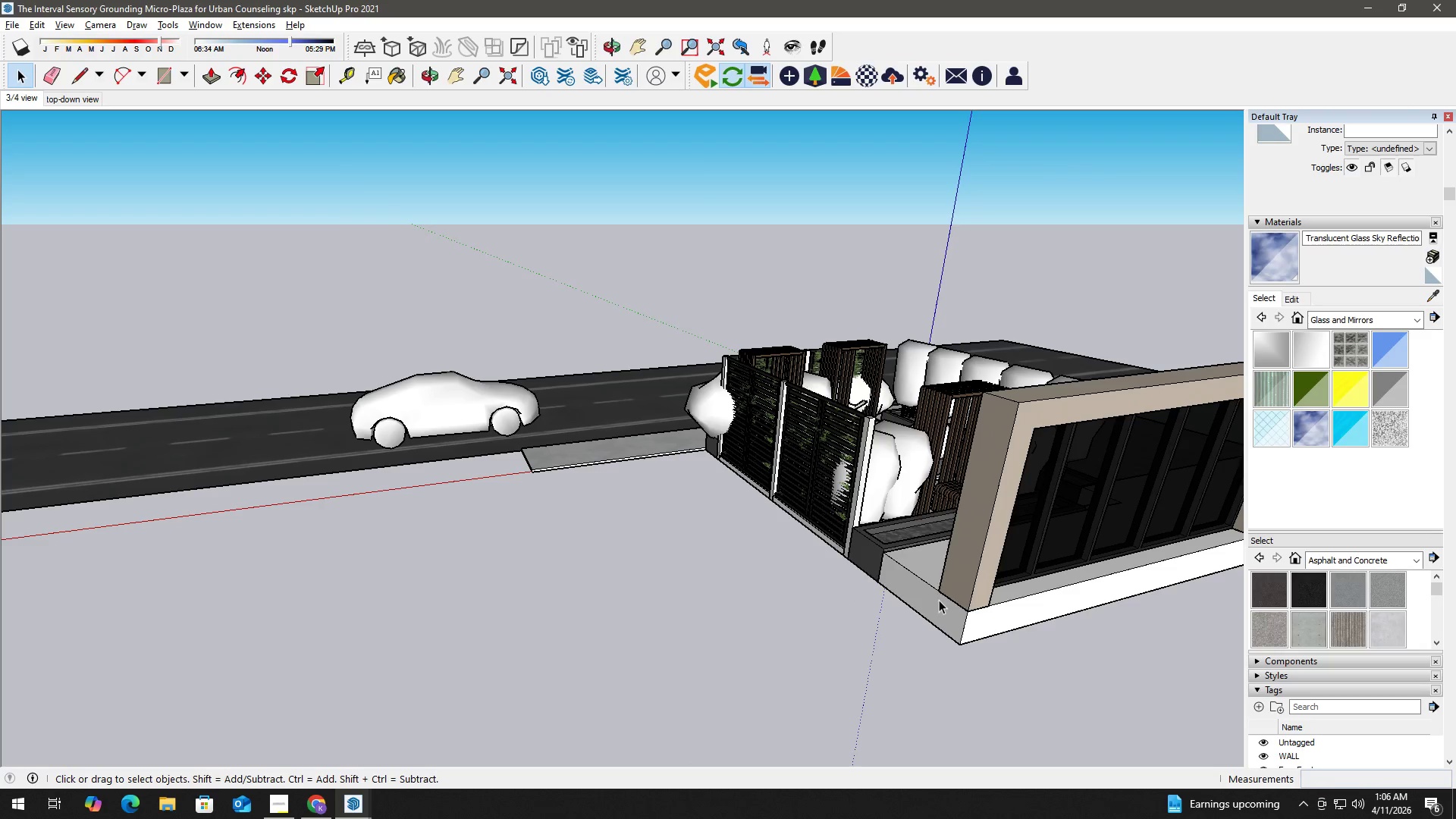 
scroll: coordinate [749, 620], scroll_direction: up, amount: 2.0
 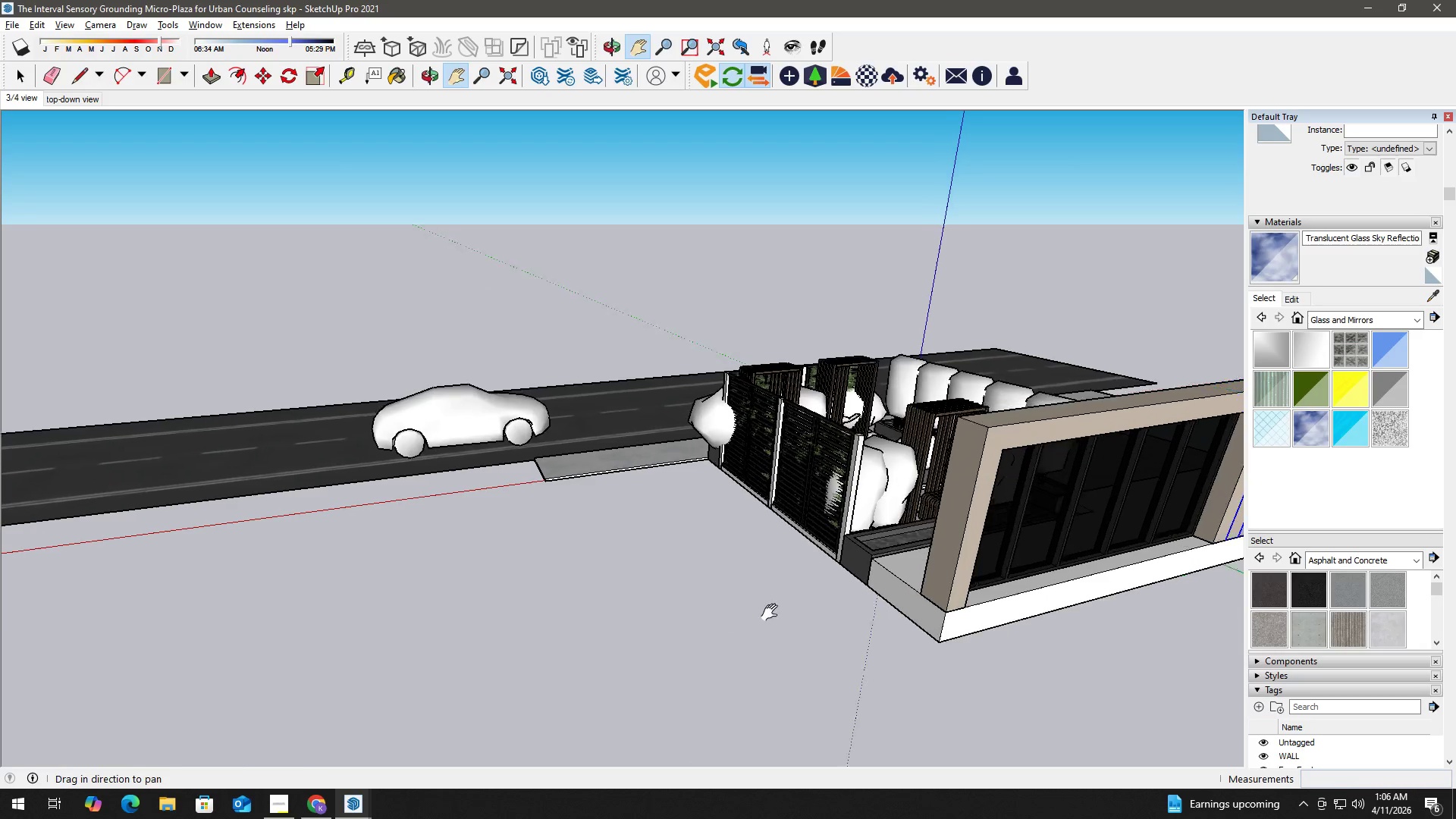 
double_click([939, 600])
 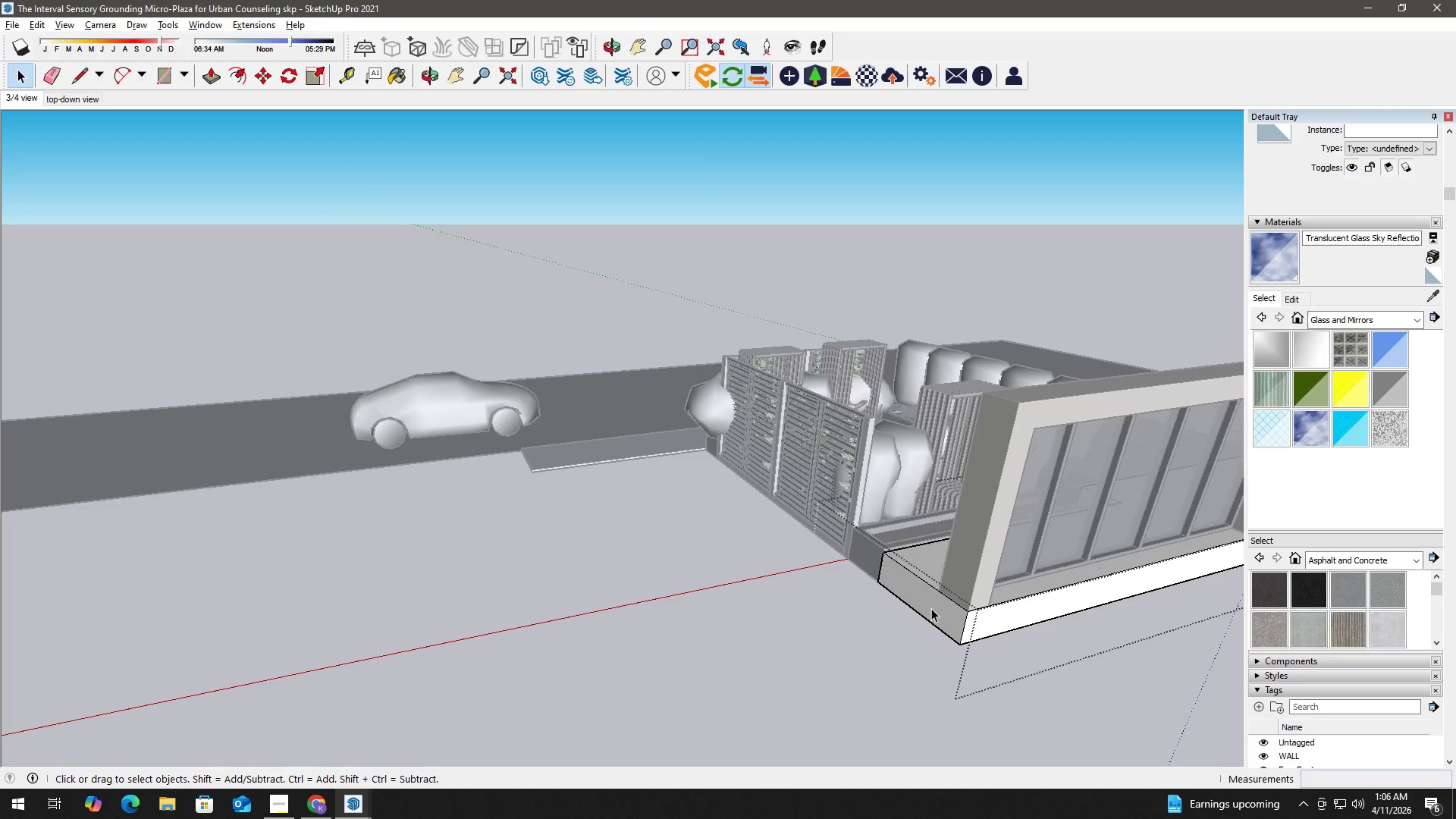 
triple_click([936, 607])
 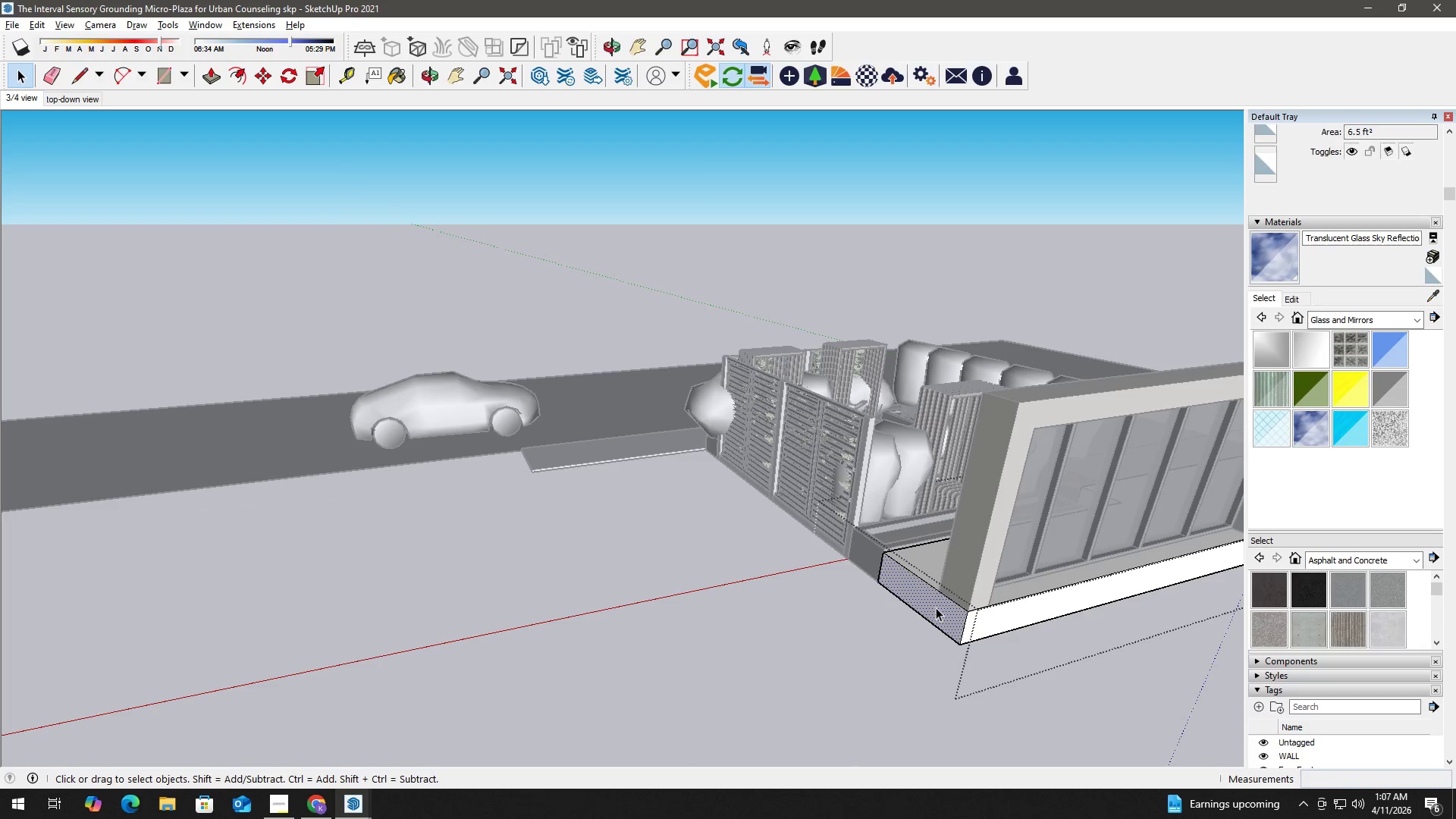 
key(P)
 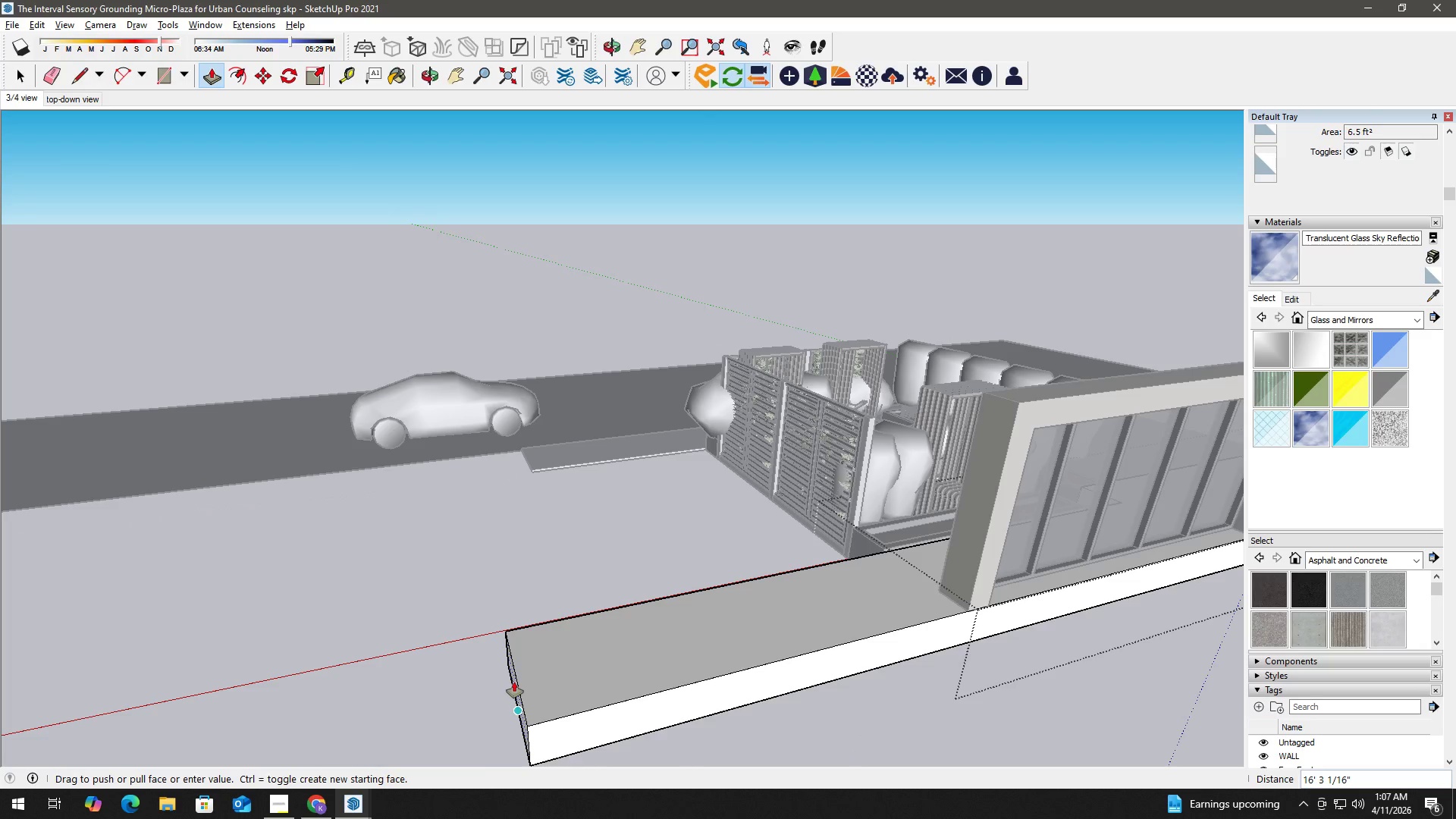 
scroll: coordinate [507, 682], scroll_direction: down, amount: 2.0
 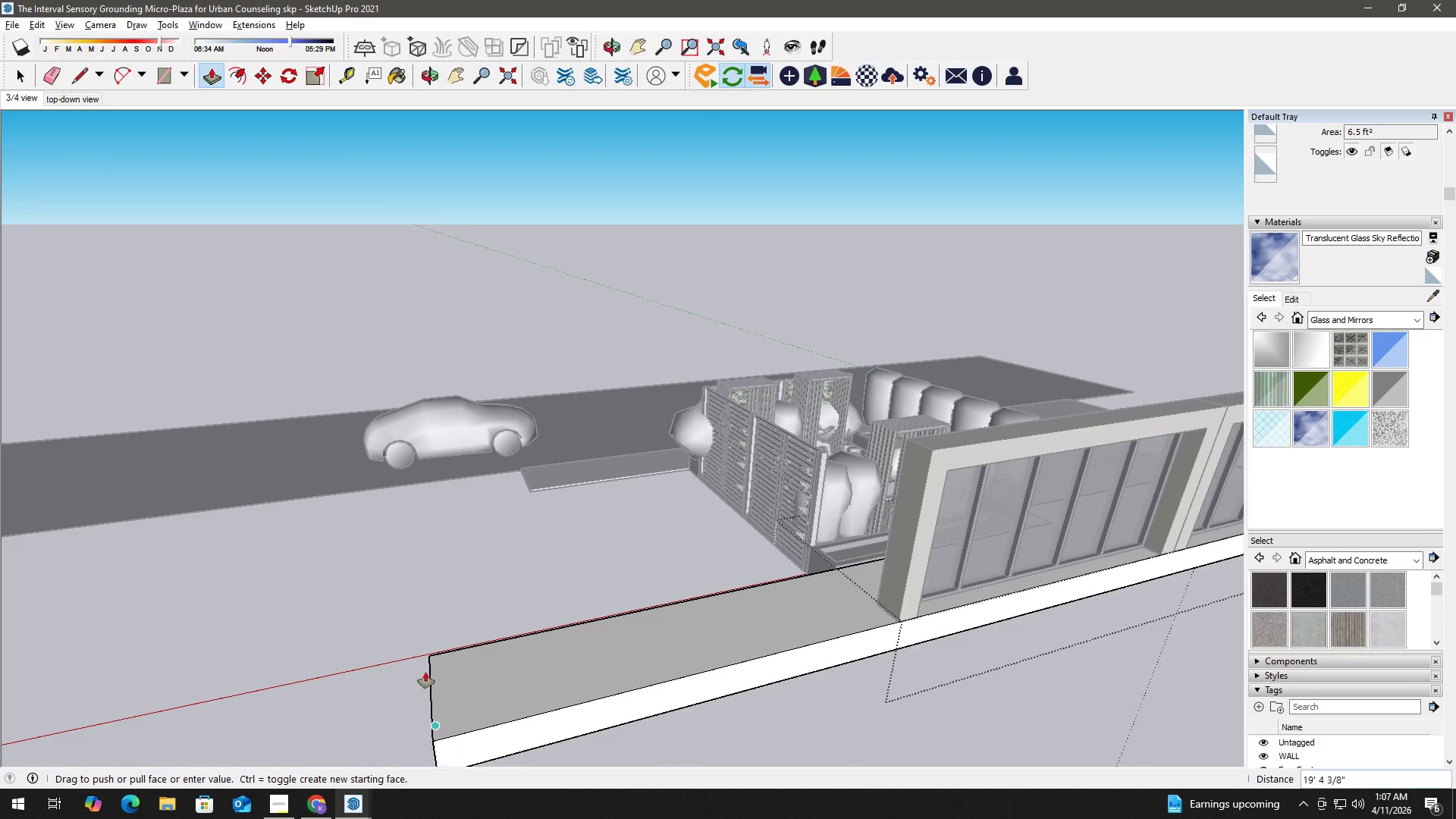 
left_click([405, 671])
 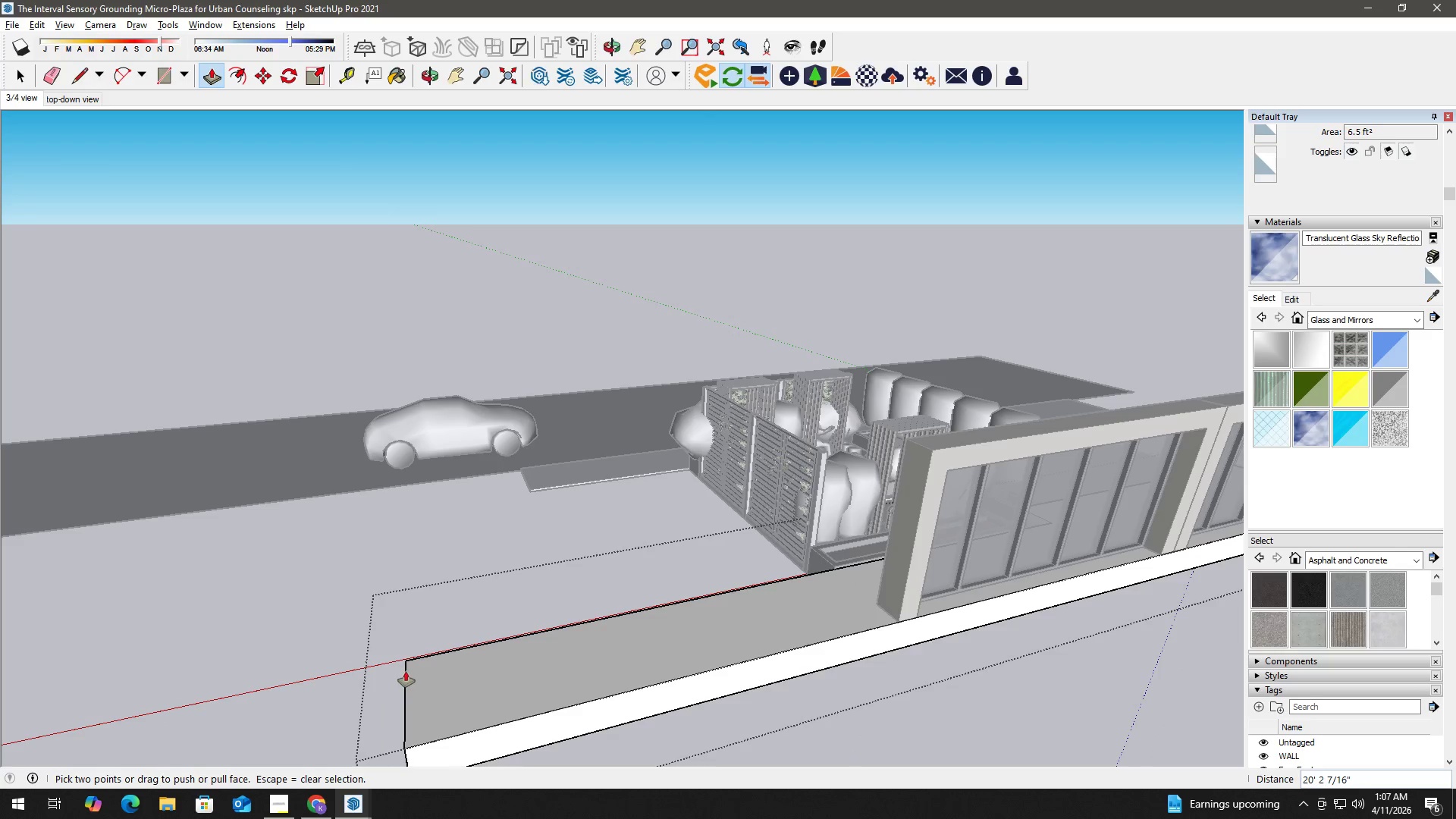 
key(Space)
 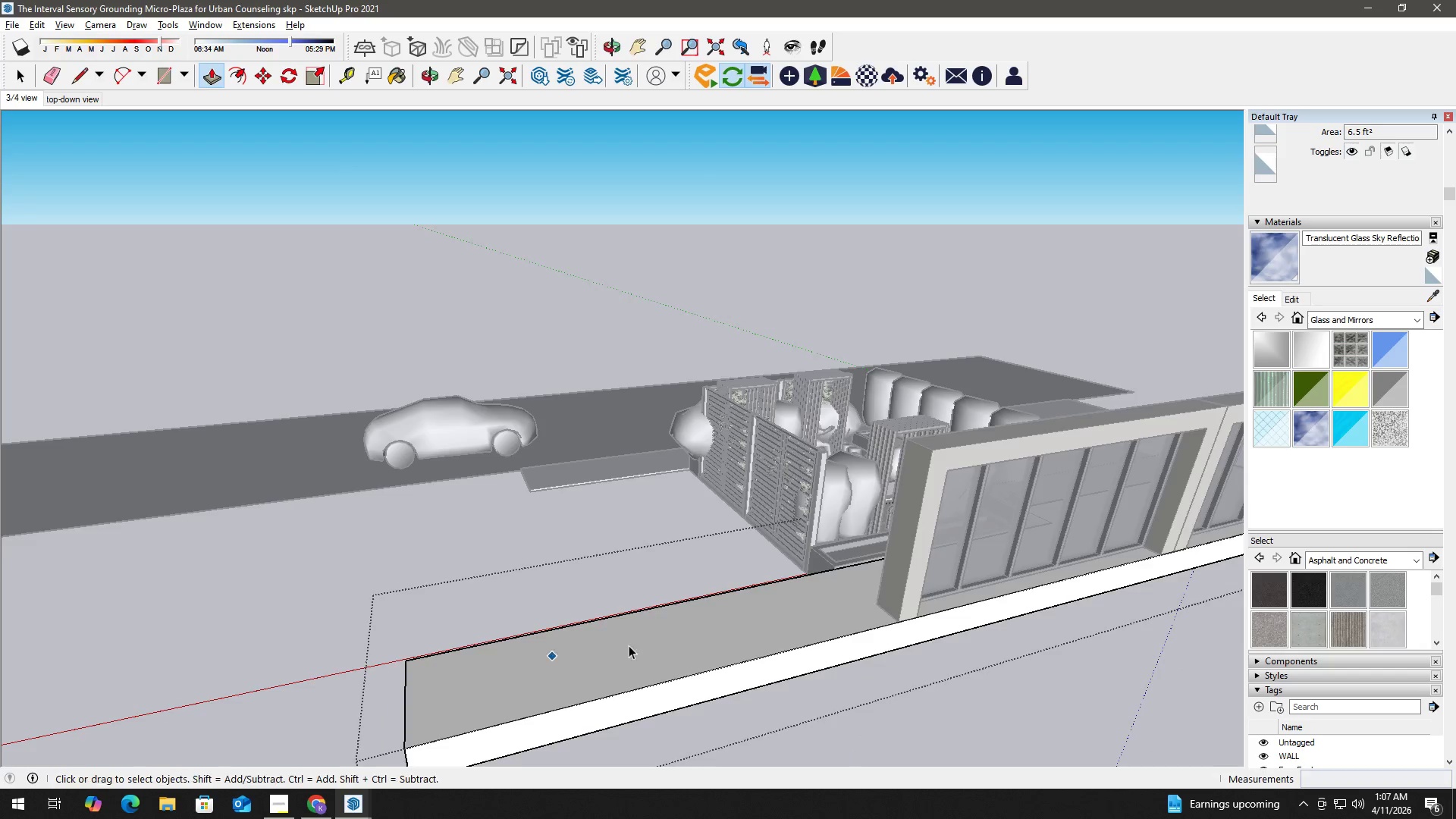 
key(Escape)
 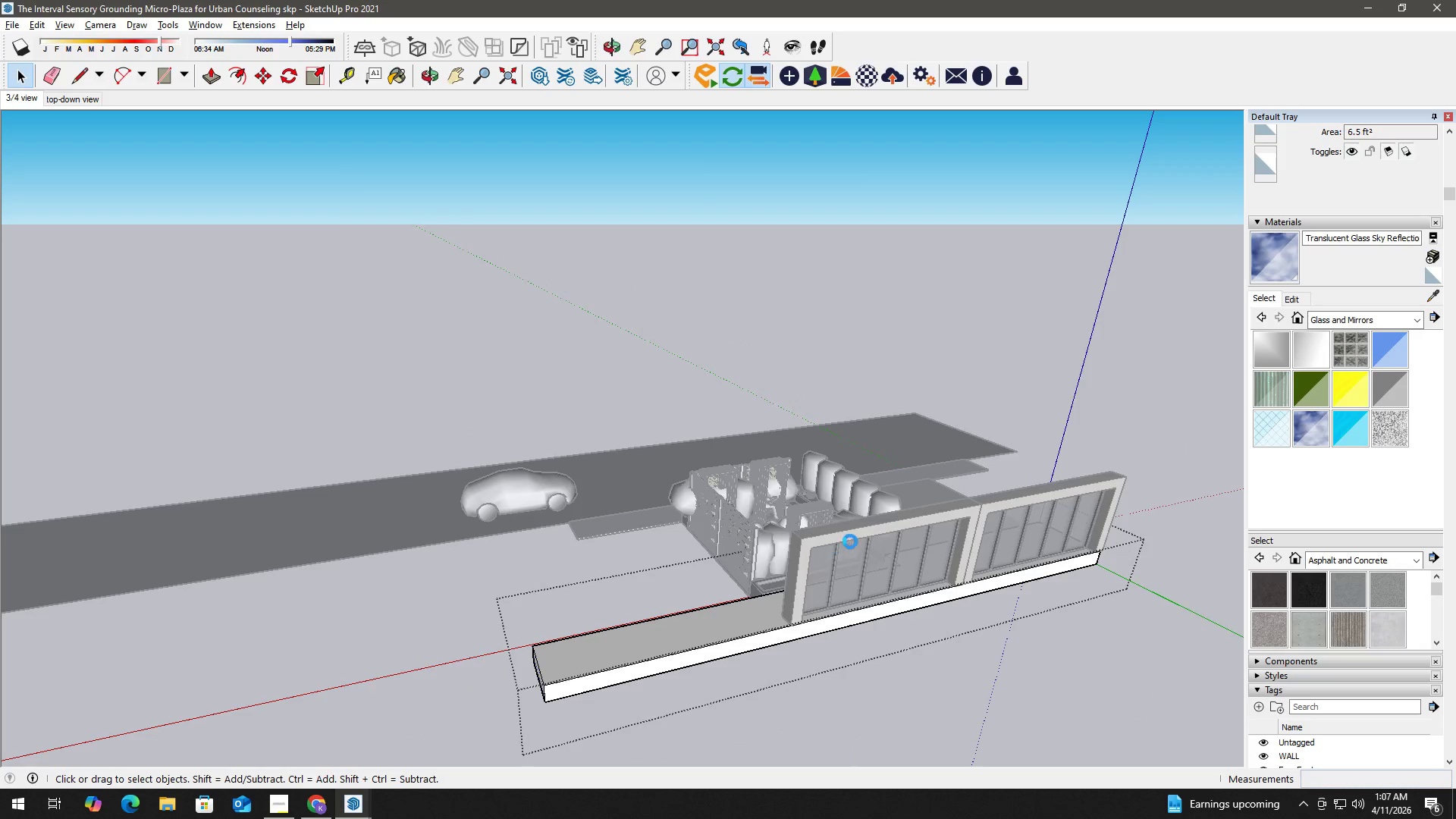 
scroll: coordinate [703, 616], scroll_direction: down, amount: 7.0
 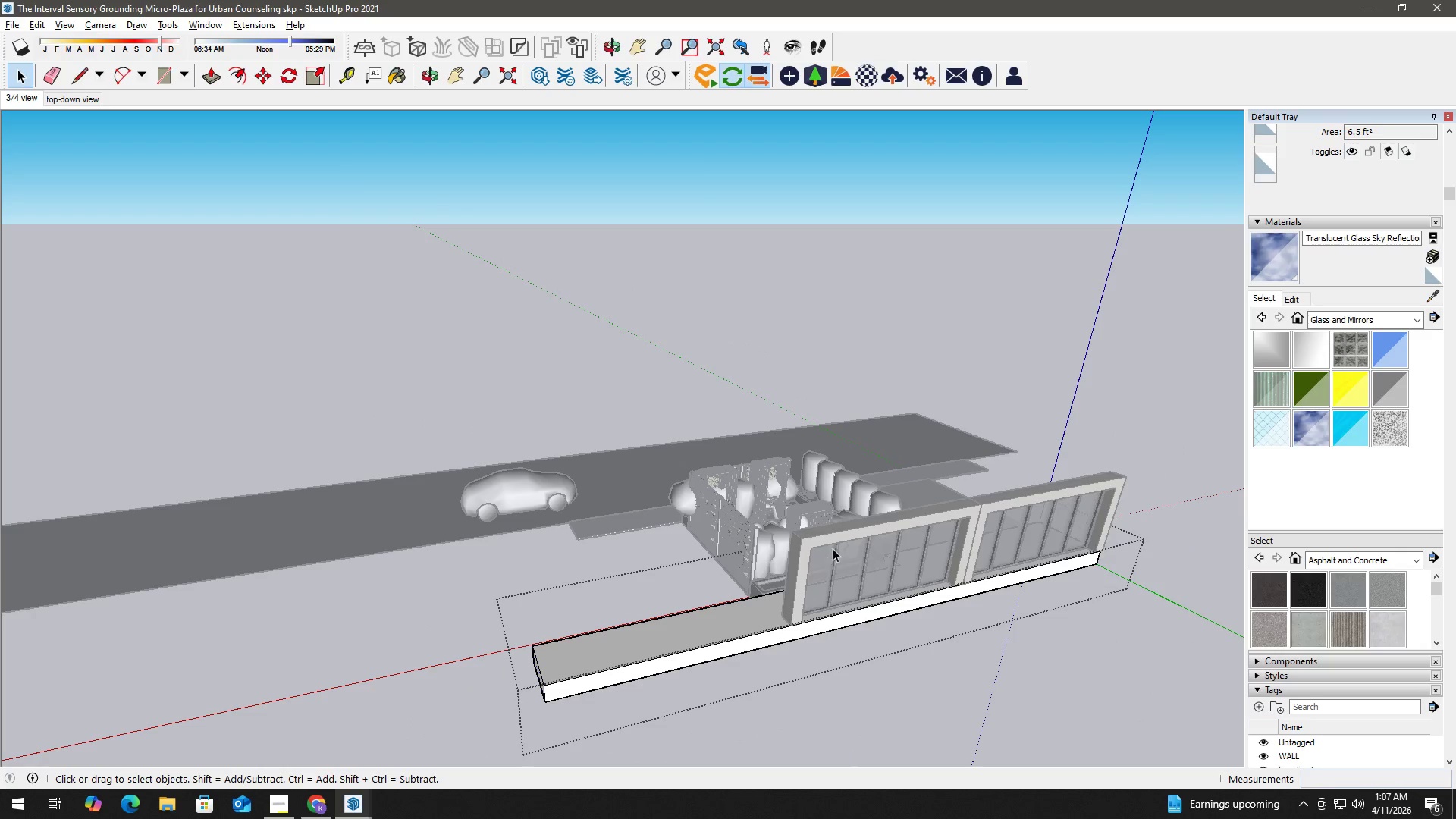 
left_click([861, 532])
 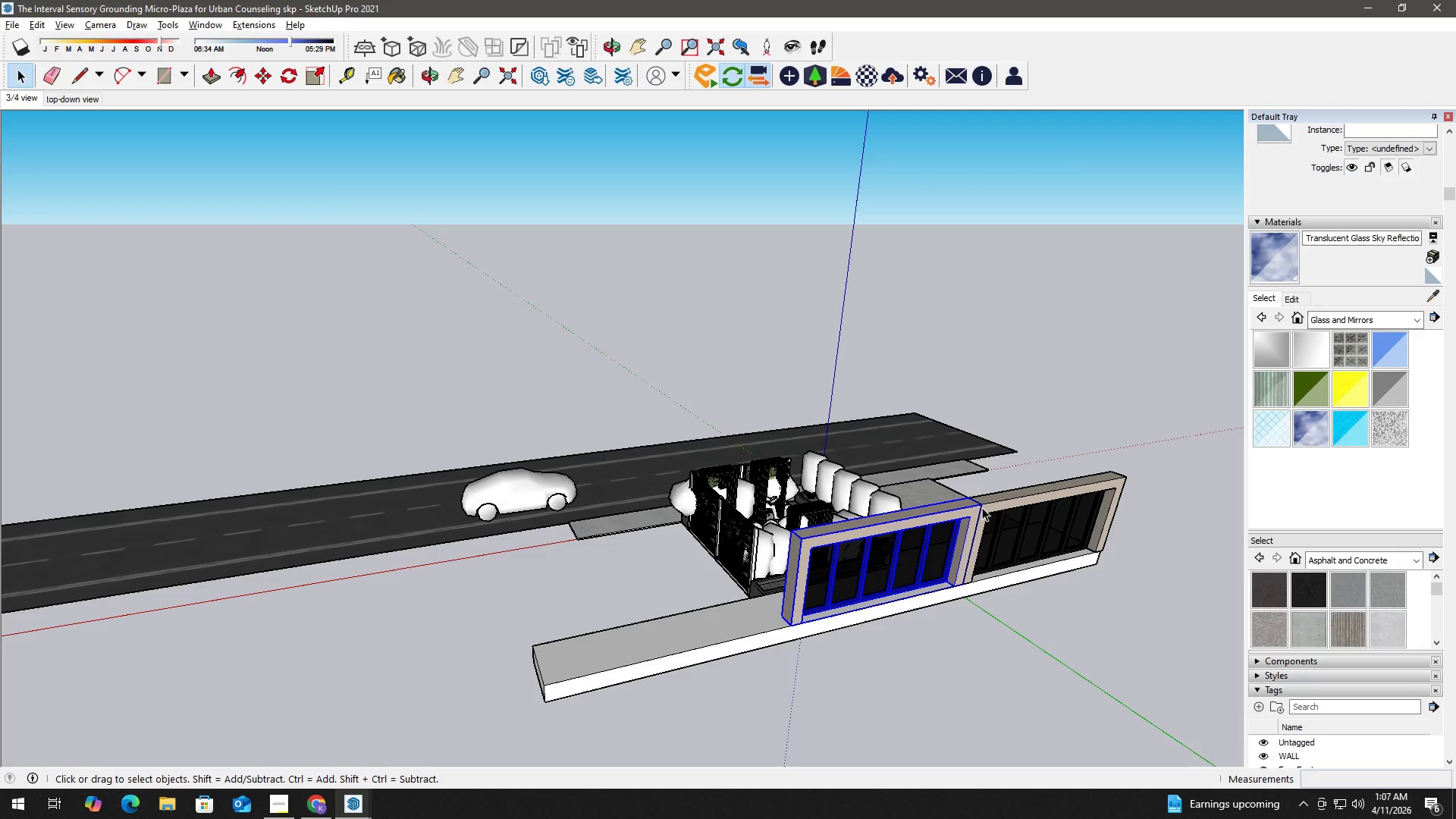 
key(M)
 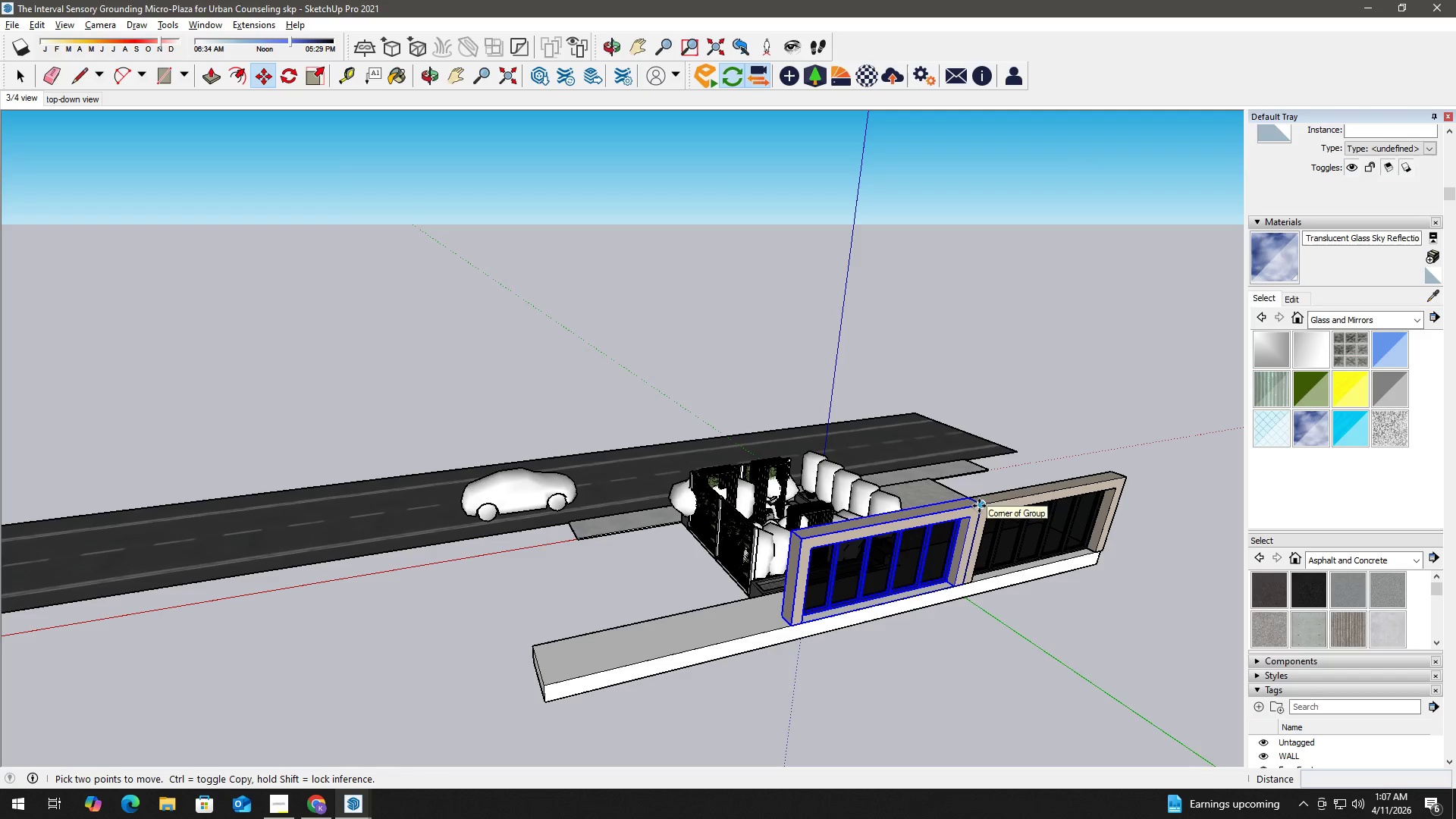 
left_click([979, 506])
 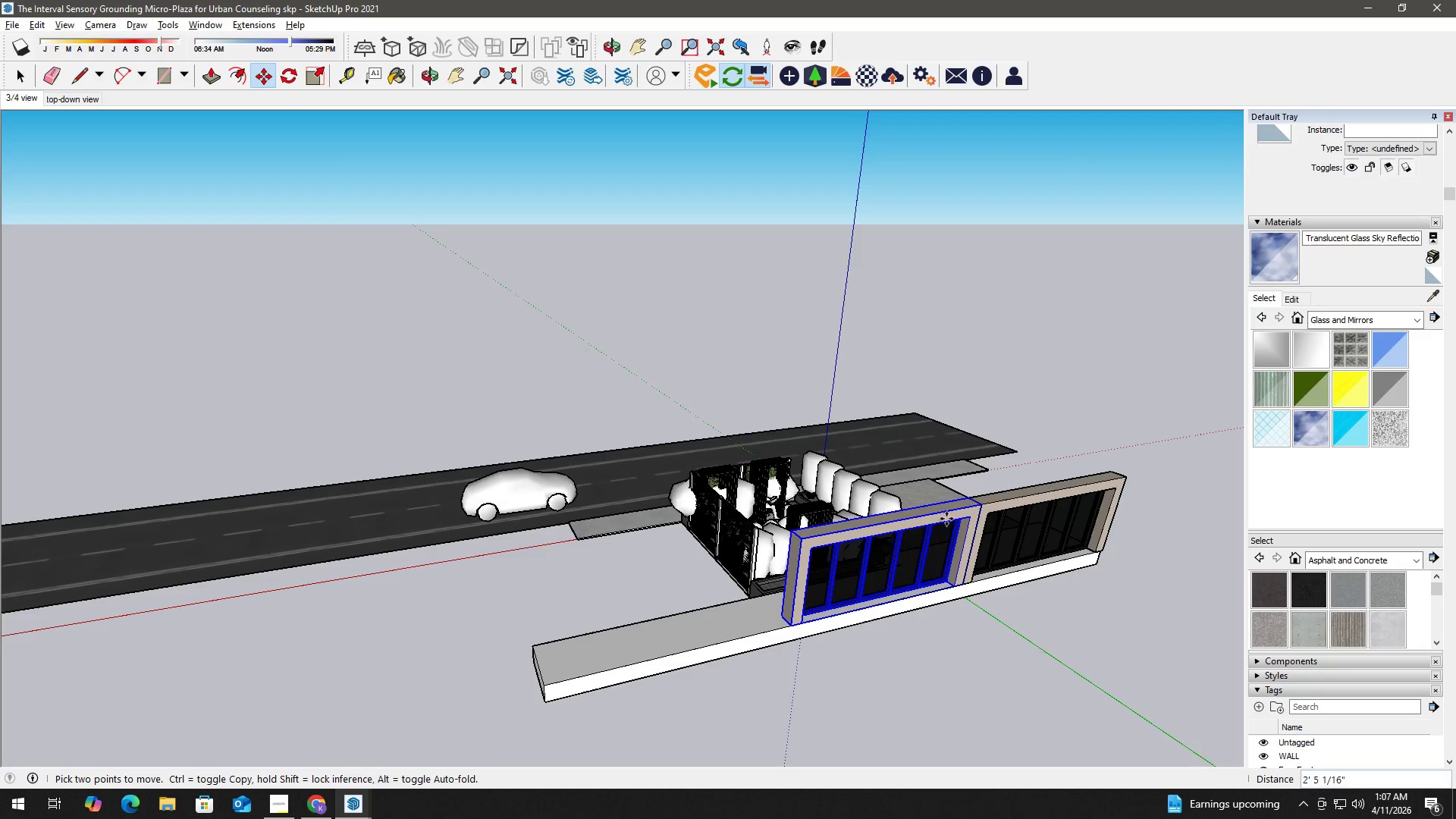 
key(Control+ControlLeft)
 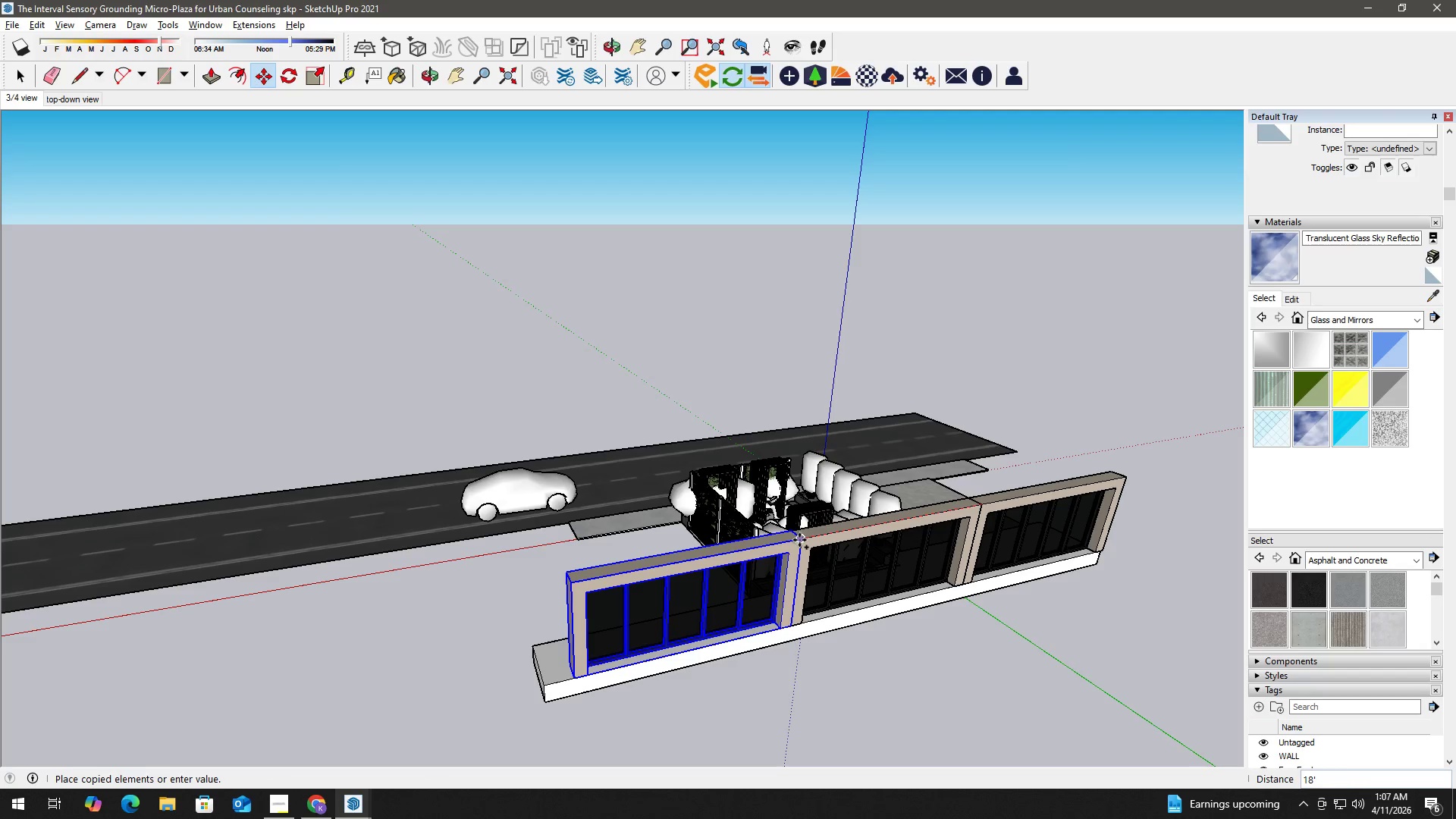 
left_click([799, 539])
 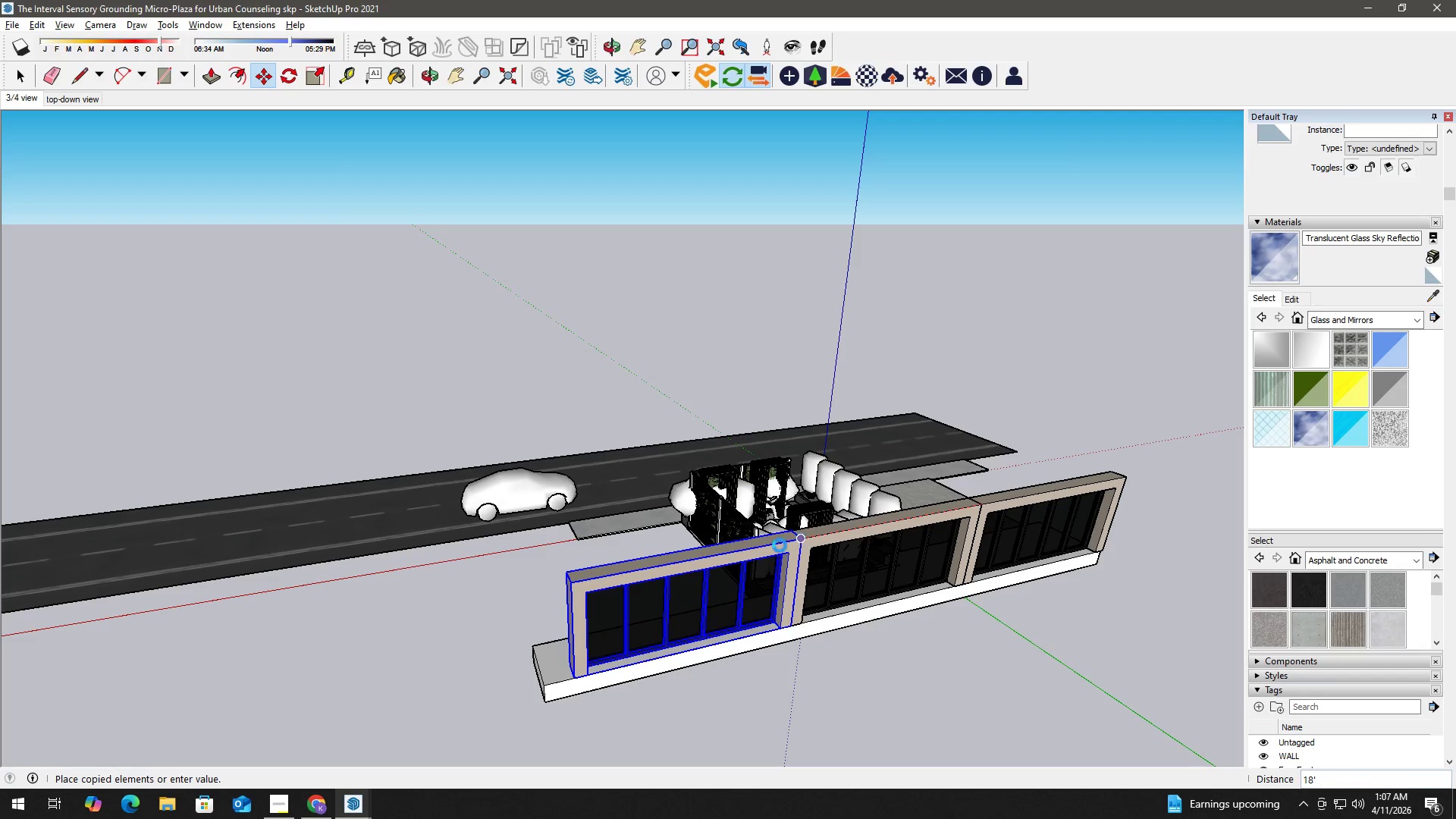 
key(Space)
 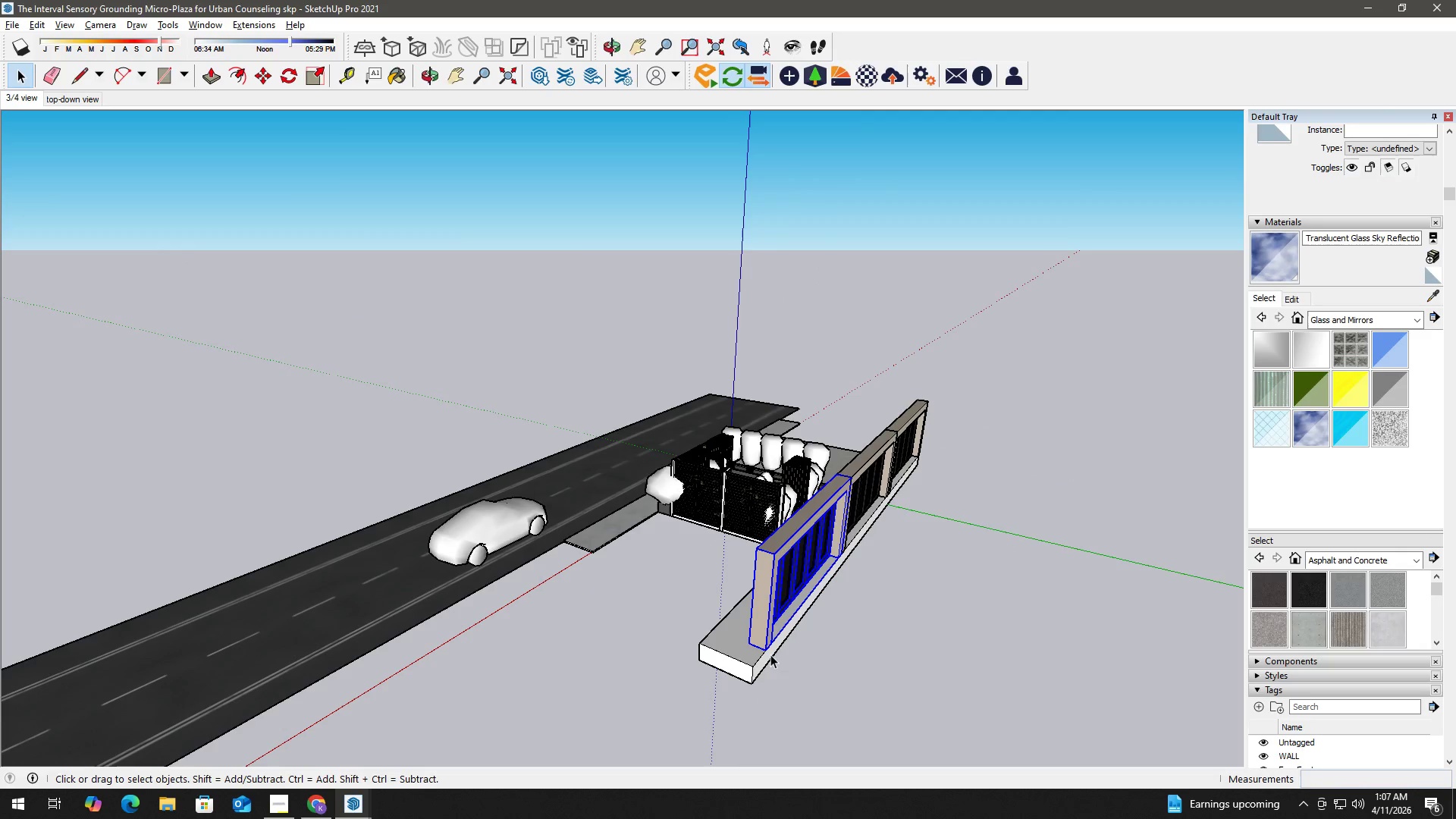 
scroll: coordinate [619, 608], scroll_direction: down, amount: 1.0
 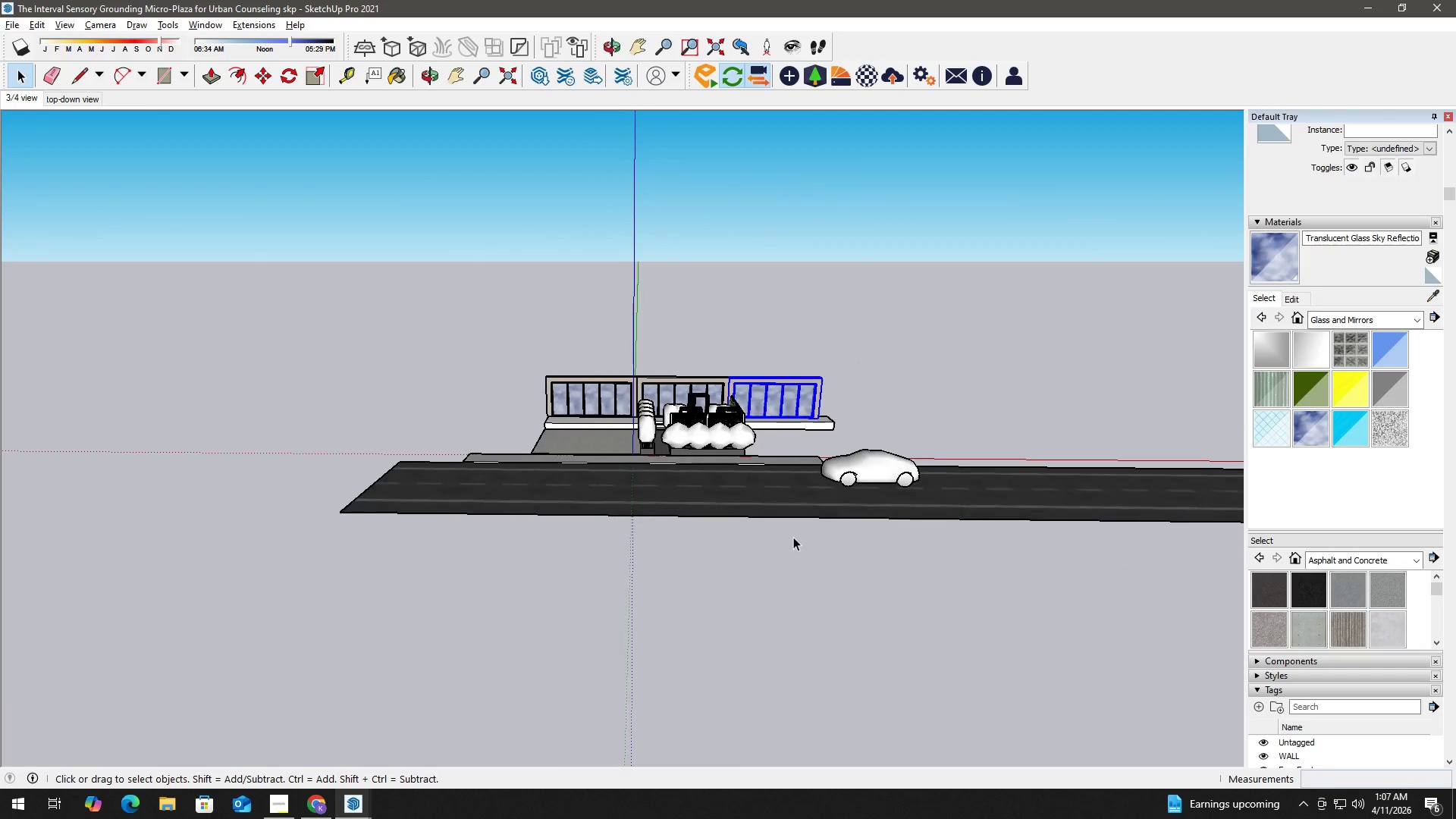 
left_click([532, 410])
 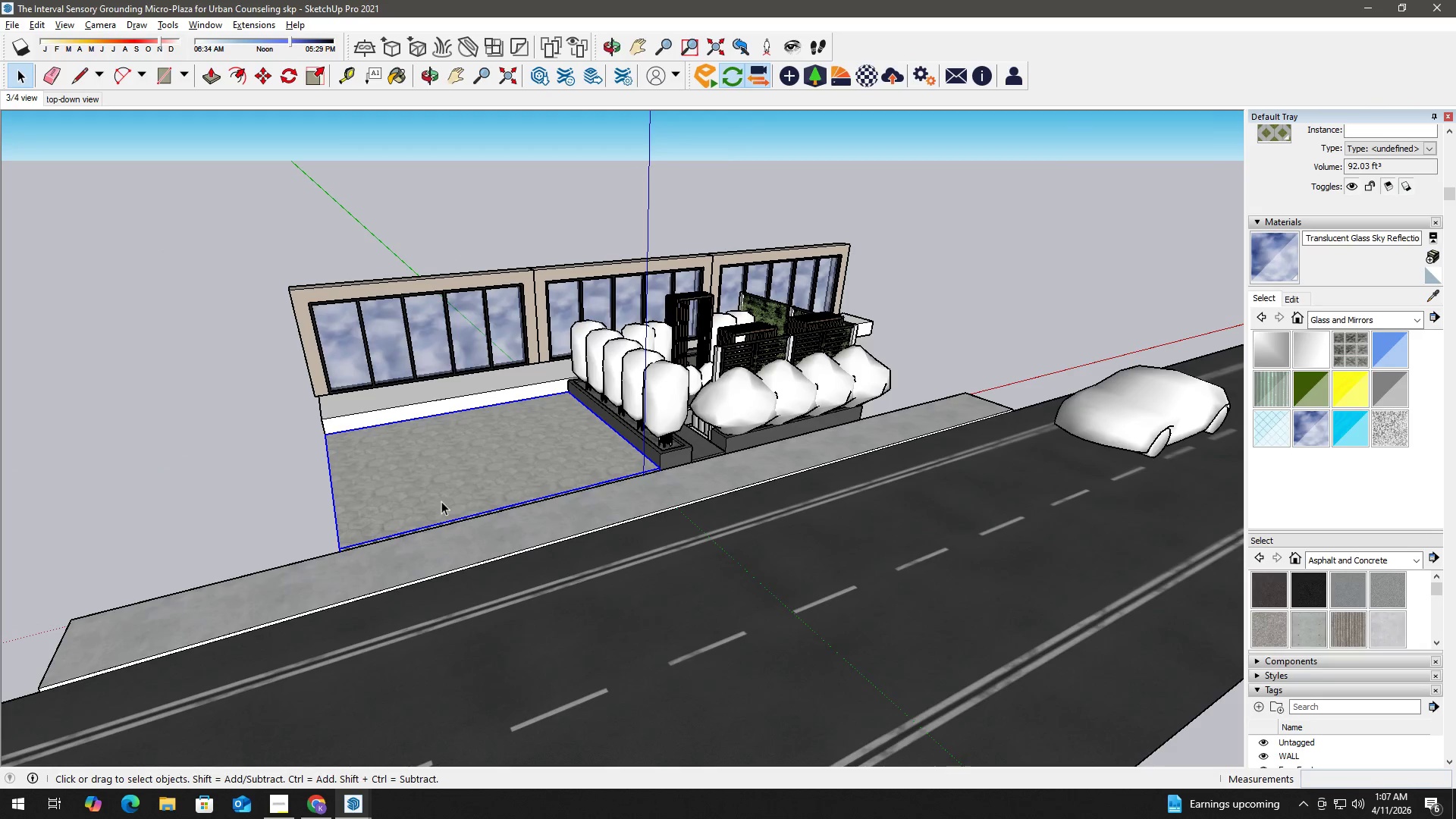 
scroll: coordinate [812, 448], scroll_direction: up, amount: 10.0
 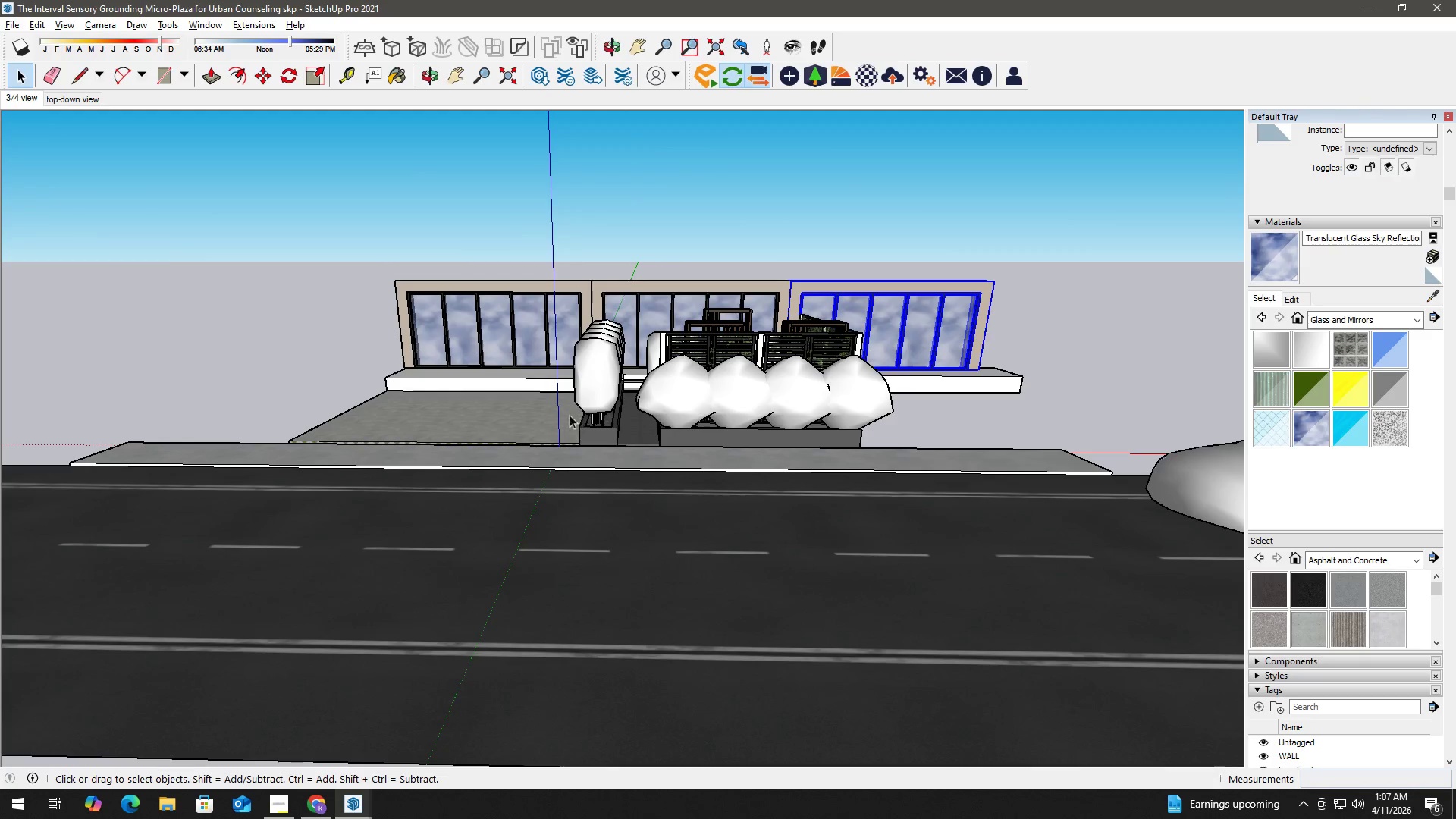 
key(M)
 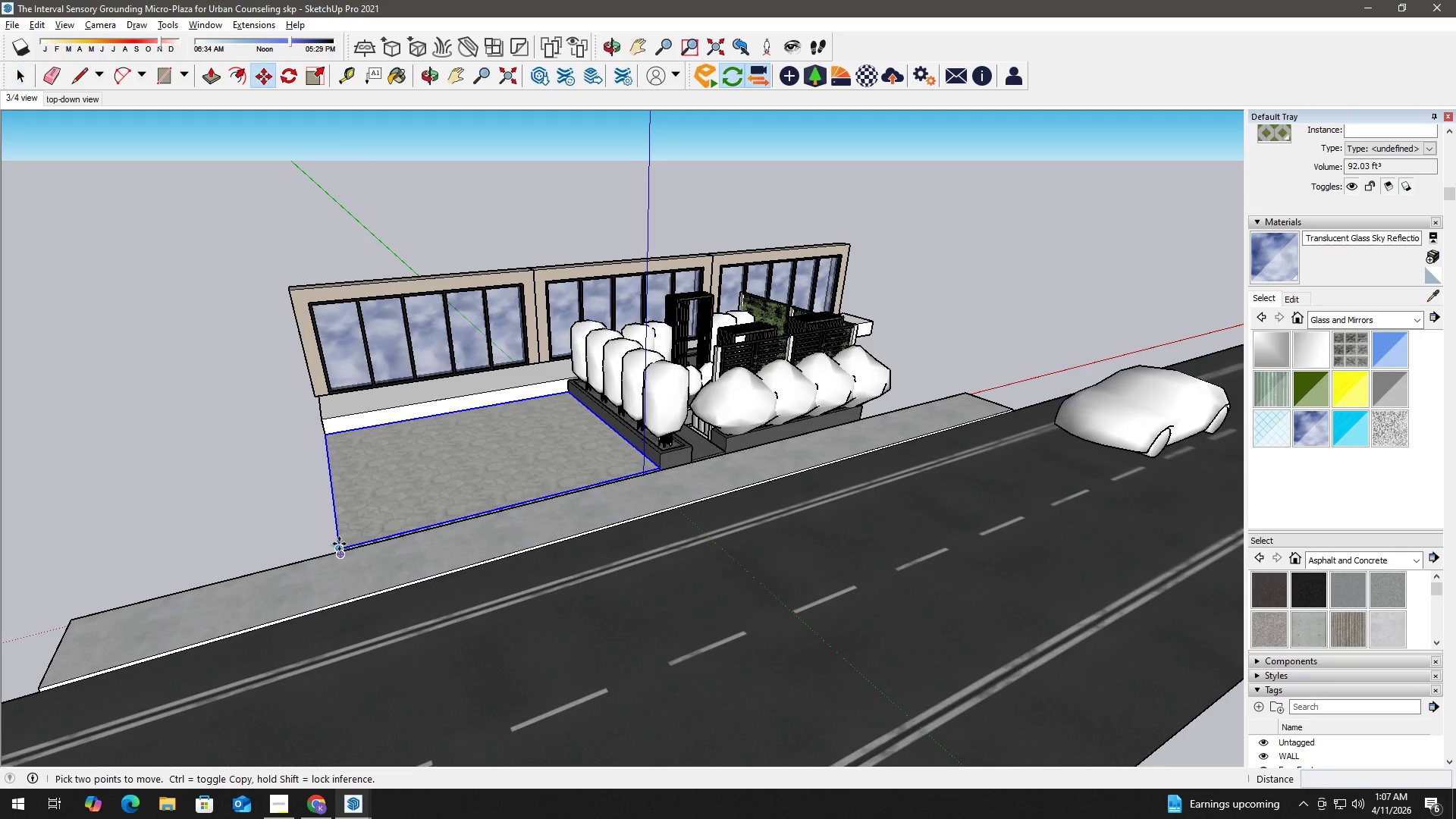 
left_click([339, 544])
 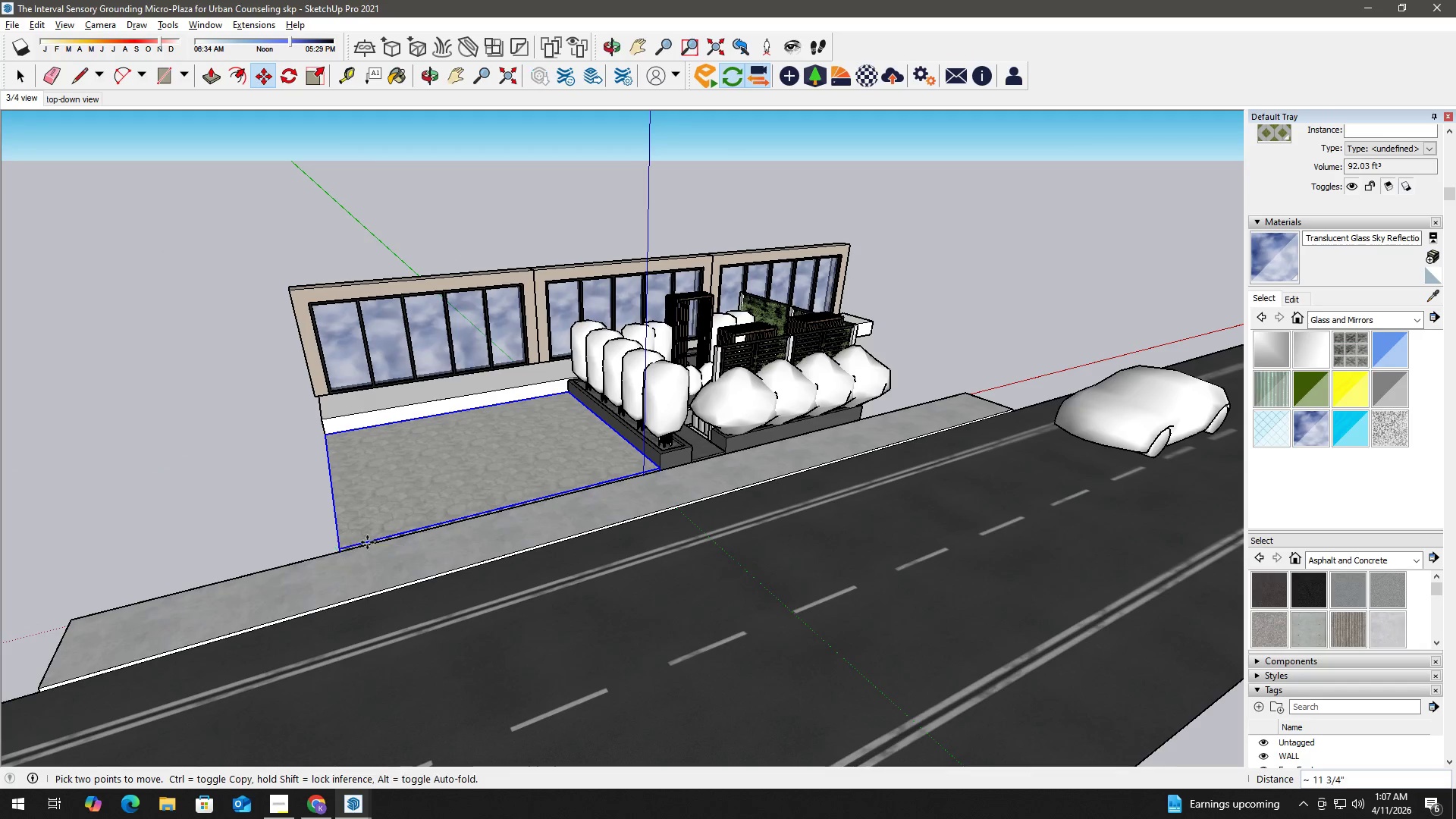 
key(Control+ControlLeft)
 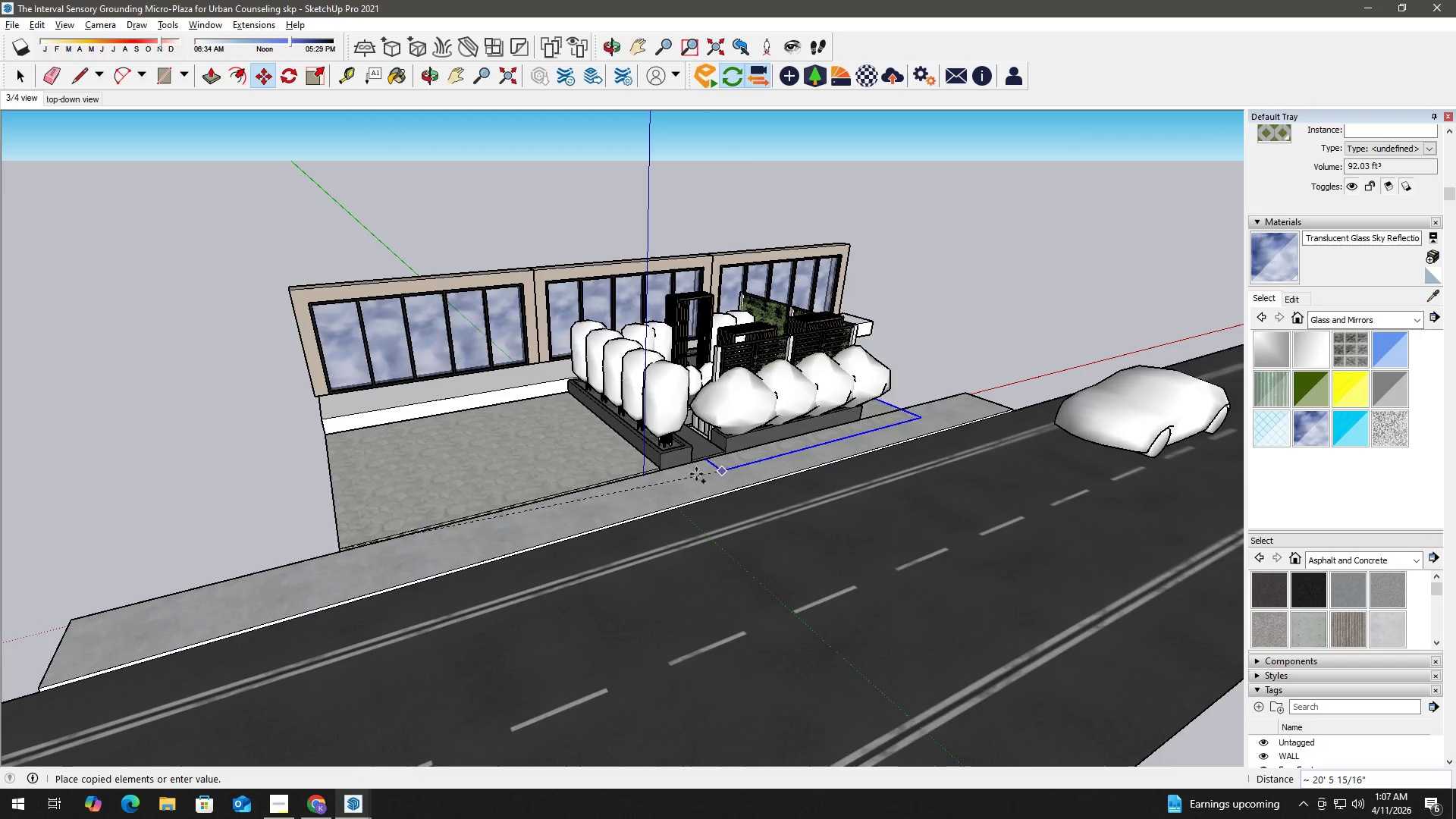 
hold_key(key=ShiftLeft, duration=0.58)
 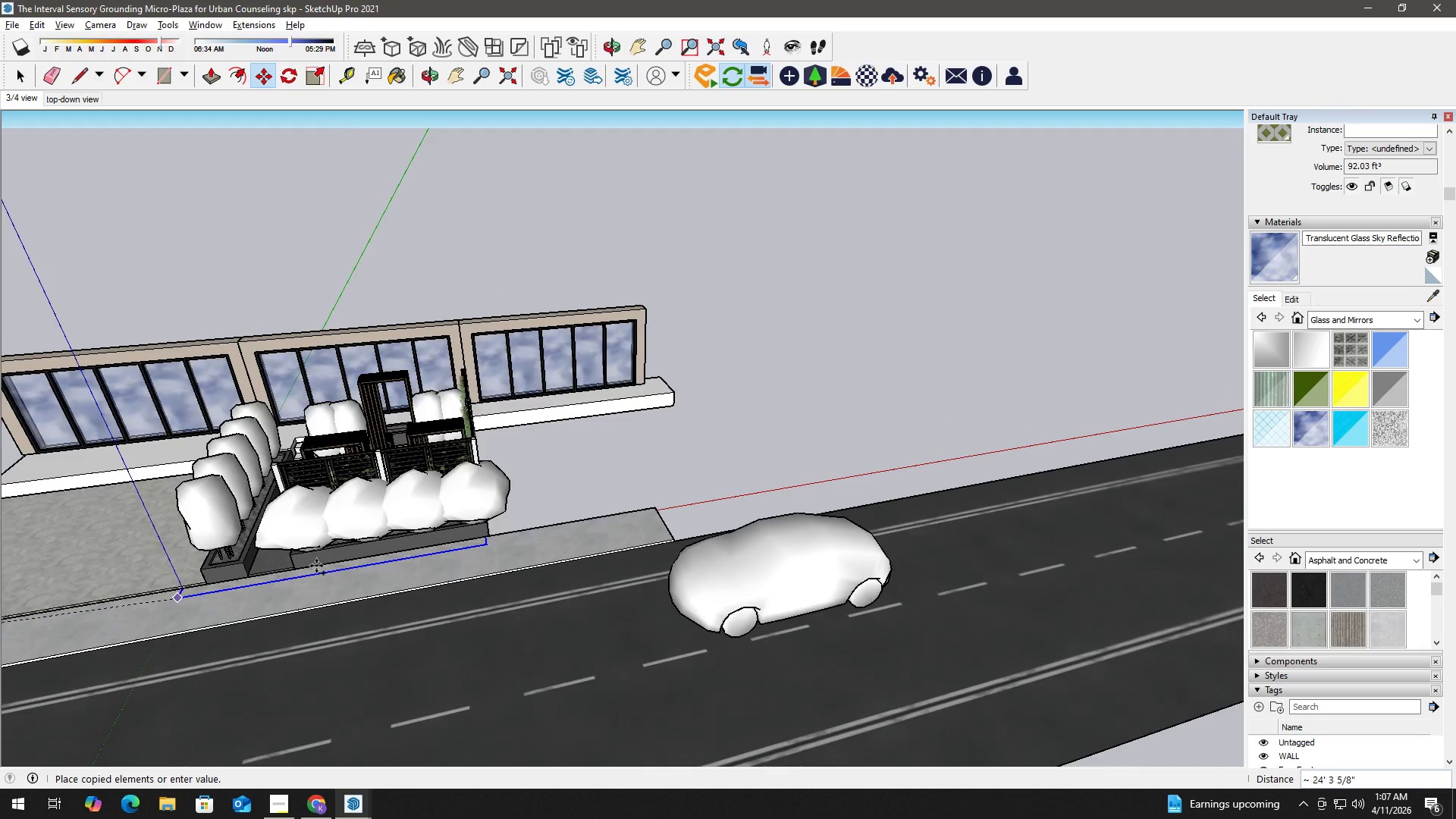 
key(Space)
 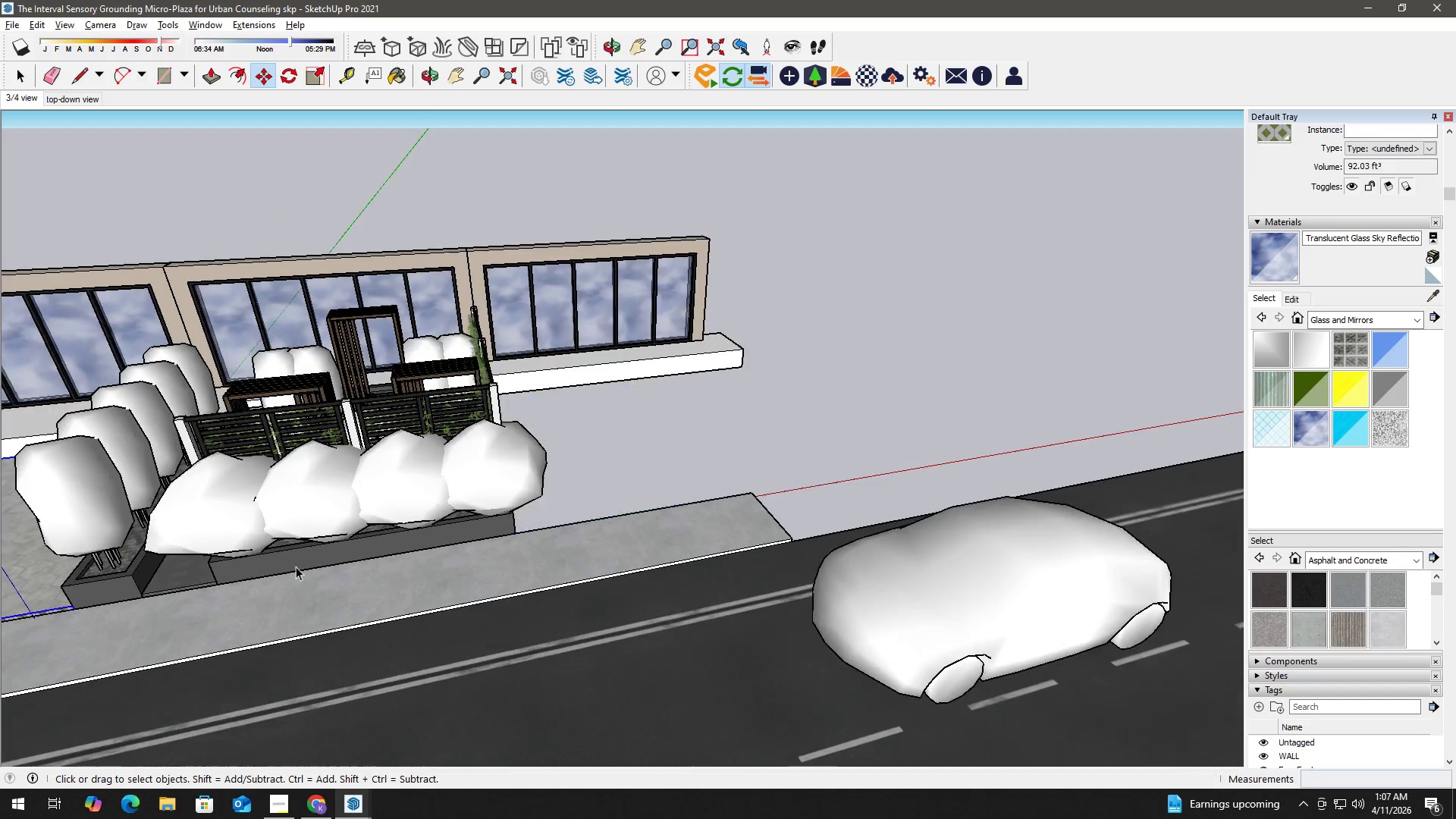 
key(H)
 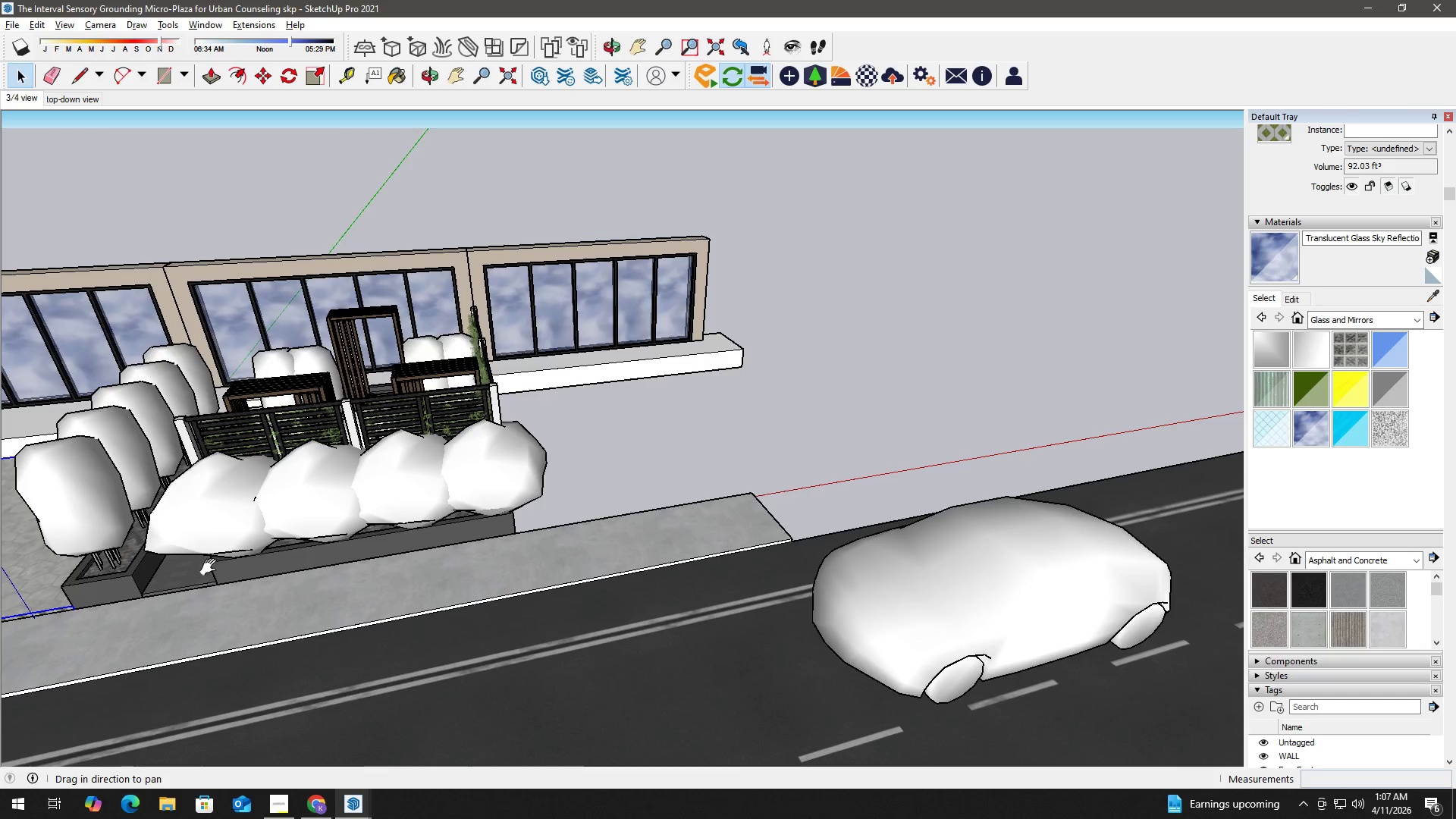 
left_click_drag(start_coordinate=[212, 566], to_coordinate=[800, 453])
 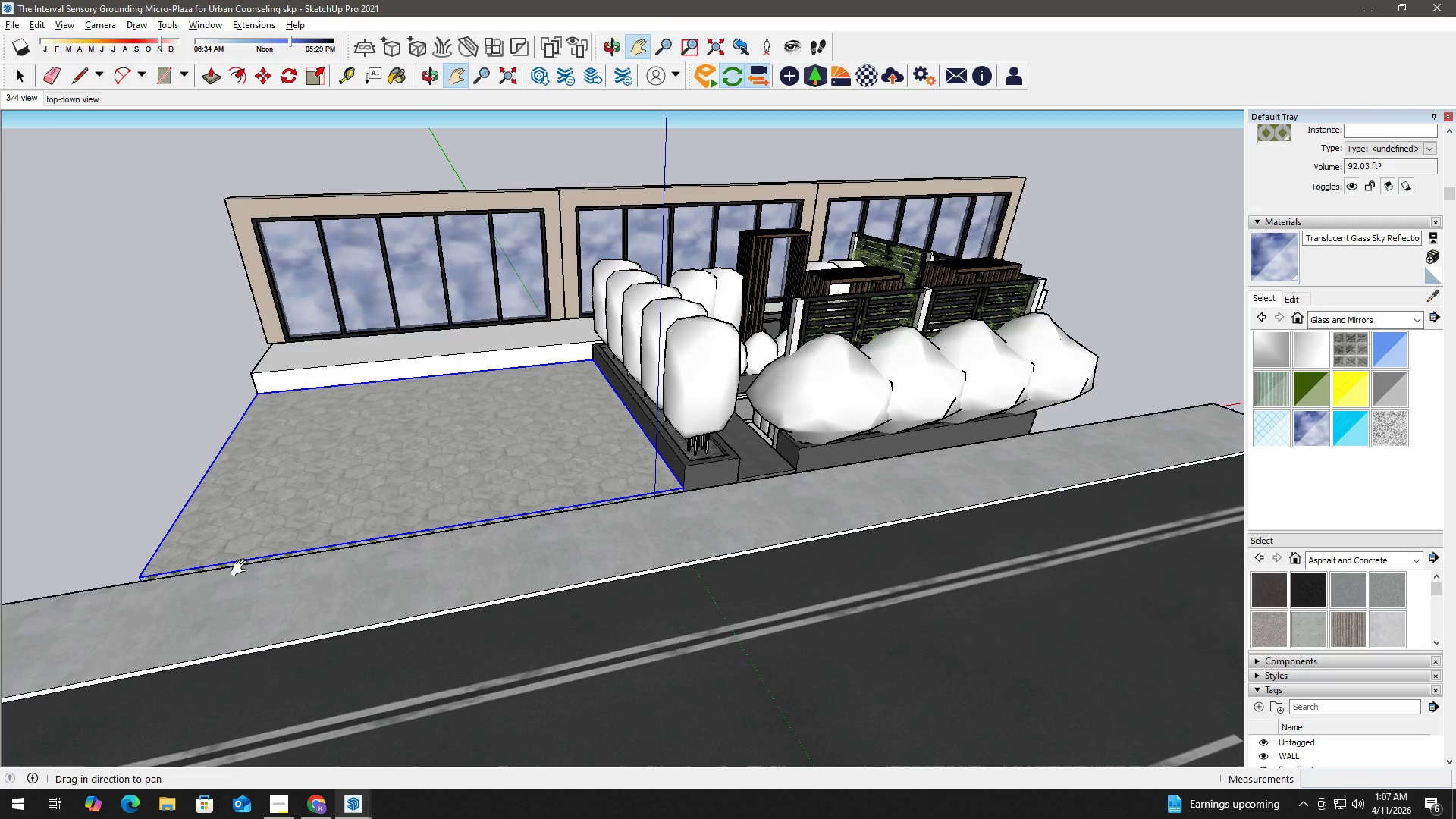 
scroll: coordinate [401, 552], scroll_direction: up, amount: 2.0
 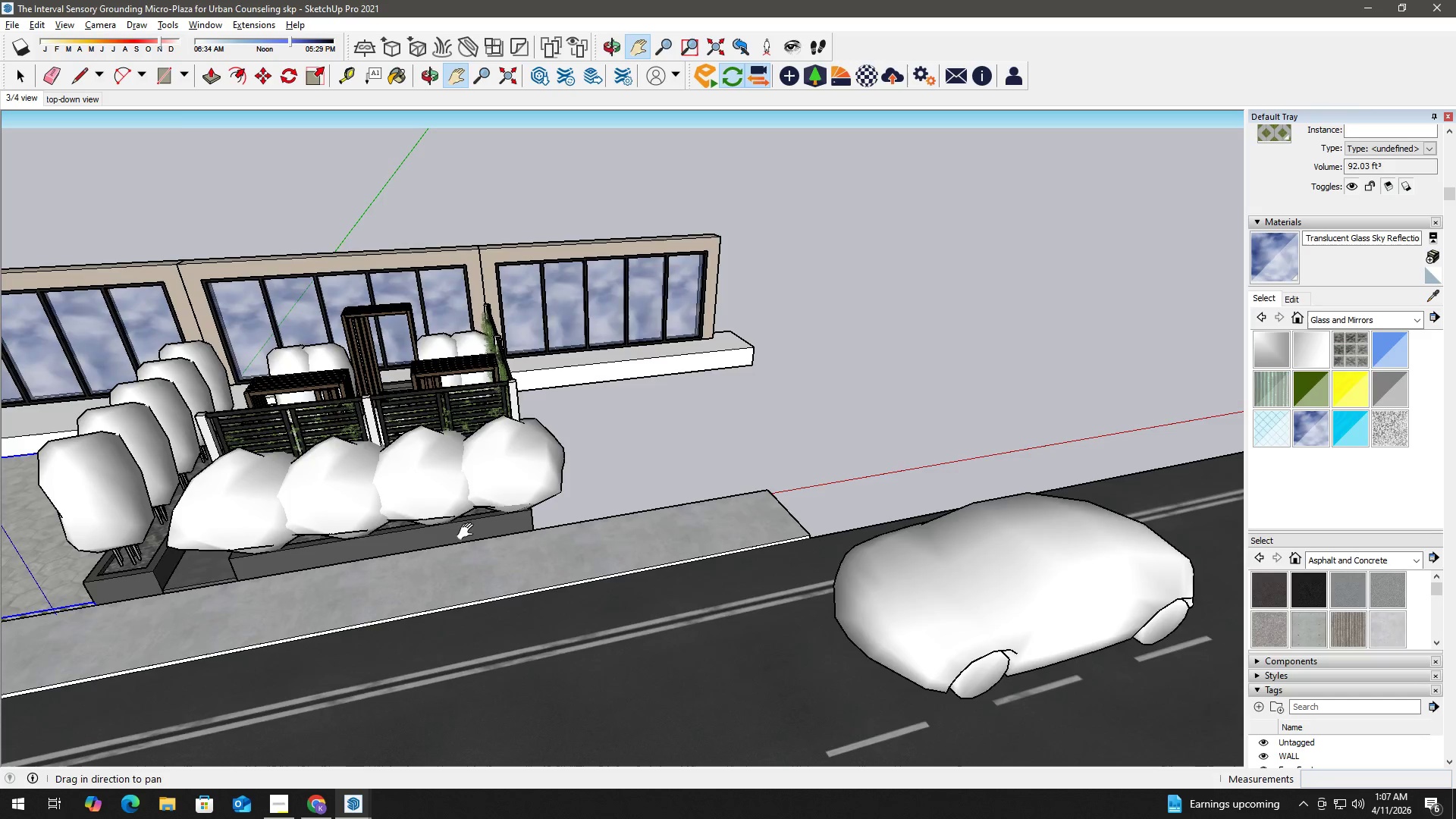 
key(M)
 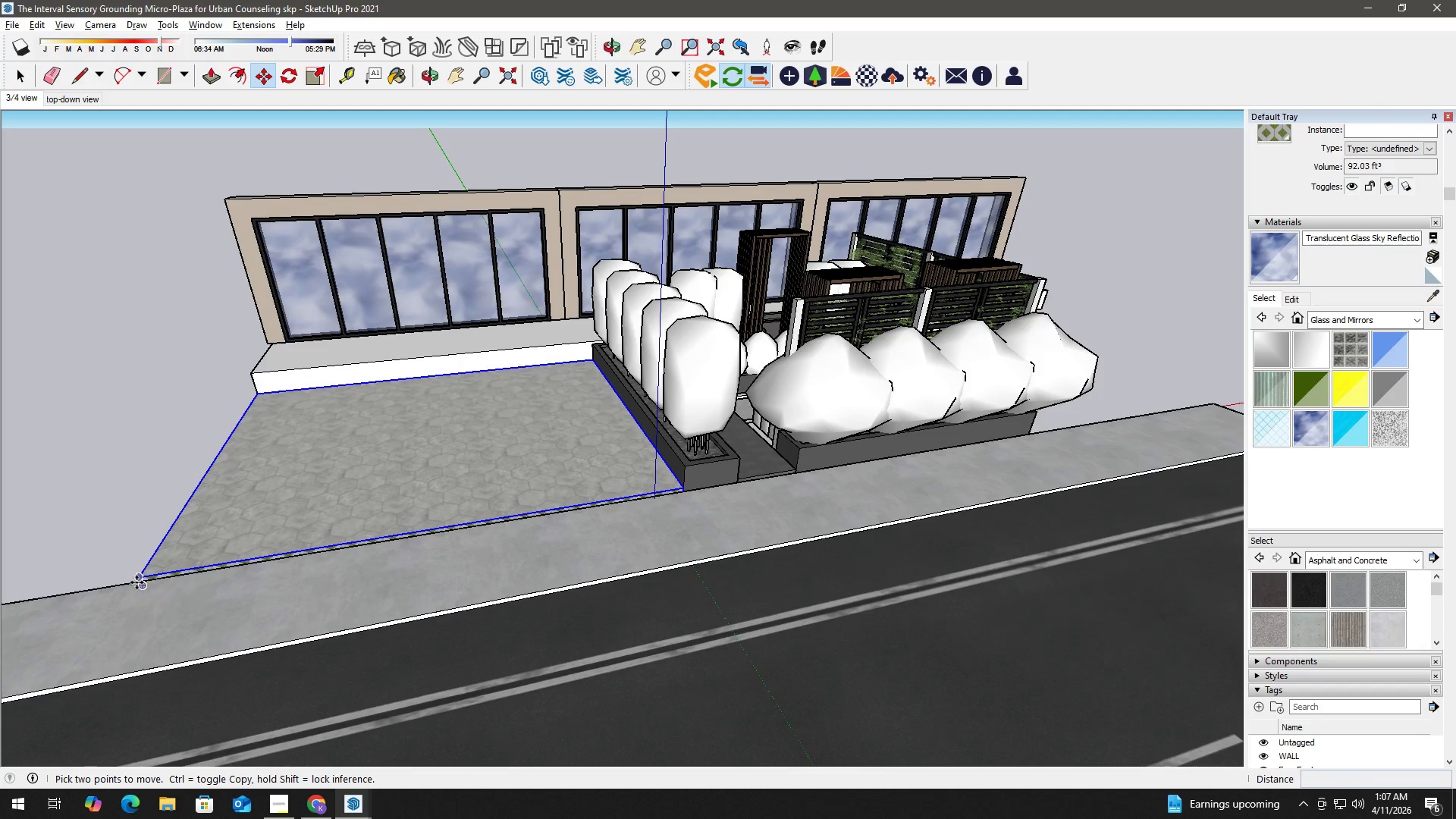 
scroll: coordinate [137, 583], scroll_direction: up, amount: 11.0
 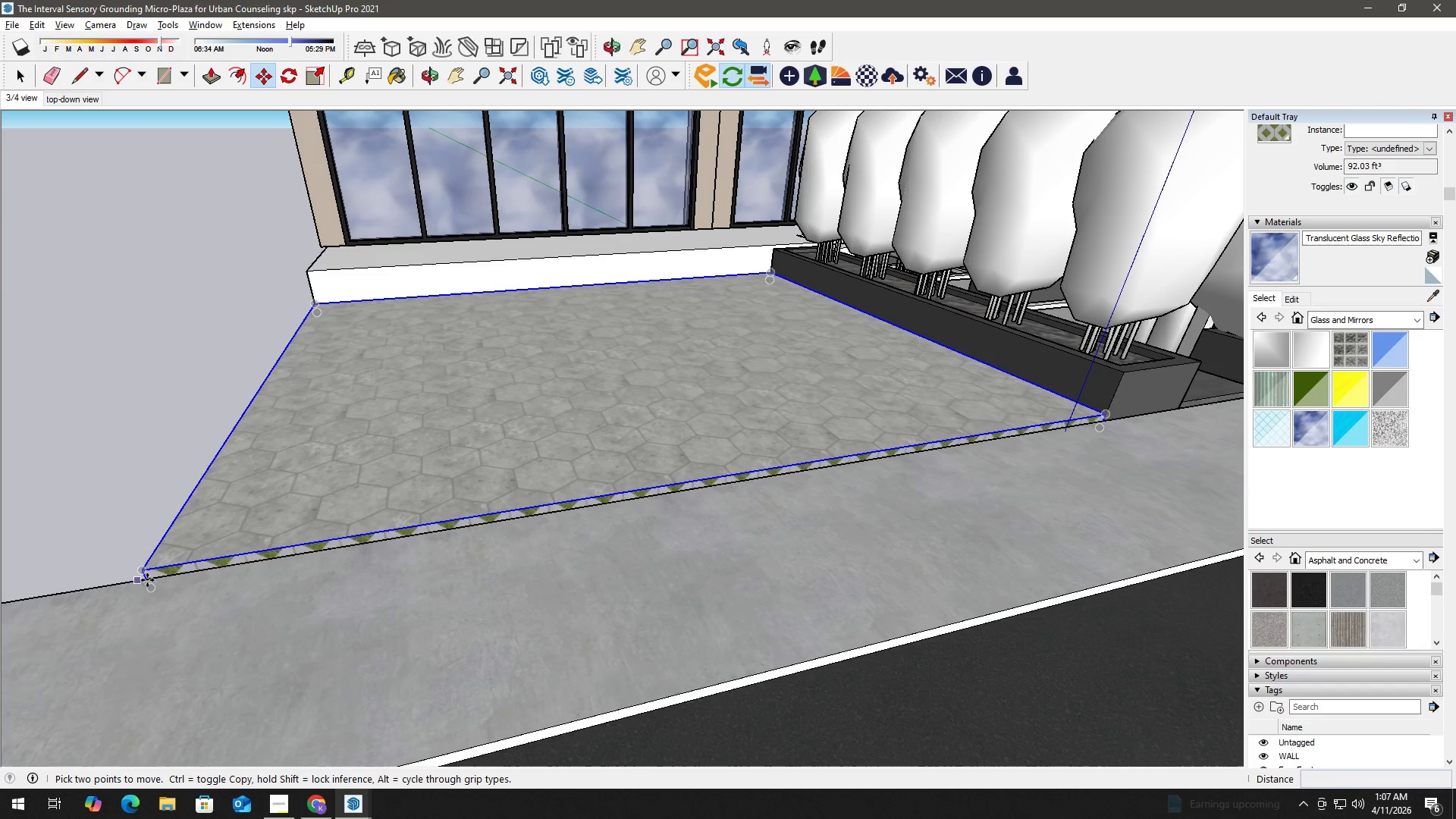 
left_click([146, 579])
 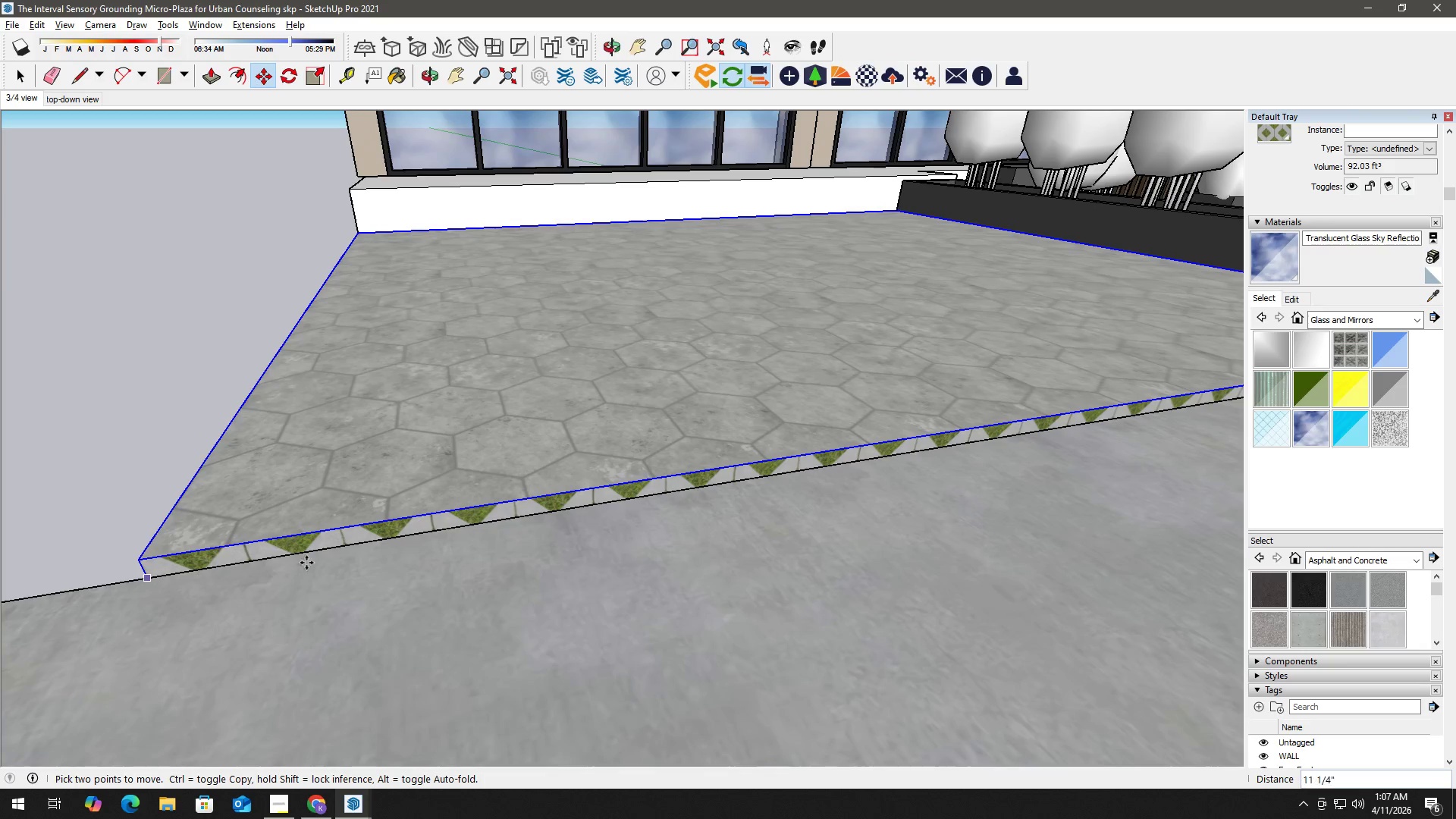 
scroll: coordinate [146, 579], scroll_direction: up, amount: 9.0
 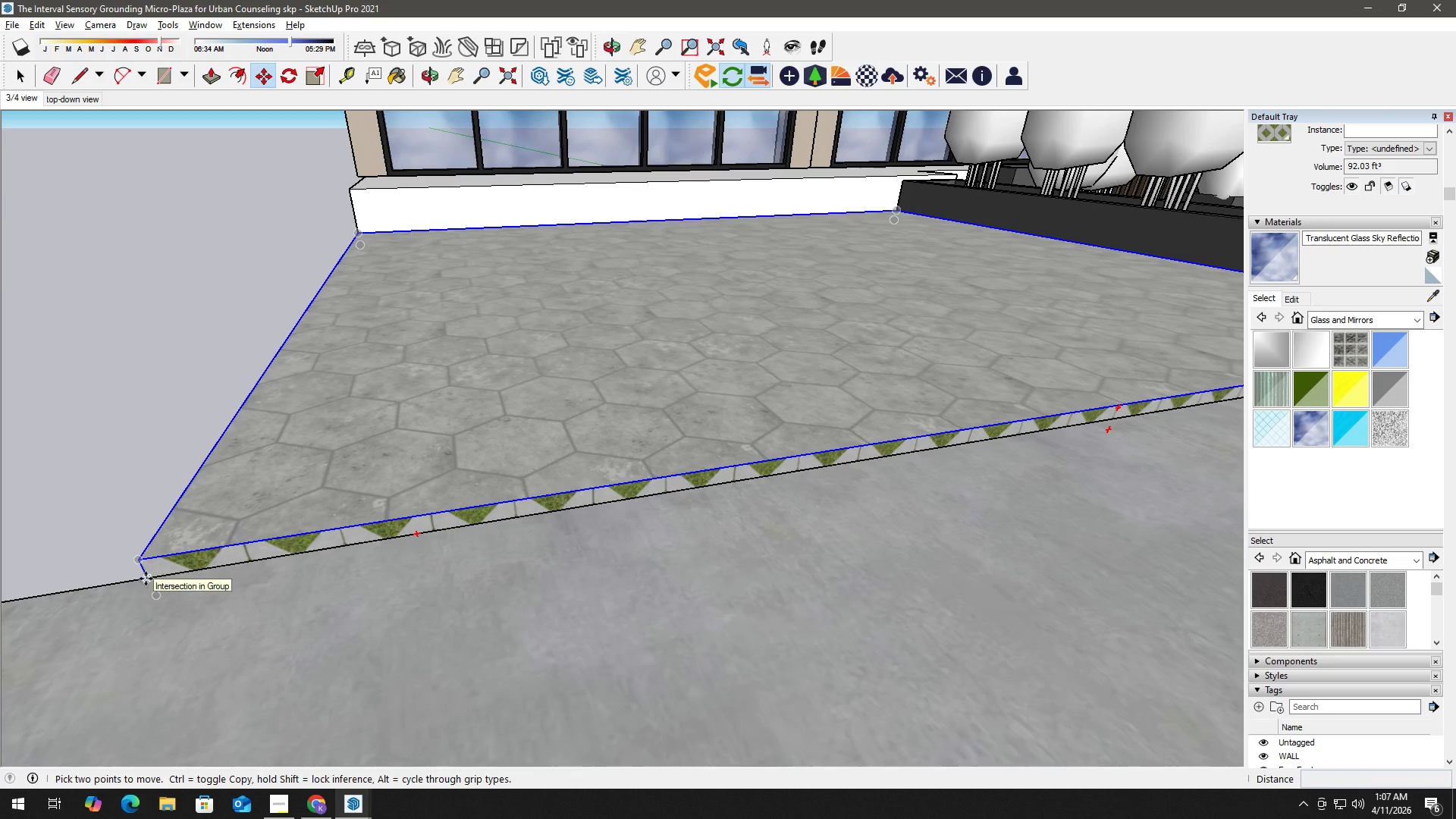 
hold_key(key=ShiftLeft, duration=0.8)
 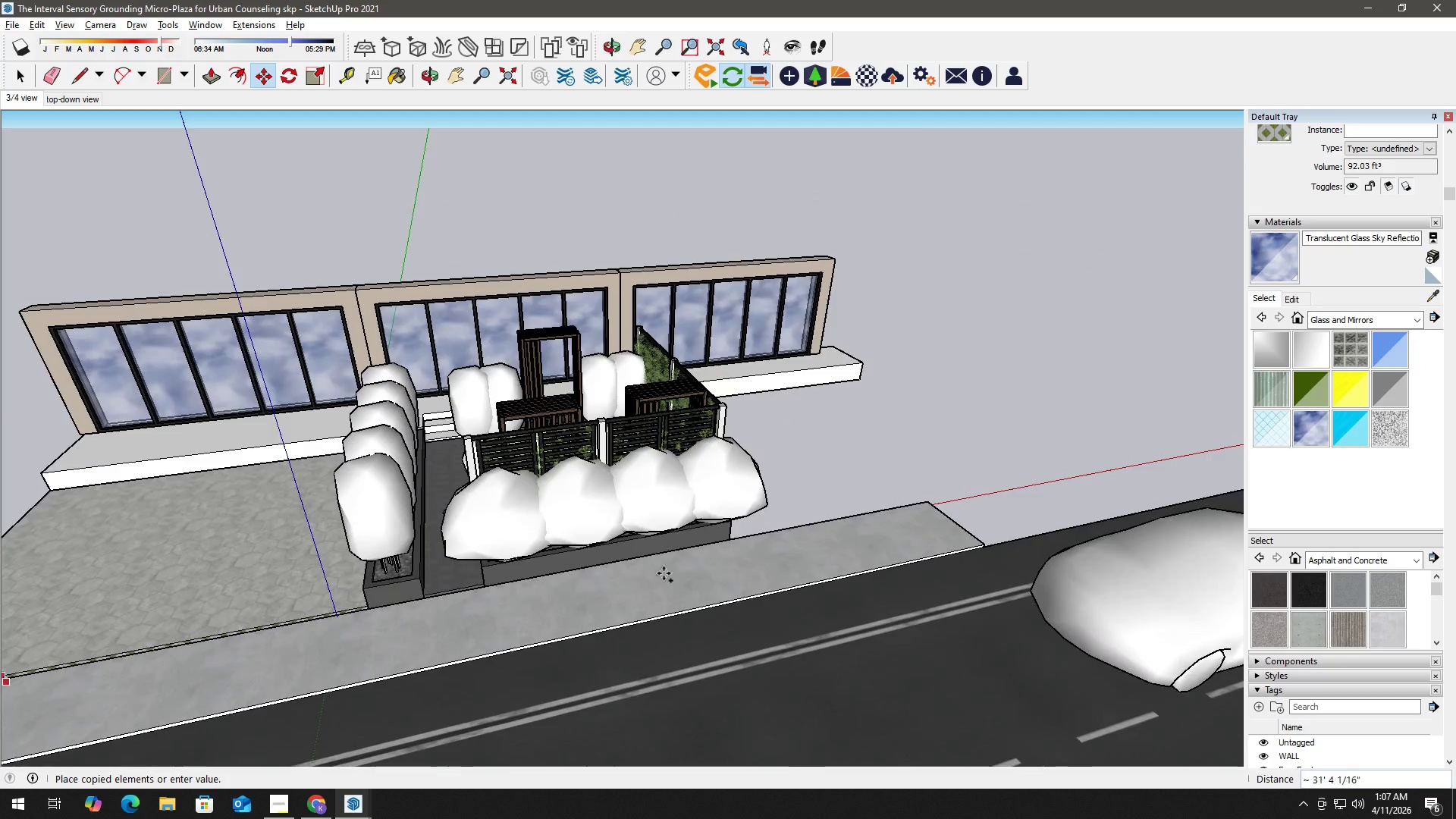 
scroll: coordinate [648, 499], scroll_direction: down, amount: 16.0
 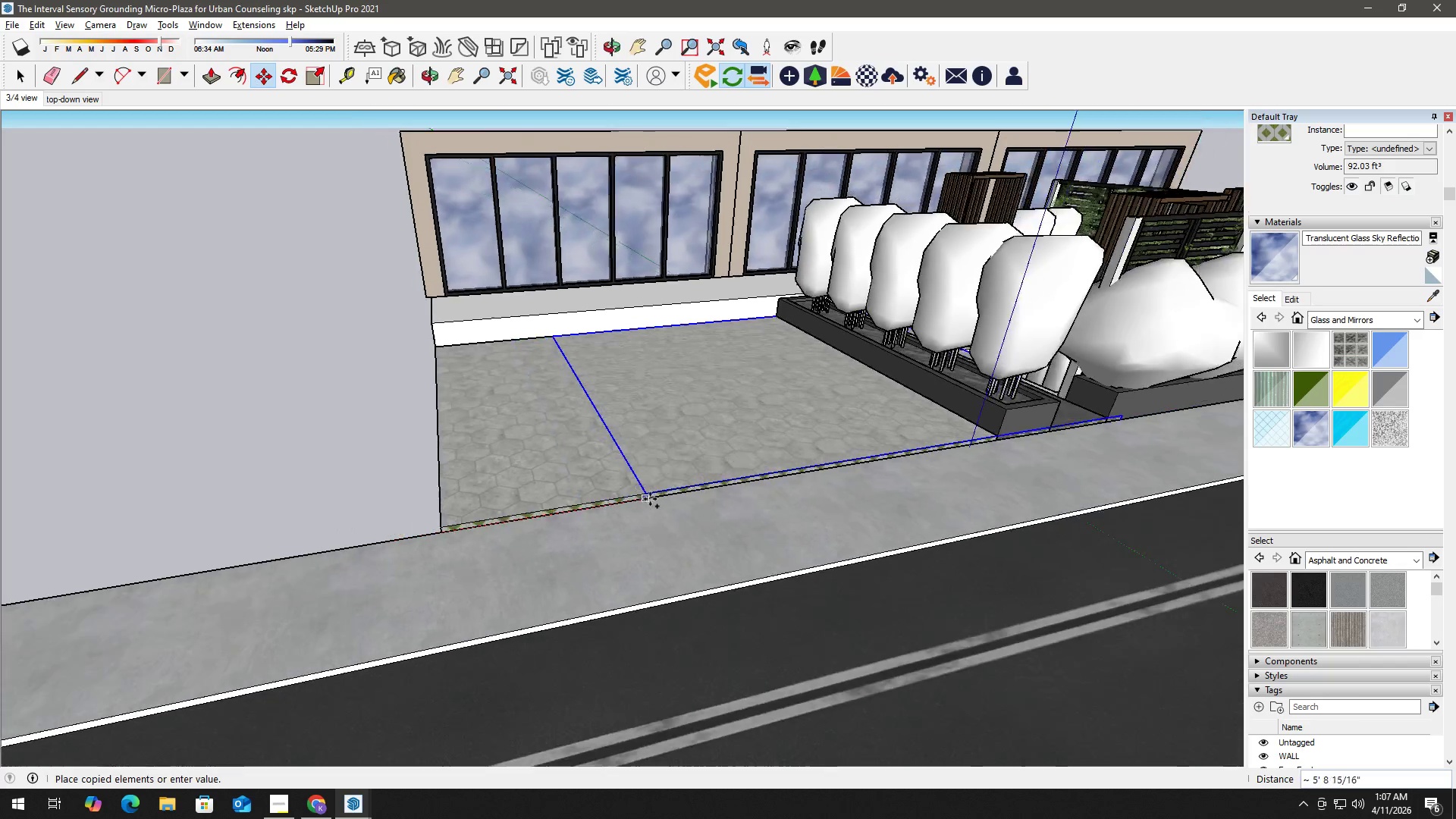 
scroll: coordinate [728, 539], scroll_direction: up, amount: 6.0
 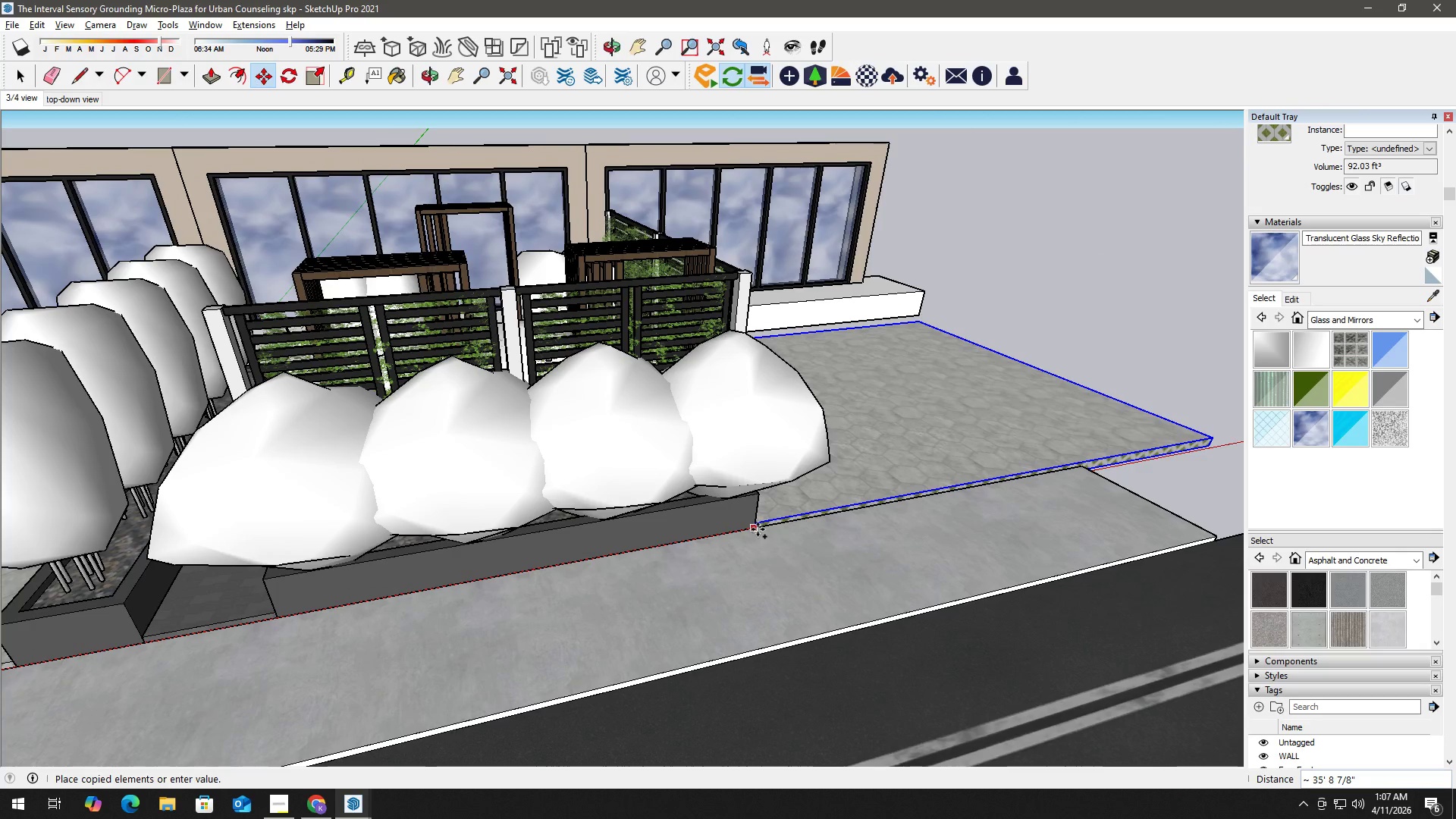 
left_click_drag(start_coordinate=[758, 529], to_coordinate=[1137, 279])
 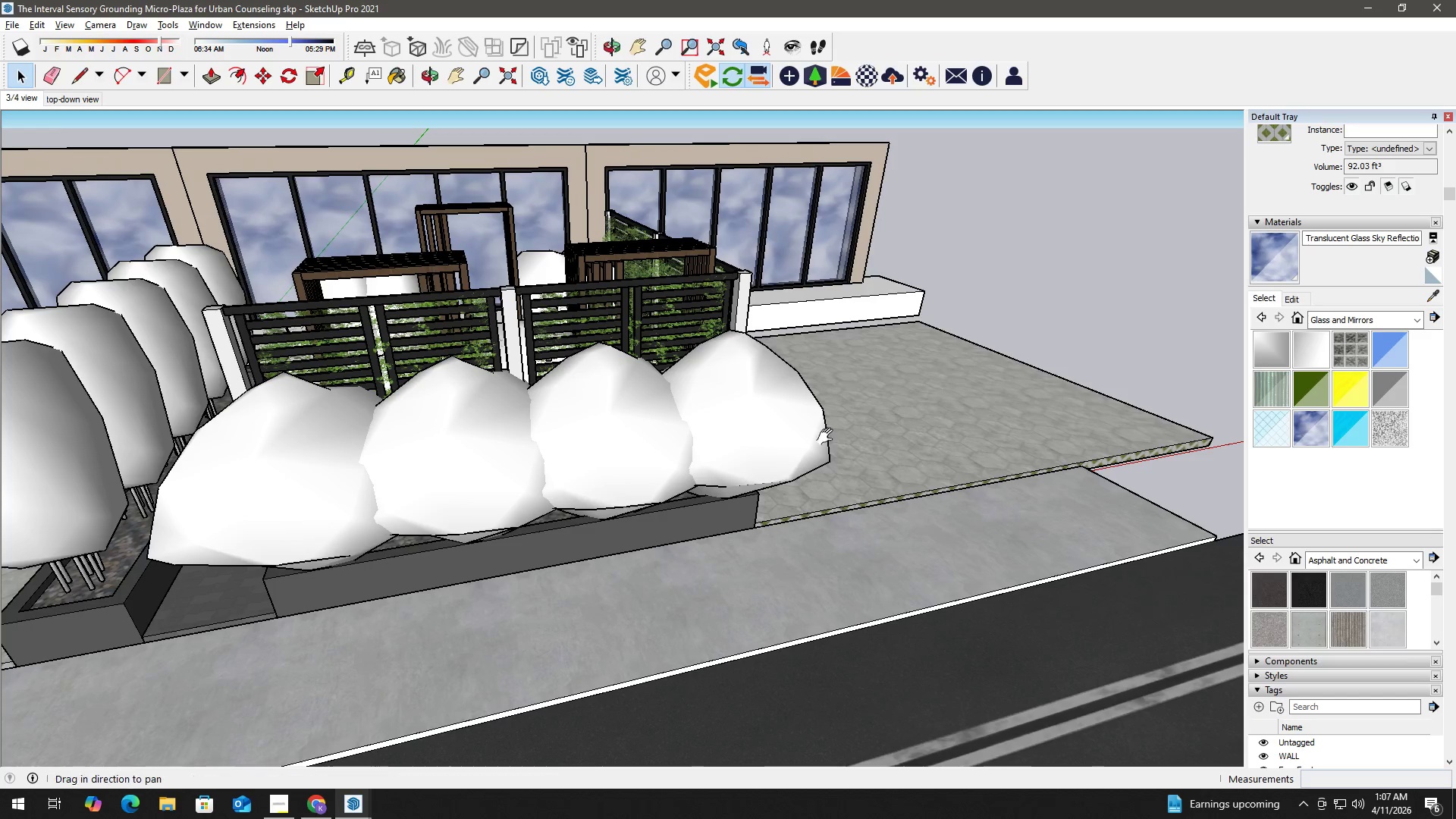 
type( hhh)
 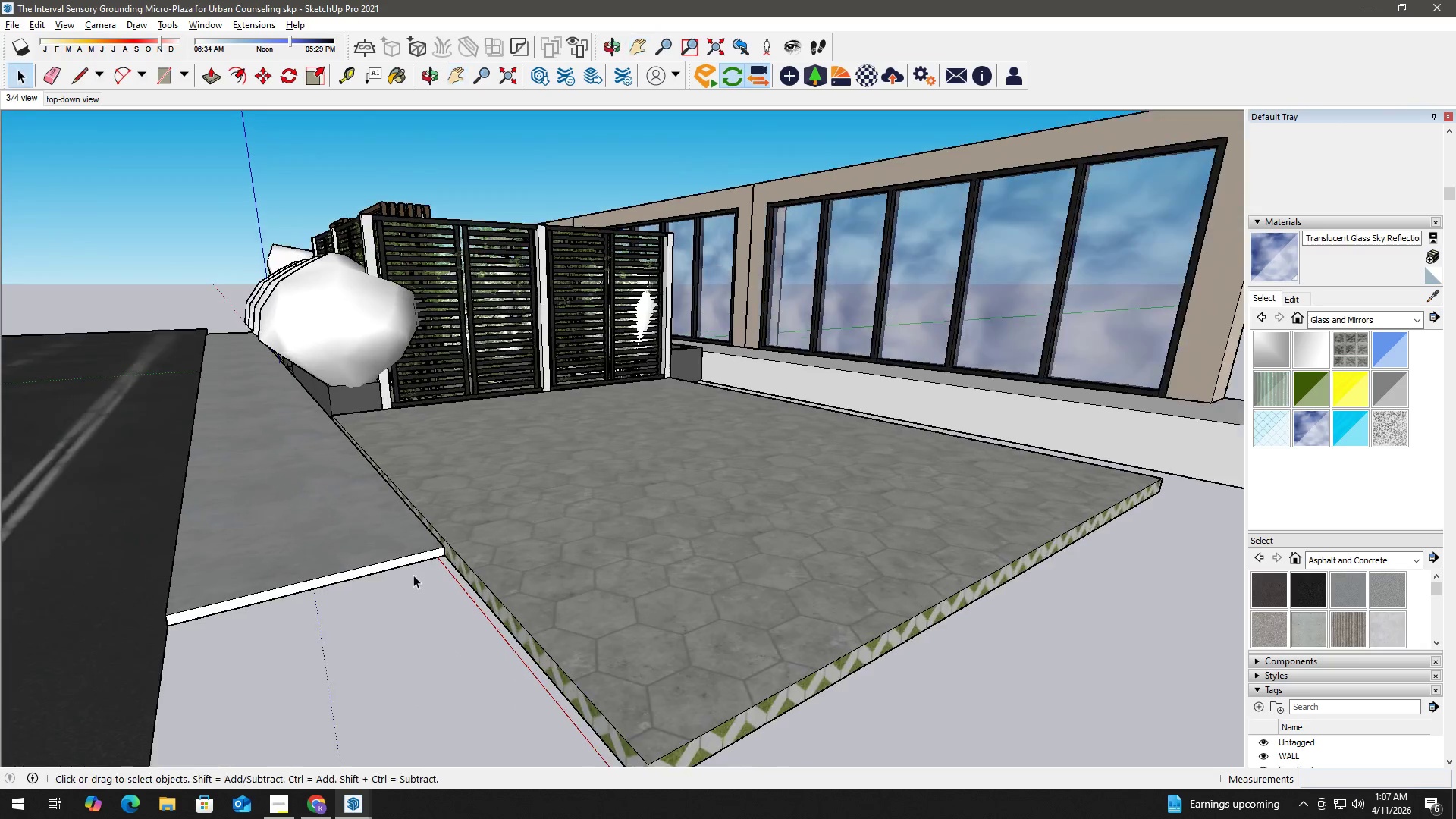 
left_click_drag(start_coordinate=[1037, 607], to_coordinate=[925, 421])
 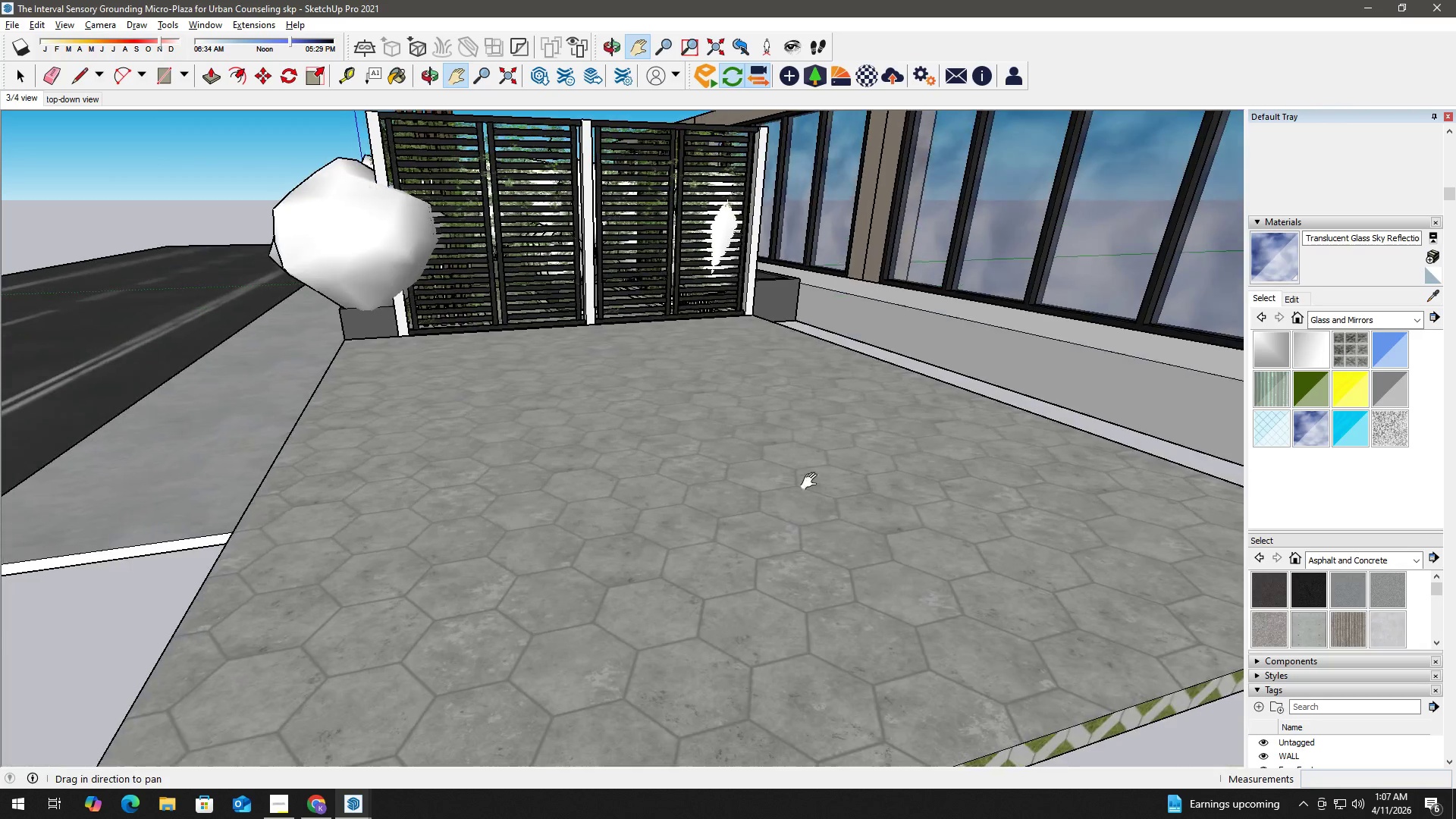 
scroll: coordinate [550, 562], scroll_direction: down, amount: 7.0
 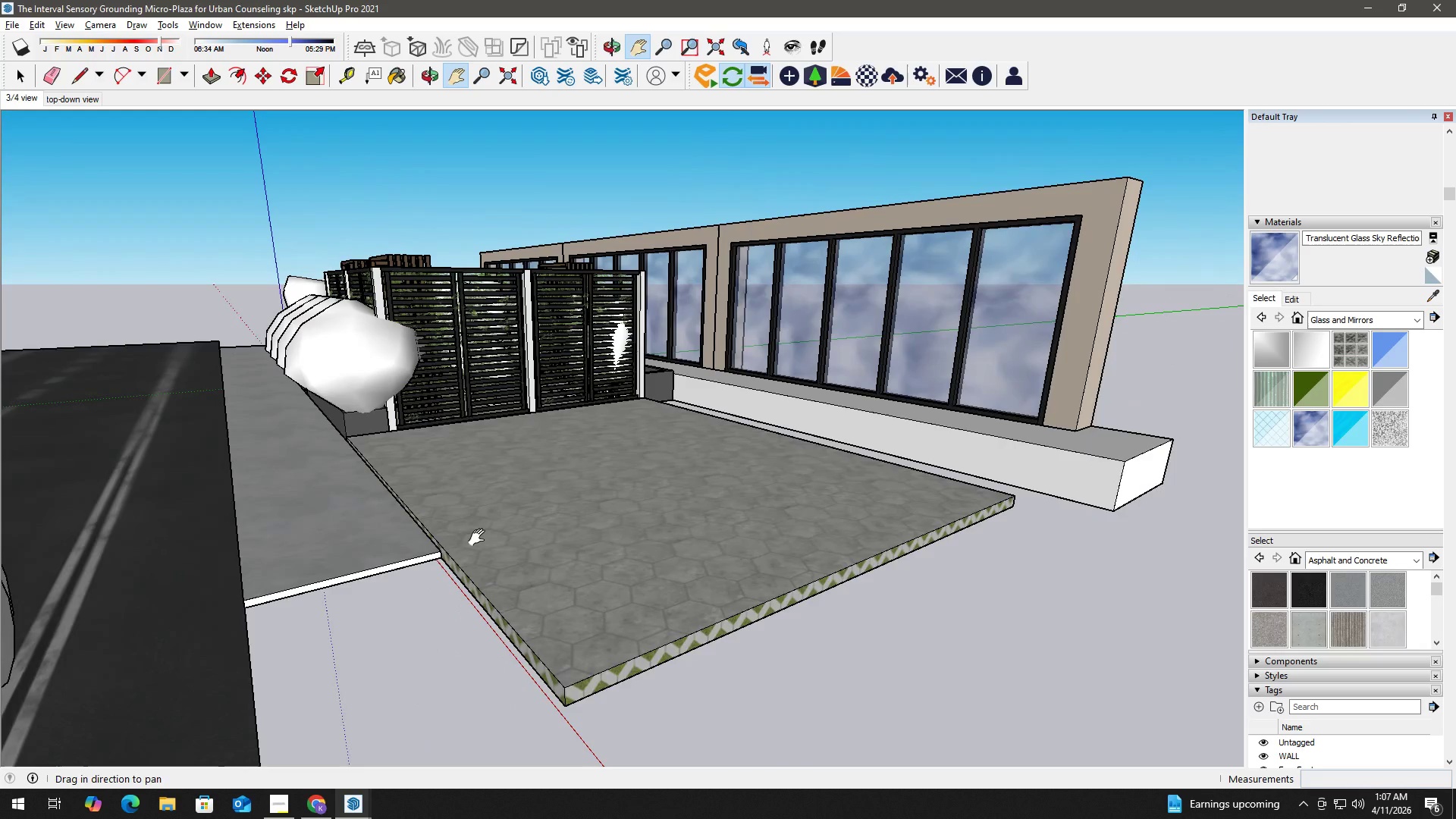 
key(Space)
 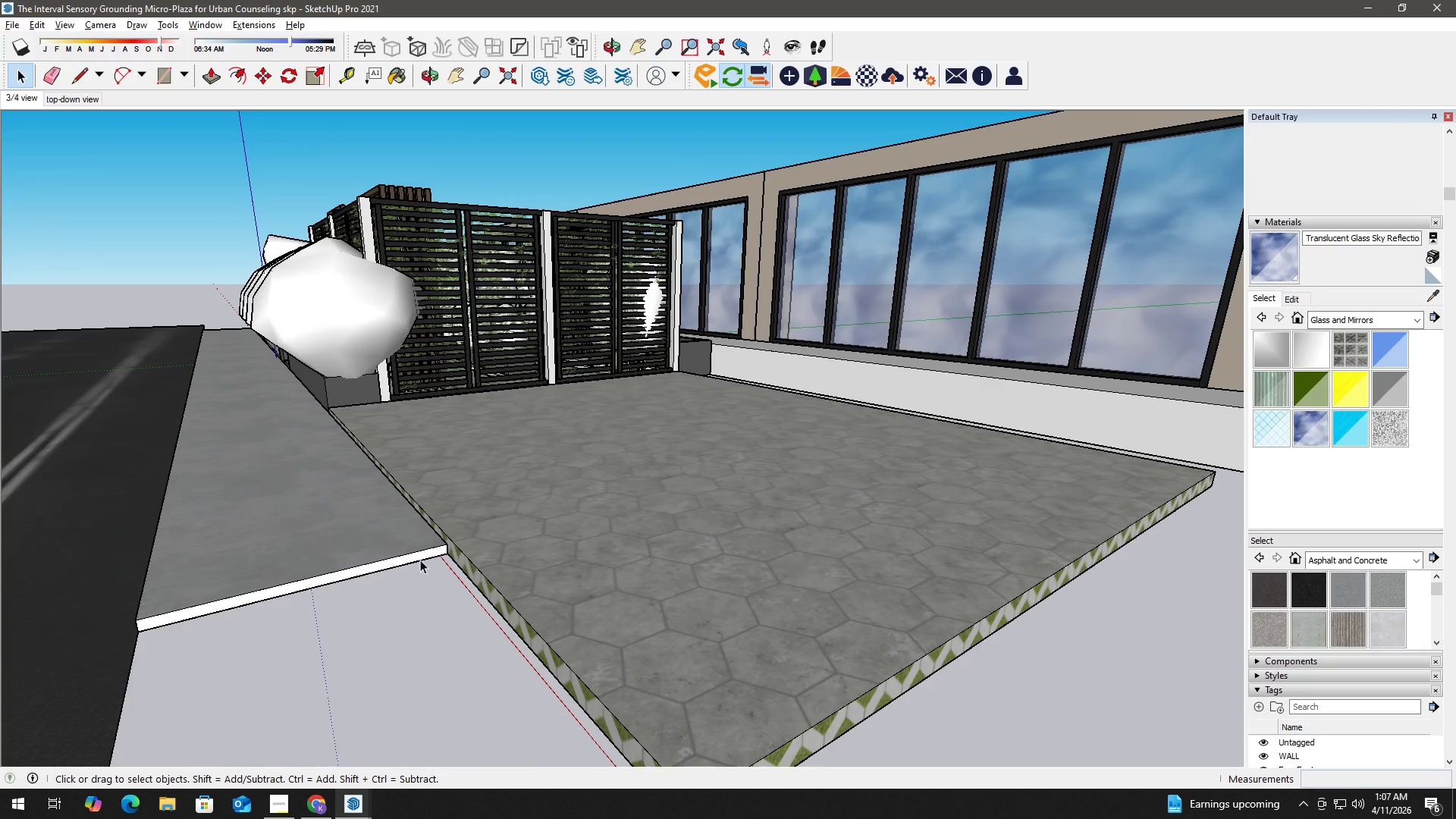 
left_click([421, 557])
 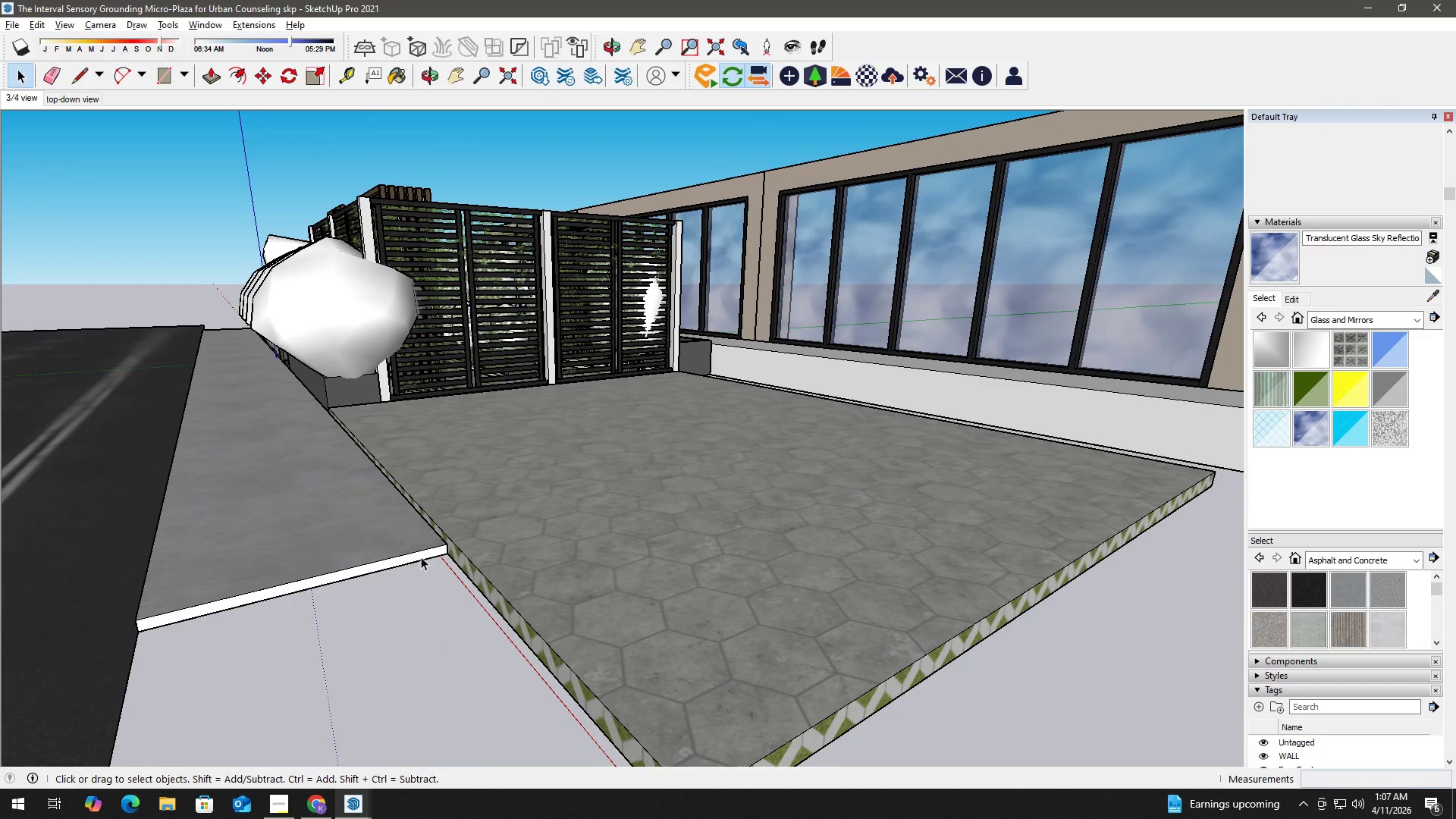 
scroll: coordinate [413, 576], scroll_direction: up, amount: 3.0
 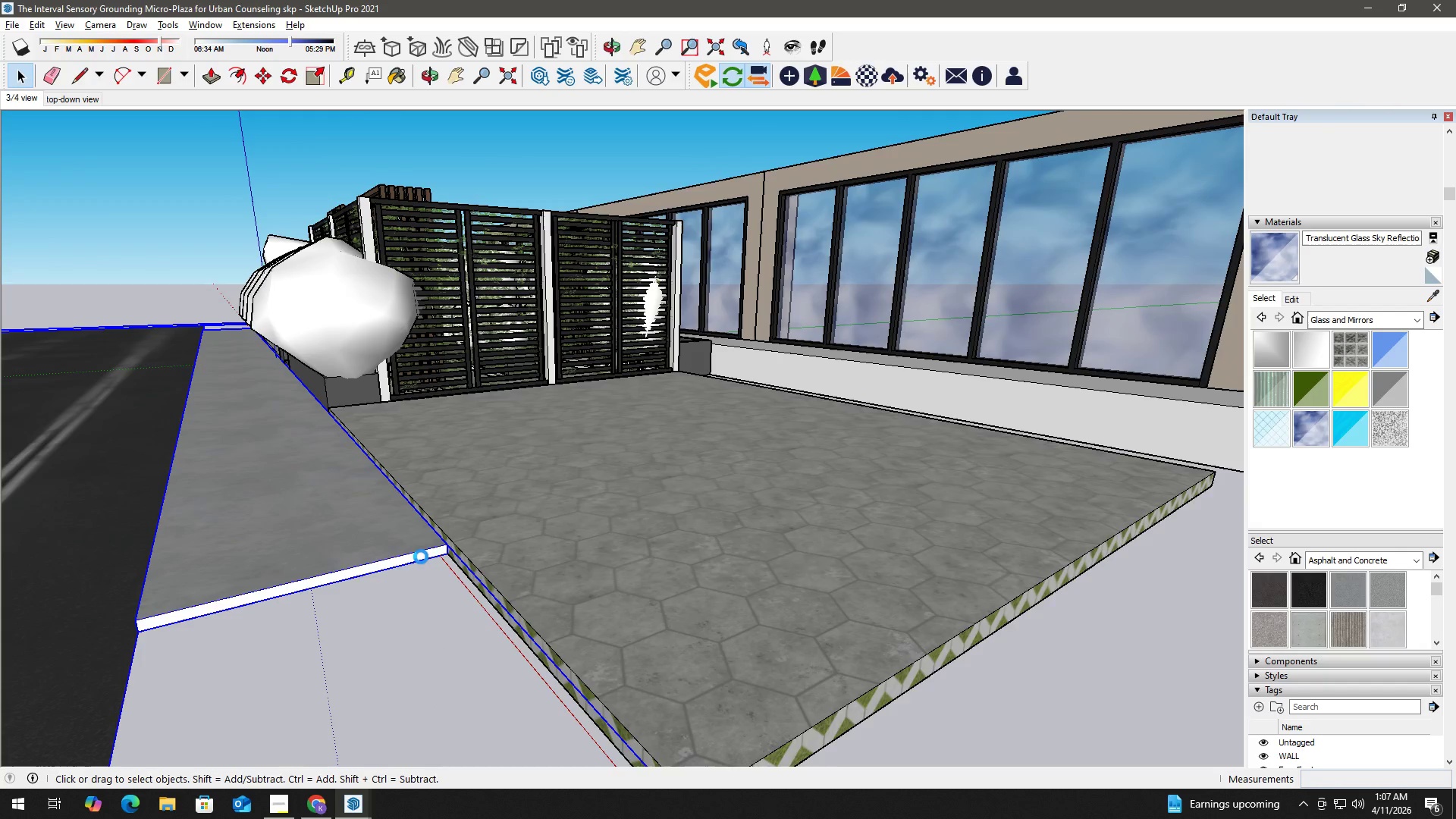 
double_click([421, 557])
 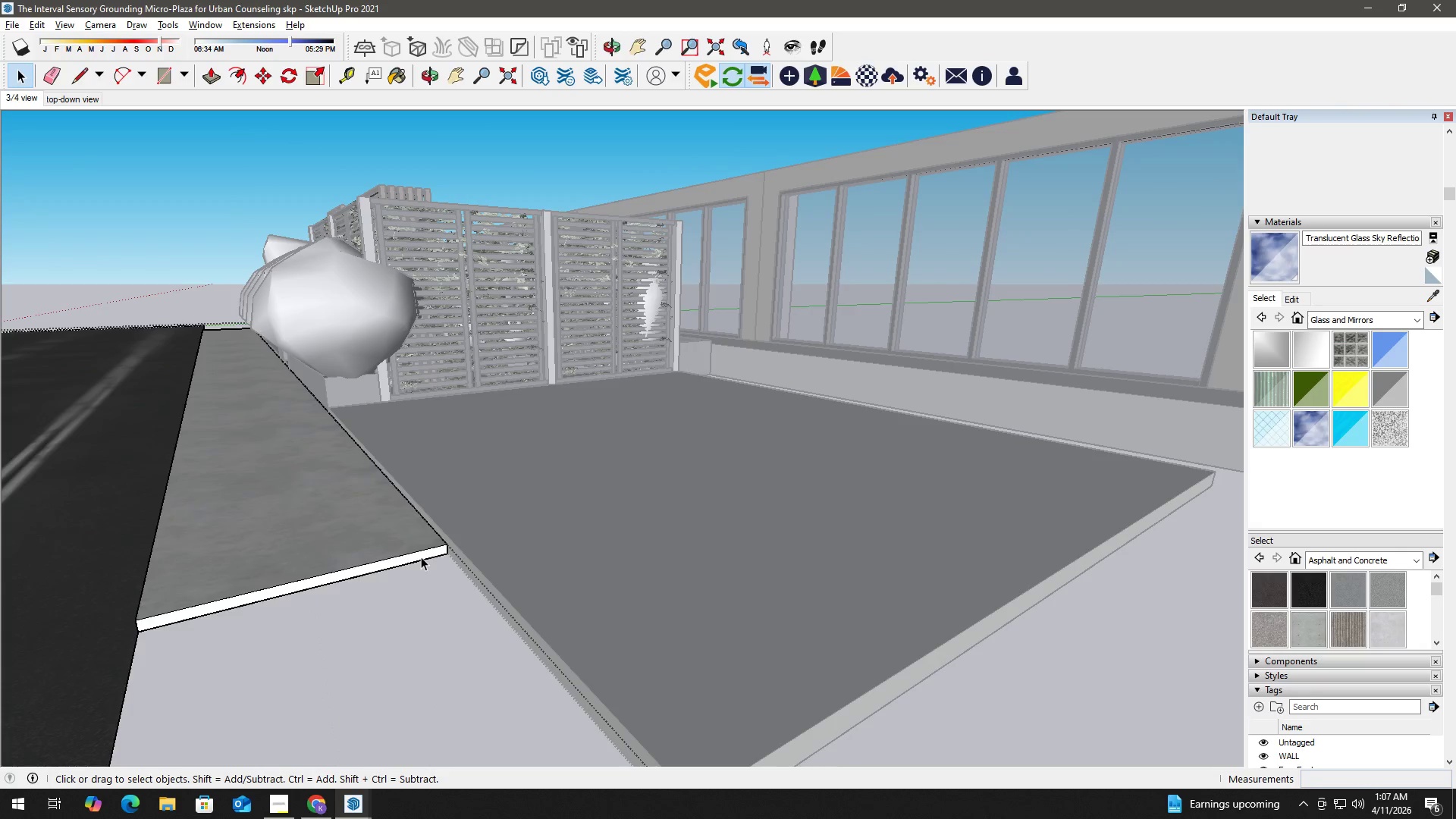 
triple_click([421, 557])
 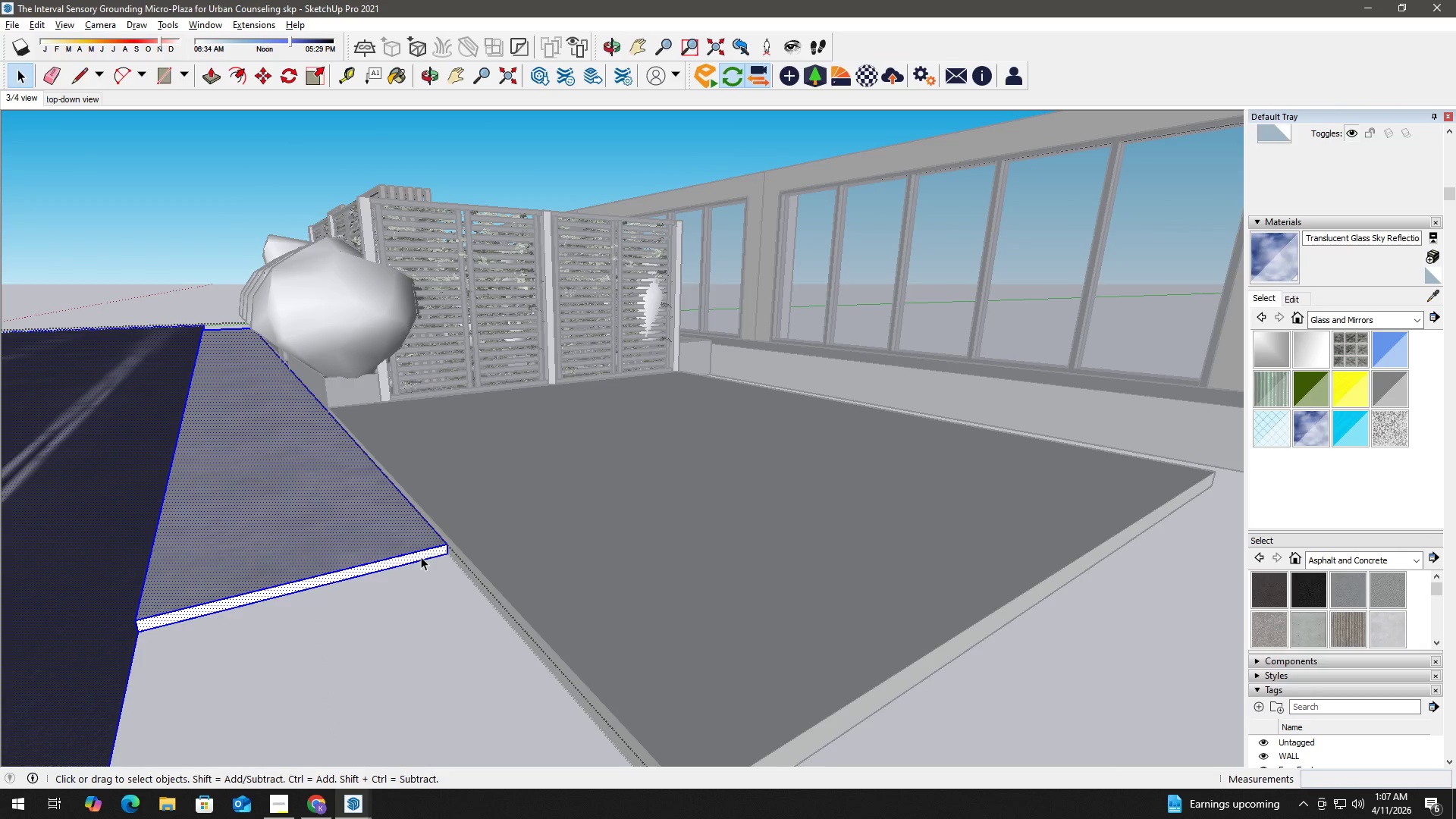 
left_click([421, 557])
 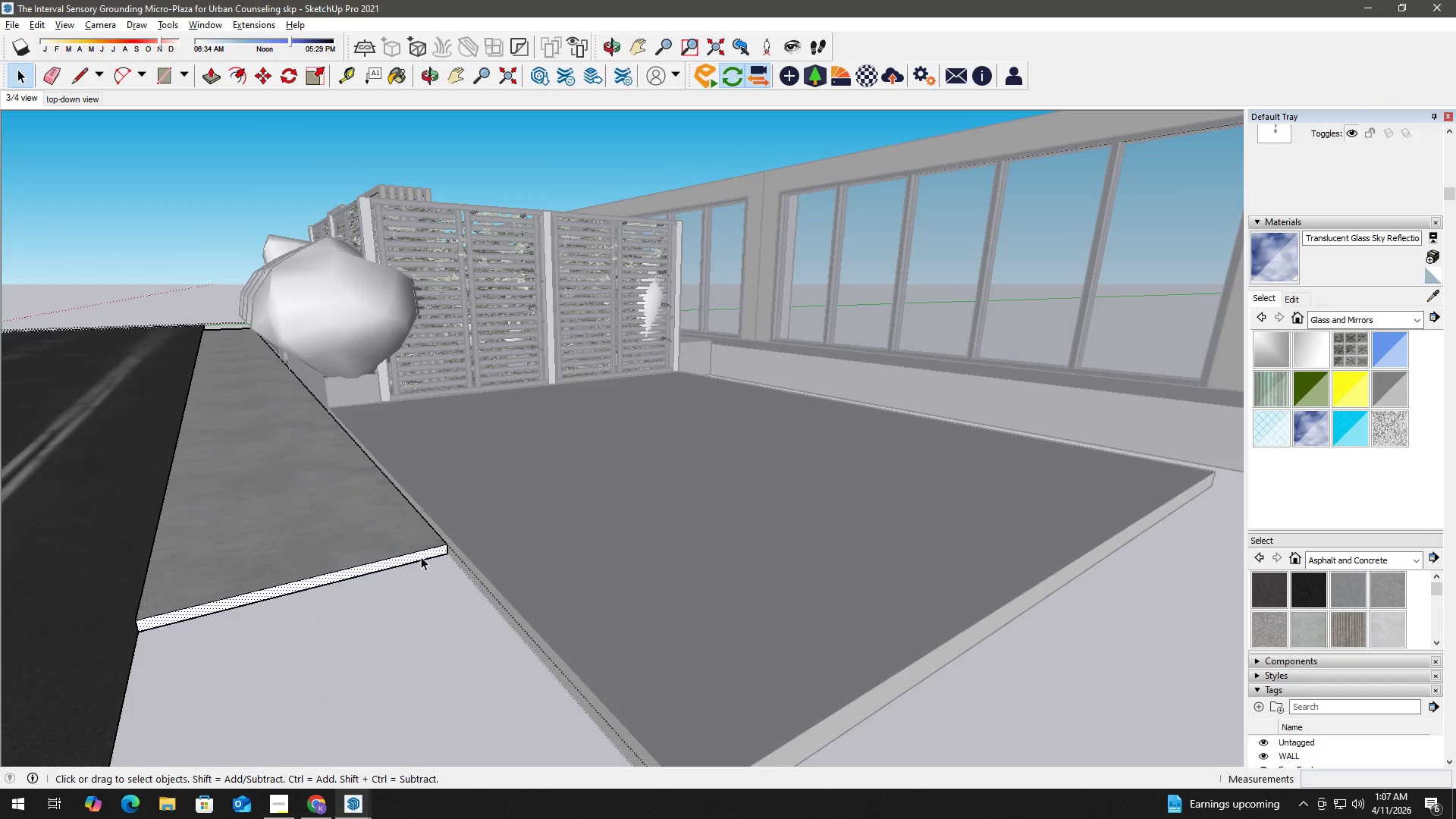 
key(P)
 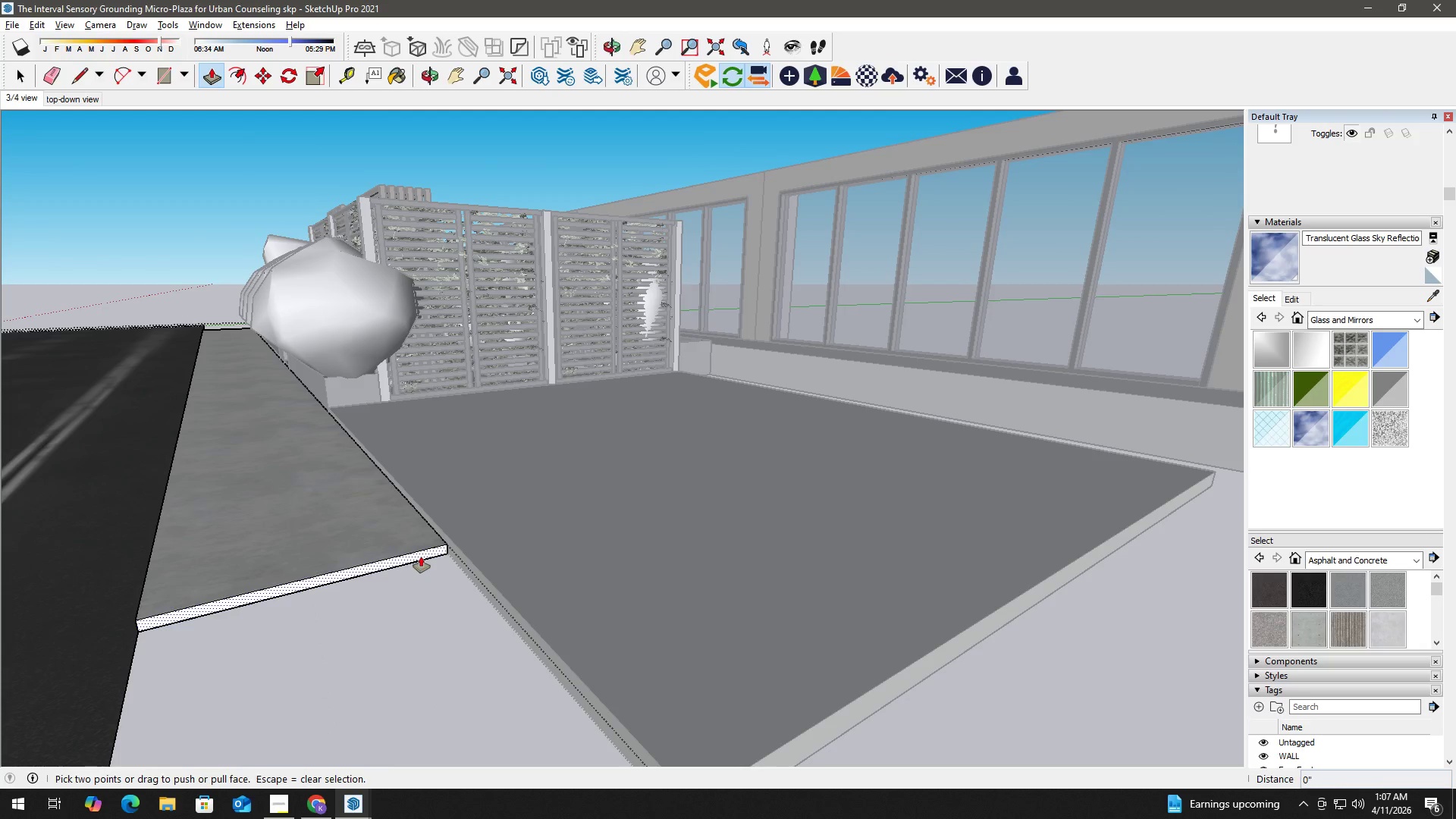 
left_click([421, 557])
 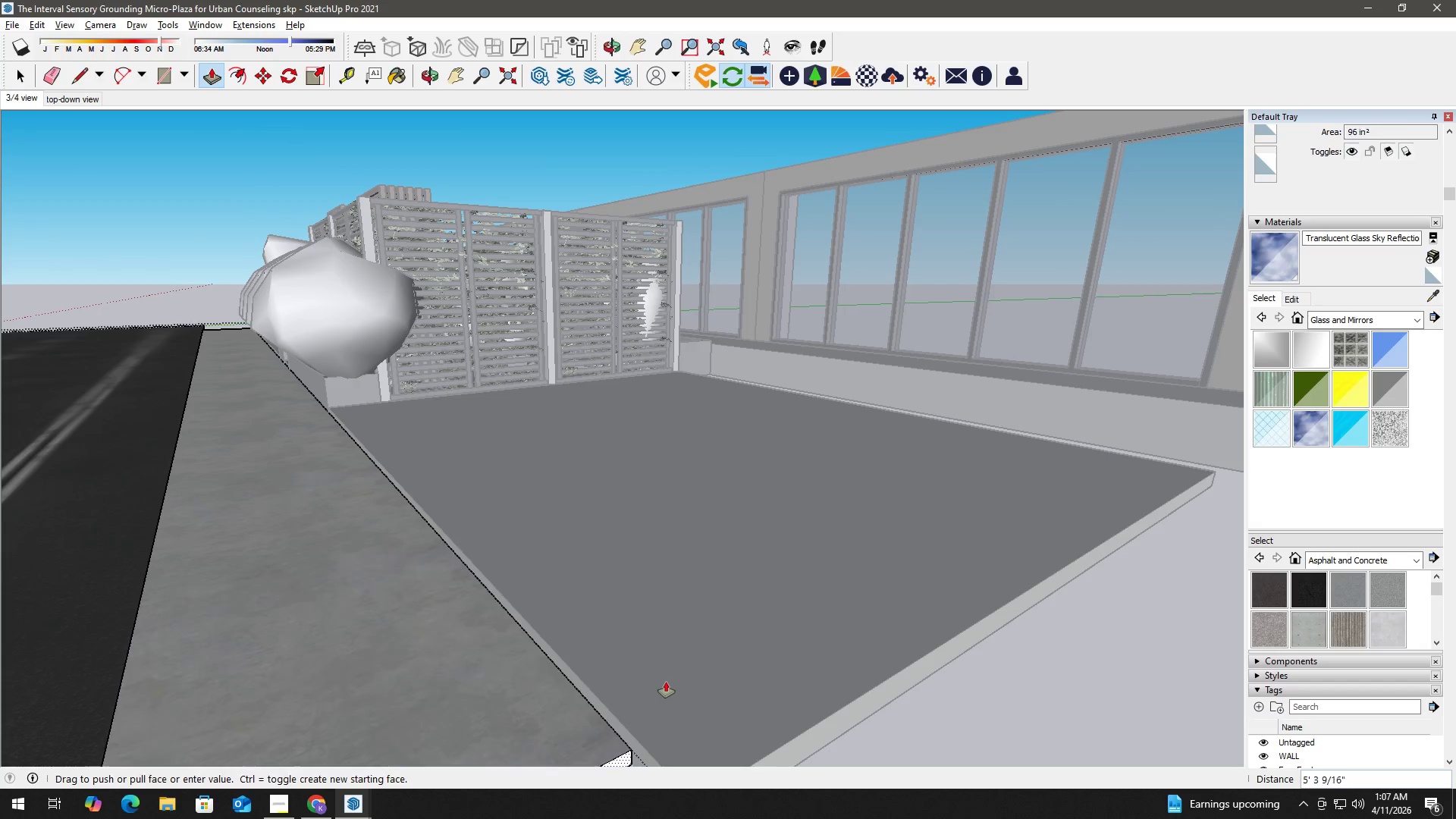 
hold_key(key=ShiftLeft, duration=0.56)
scroll: coordinate [667, 683], scroll_direction: down, amount: 2.0
 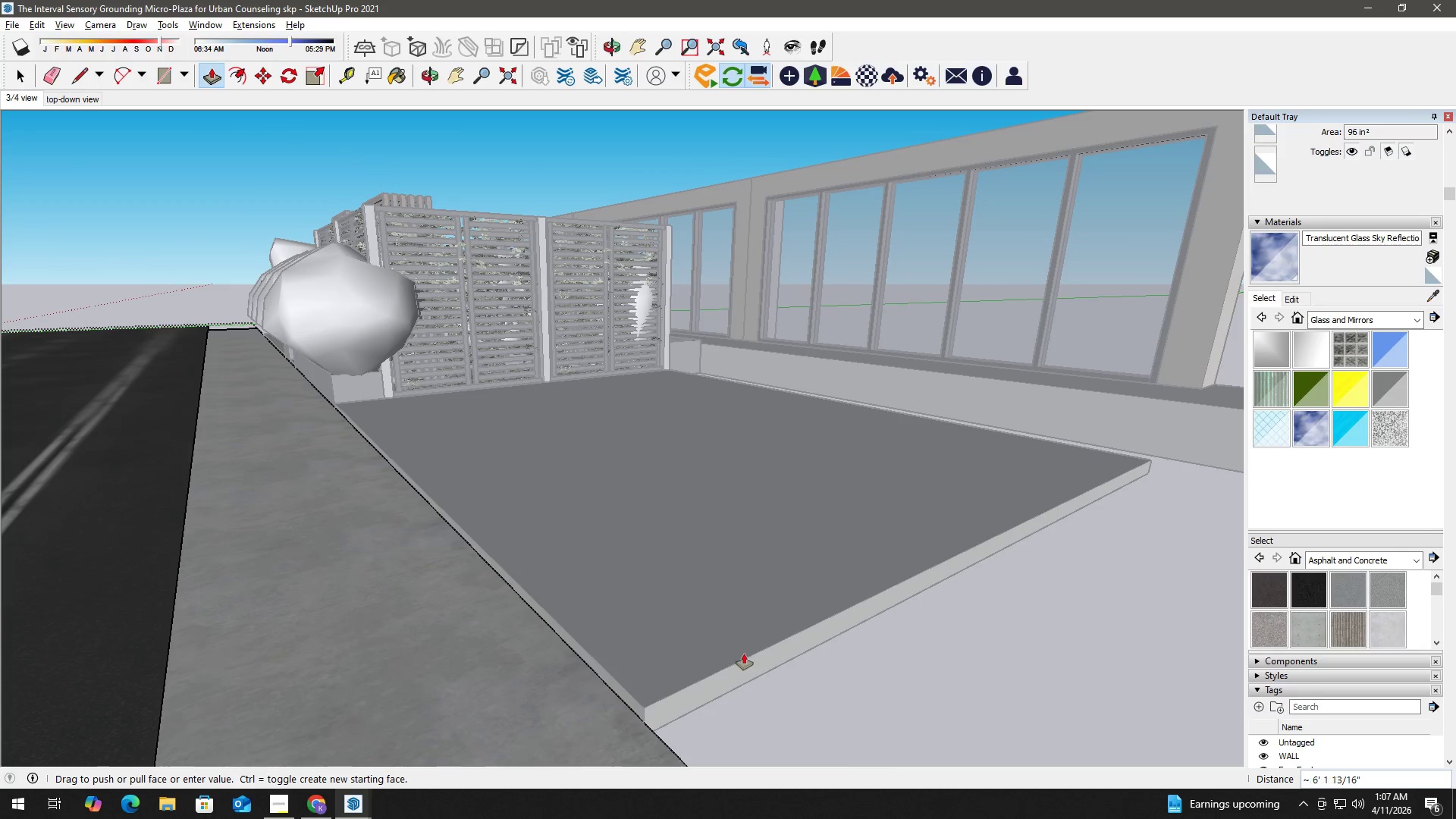 
left_click([745, 658])
 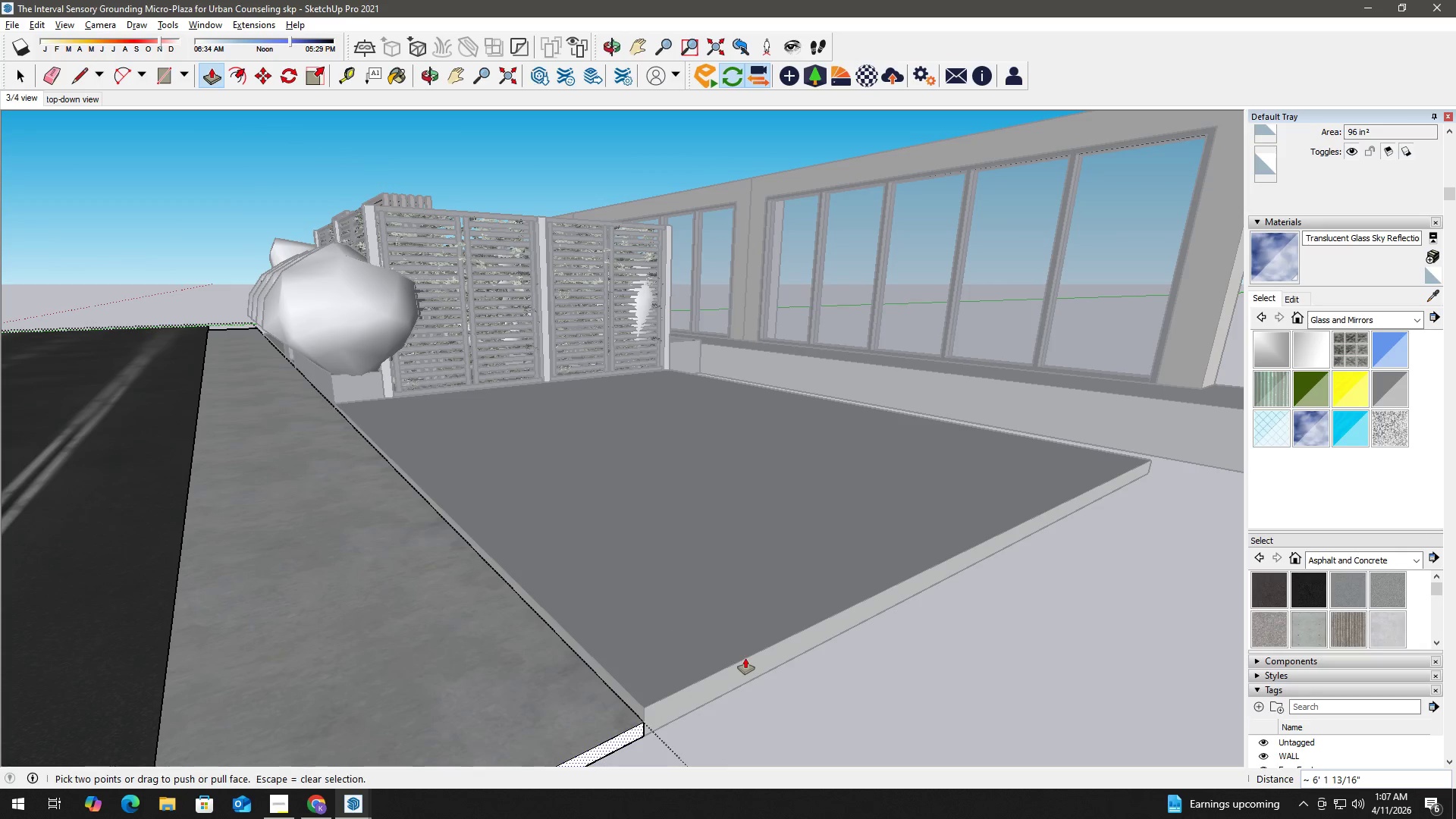 
key(Space)
 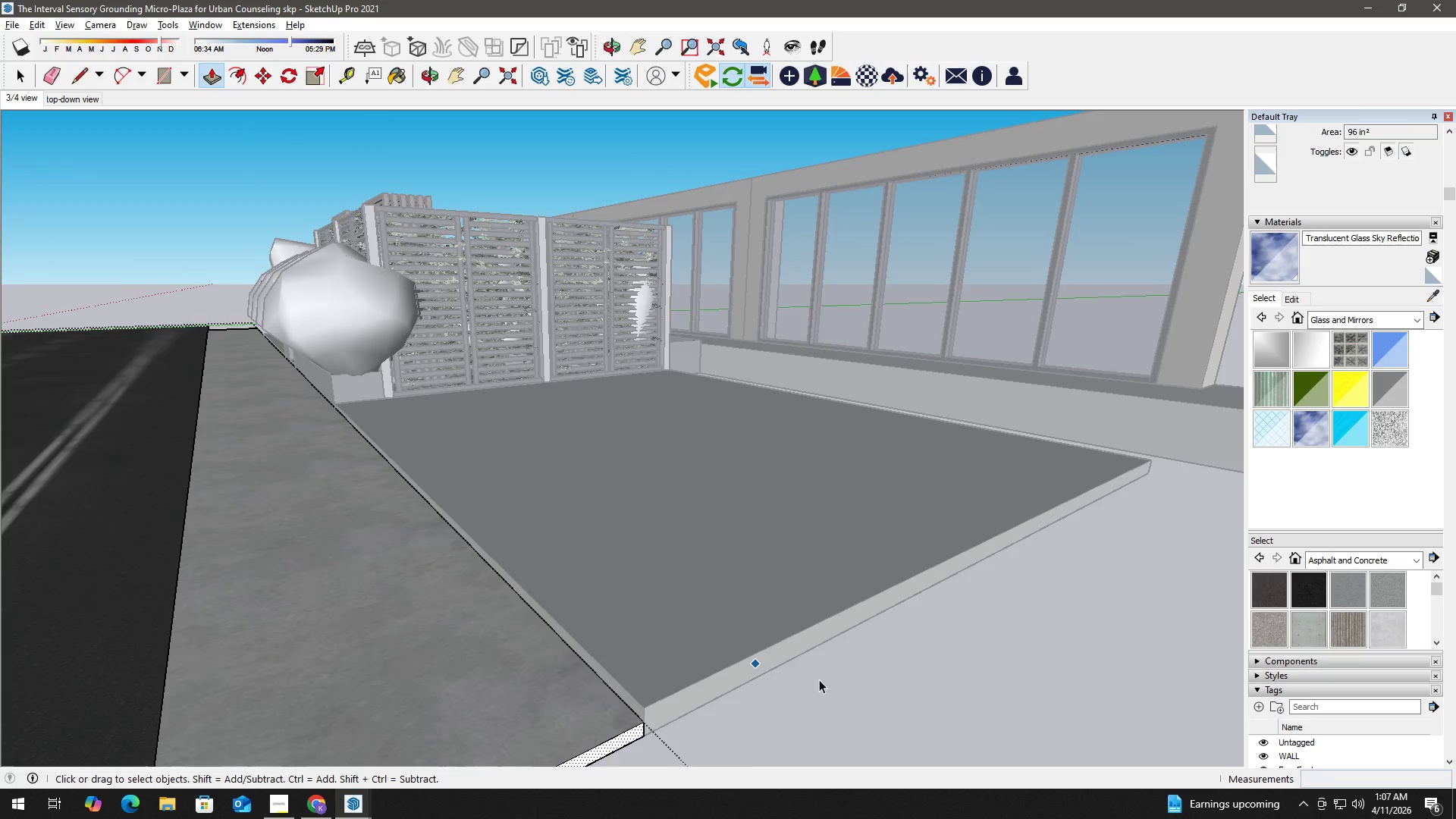 
left_click([887, 689])
 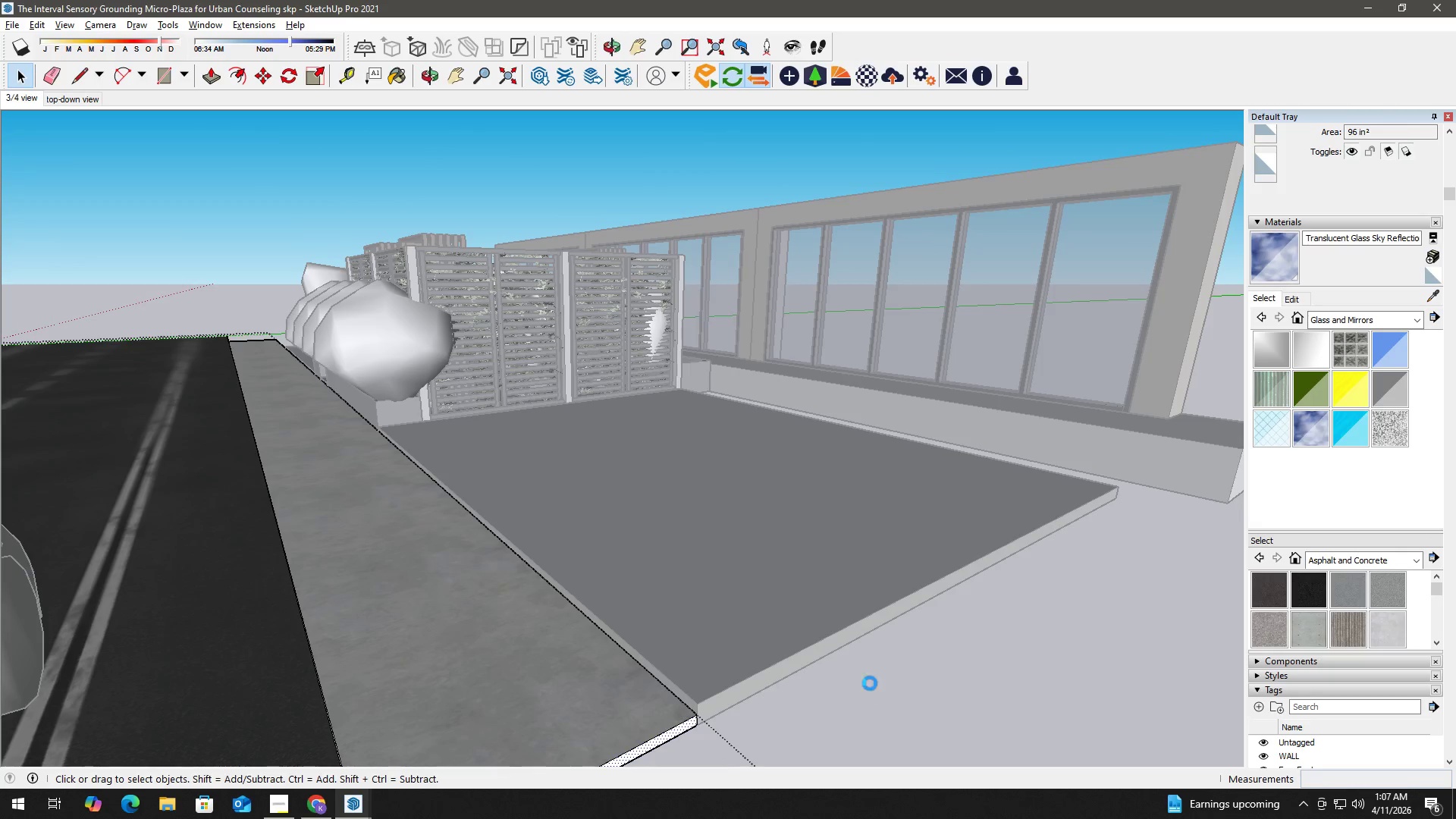 
key(Escape)
 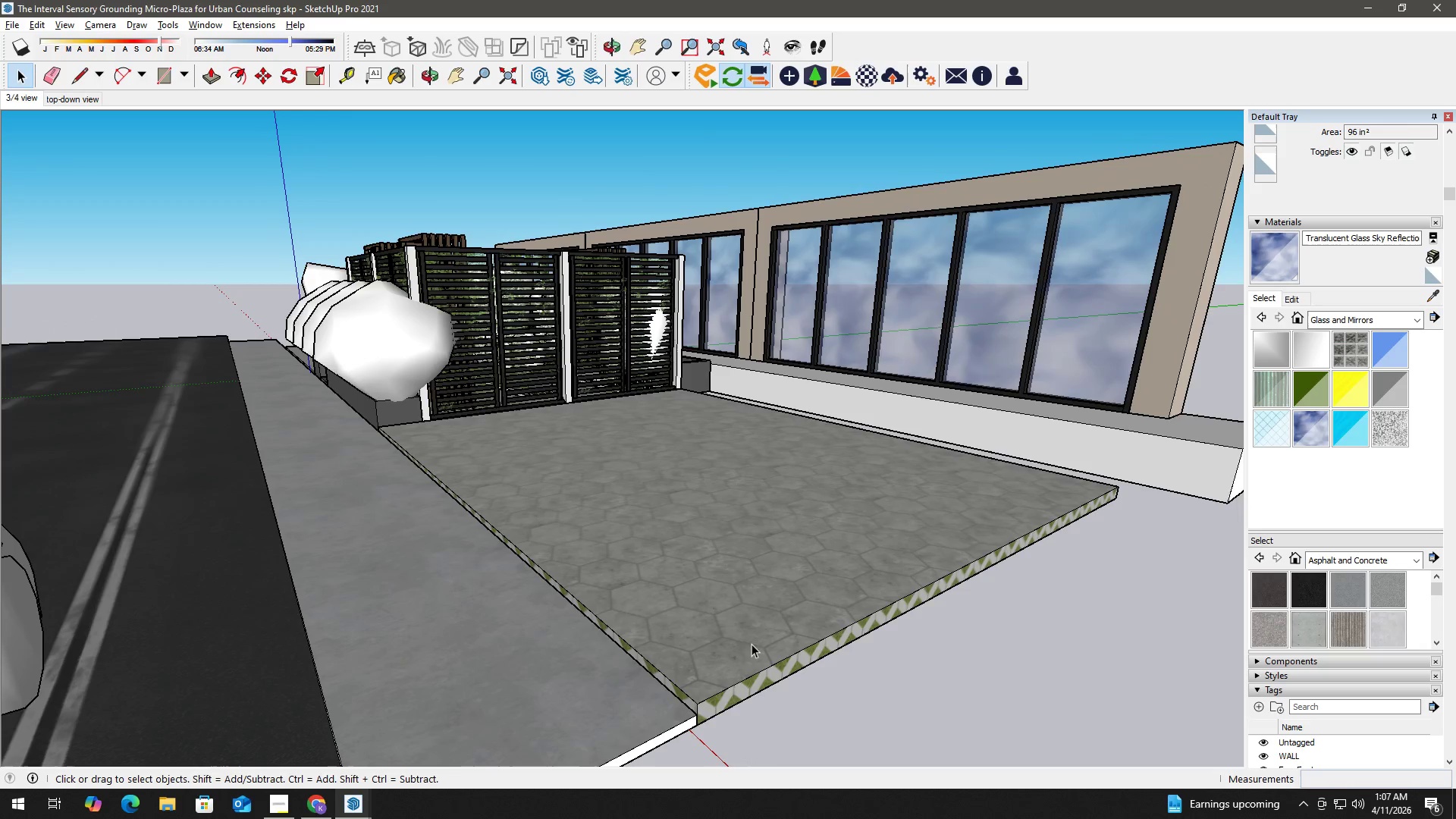 
scroll: coordinate [872, 692], scroll_direction: down, amount: 3.0
 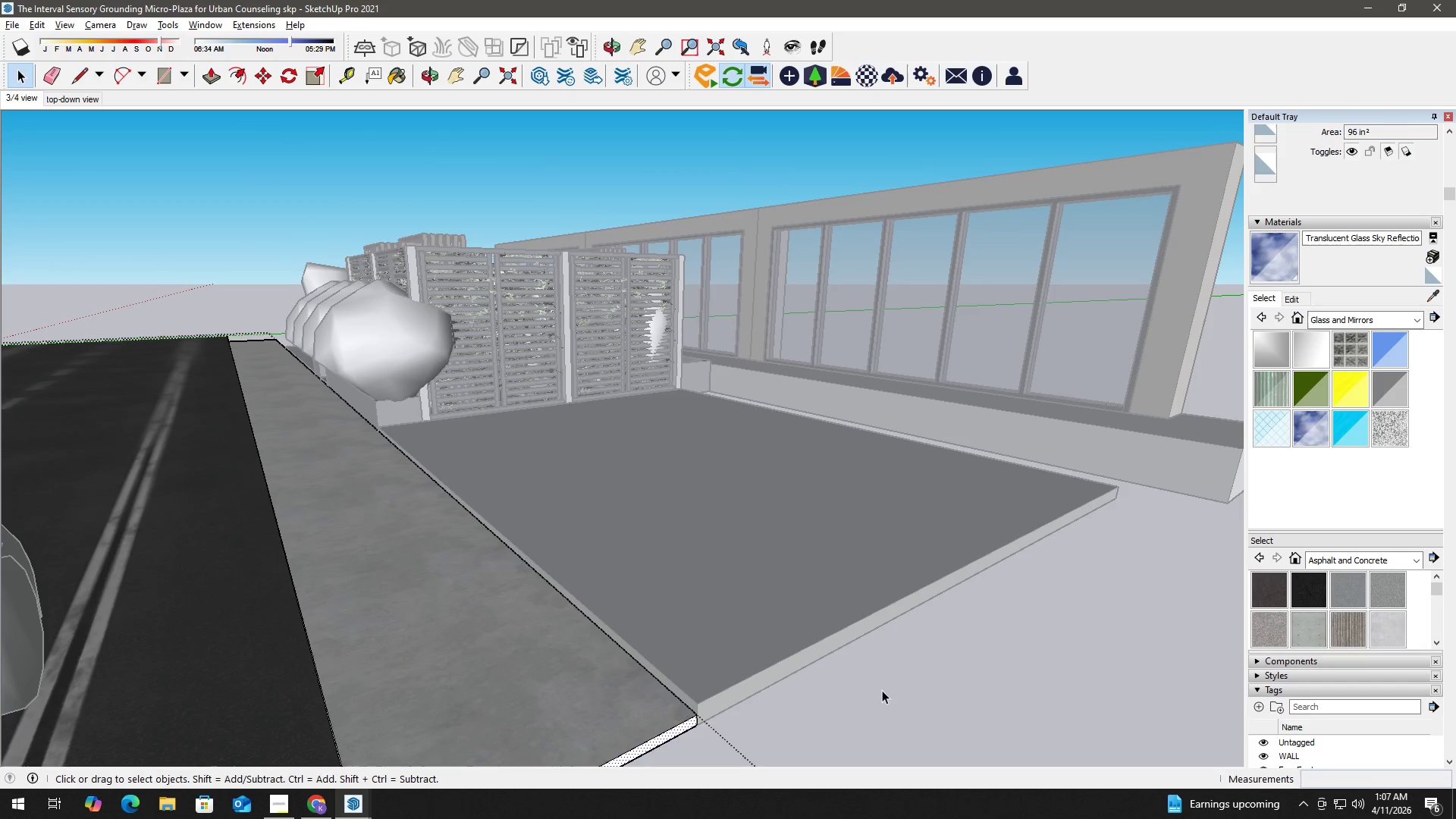 
key(H)
 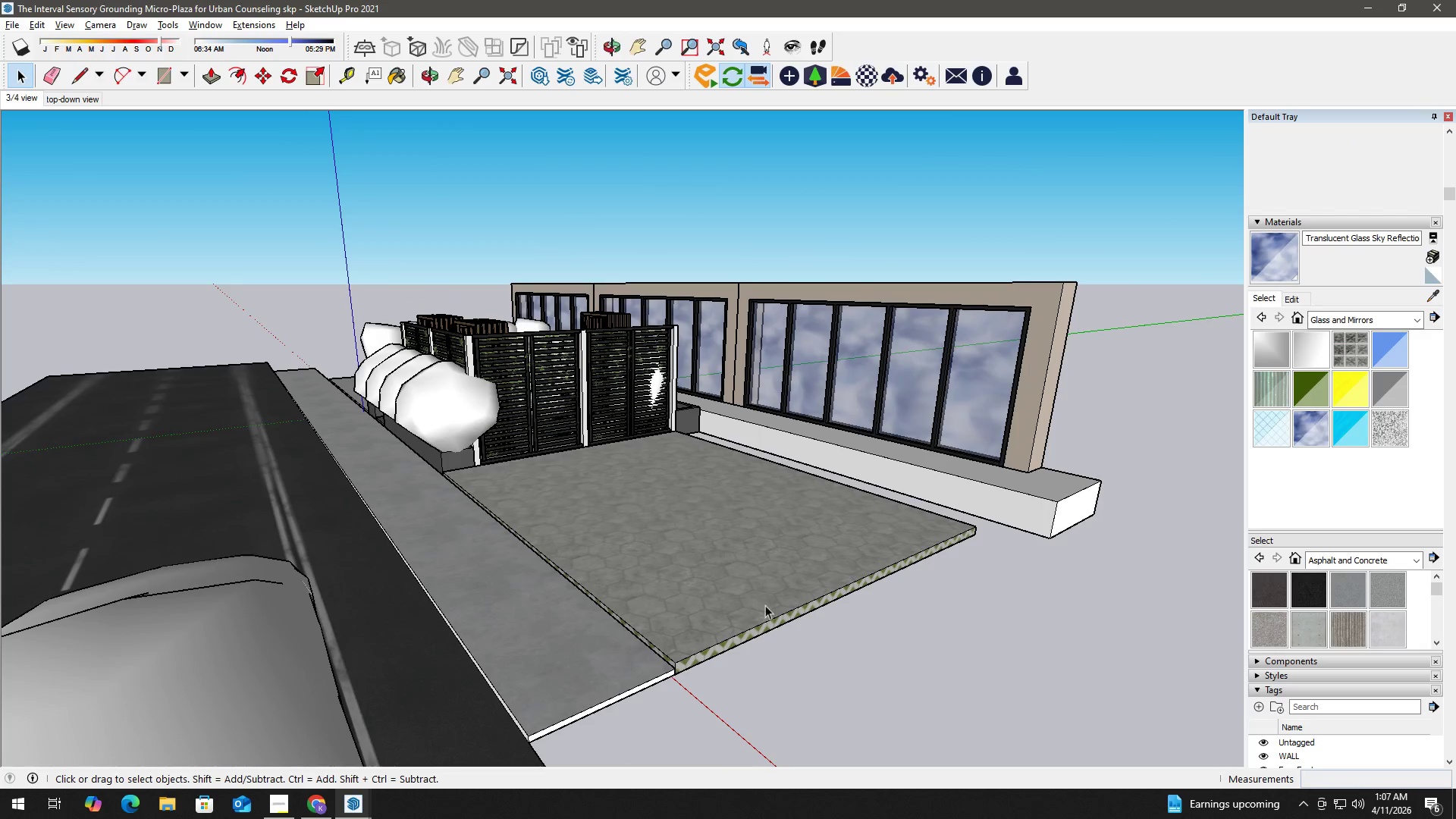 
scroll: coordinate [607, 605], scroll_direction: down, amount: 6.0
 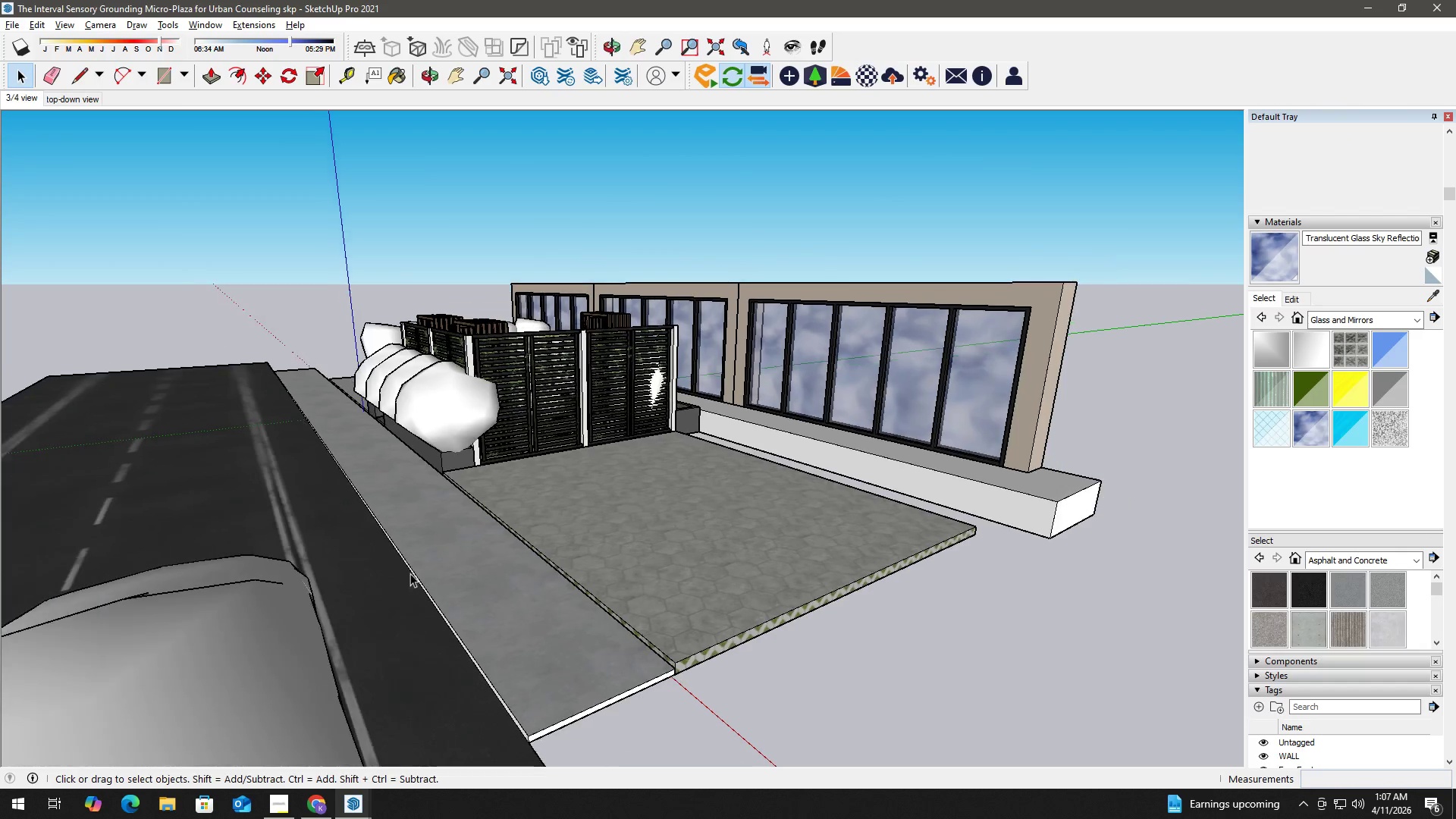 
type(hh)
 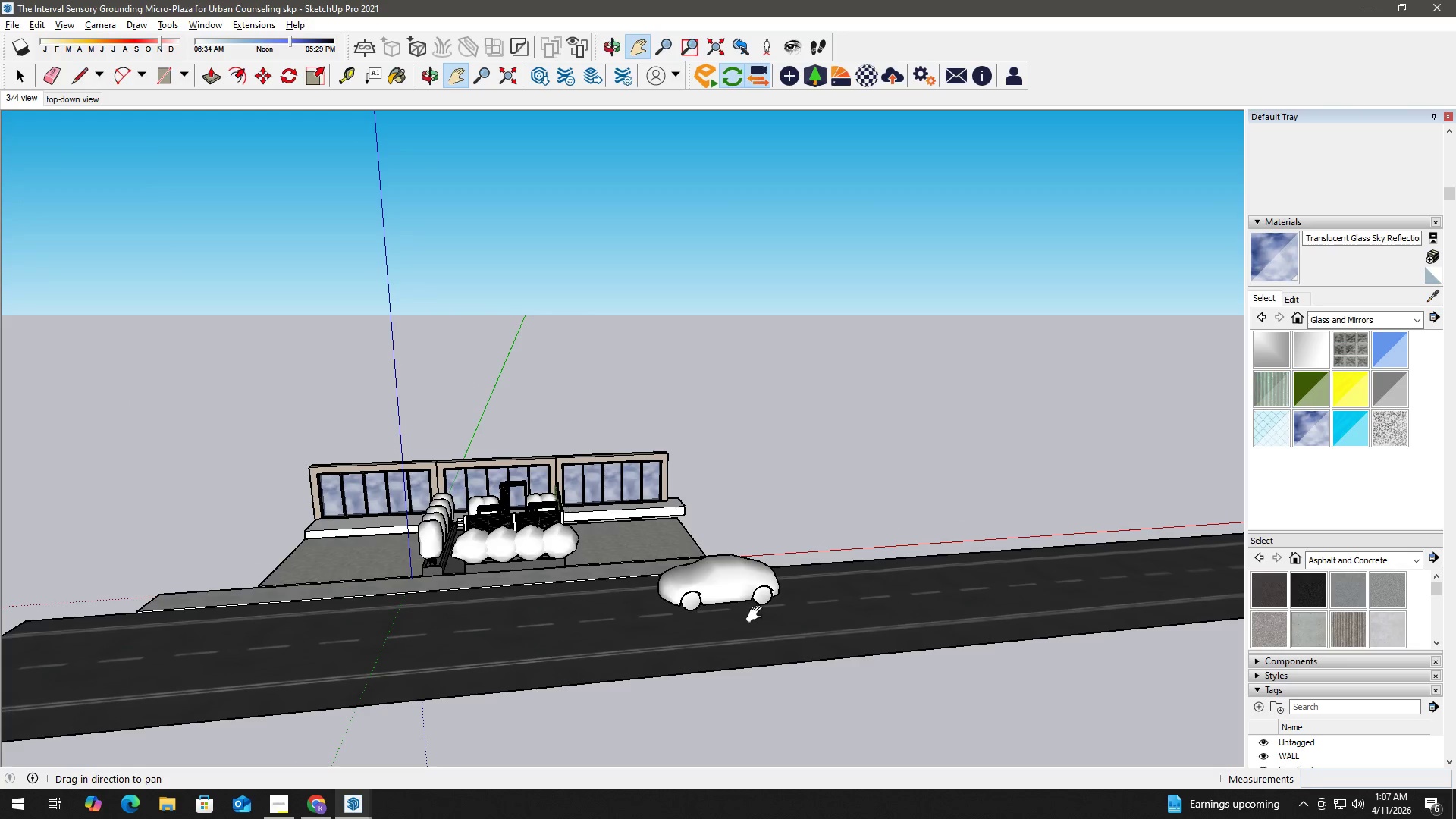 
scroll: coordinate [655, 598], scroll_direction: down, amount: 17.0
 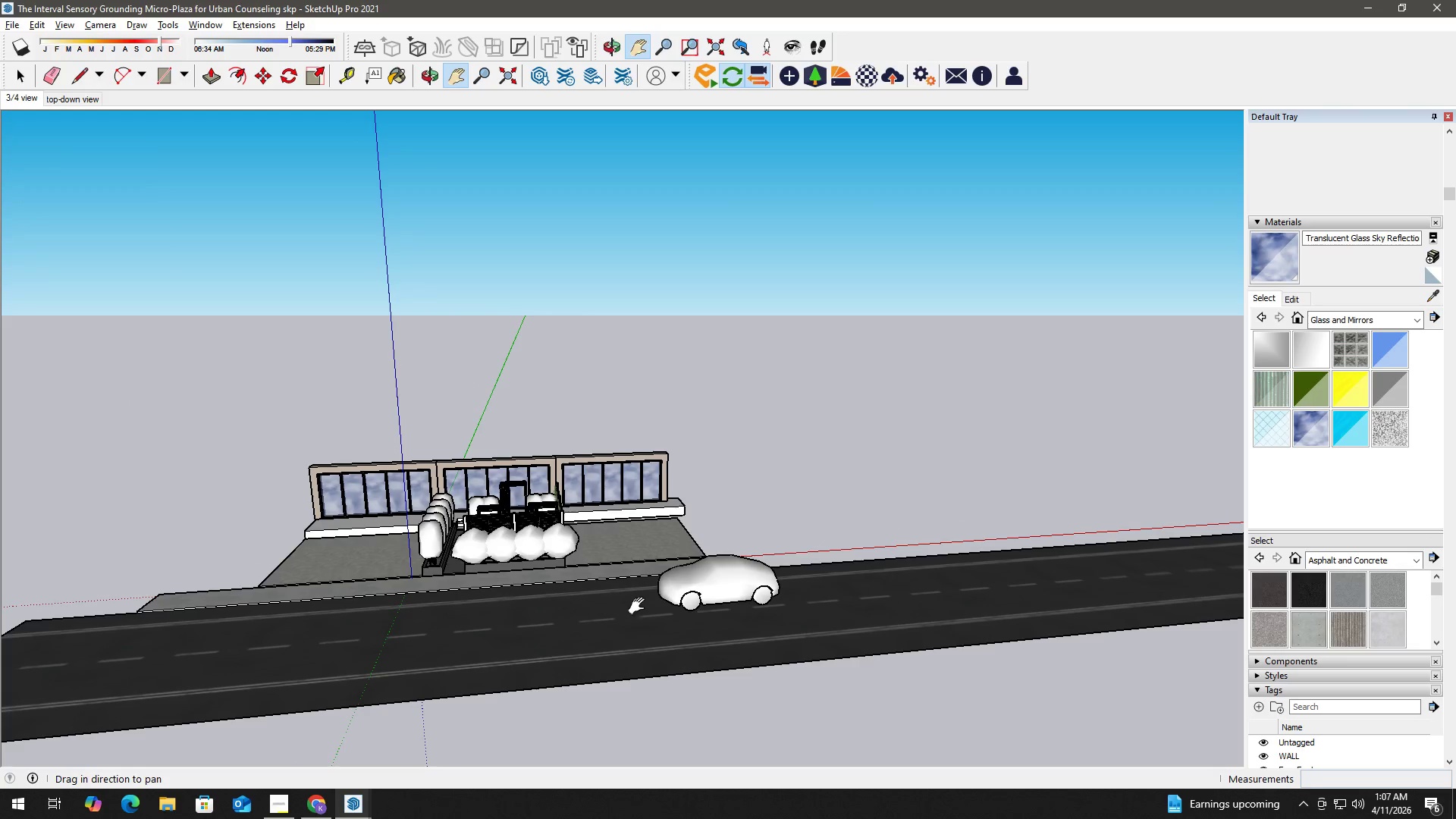 
key(H)
 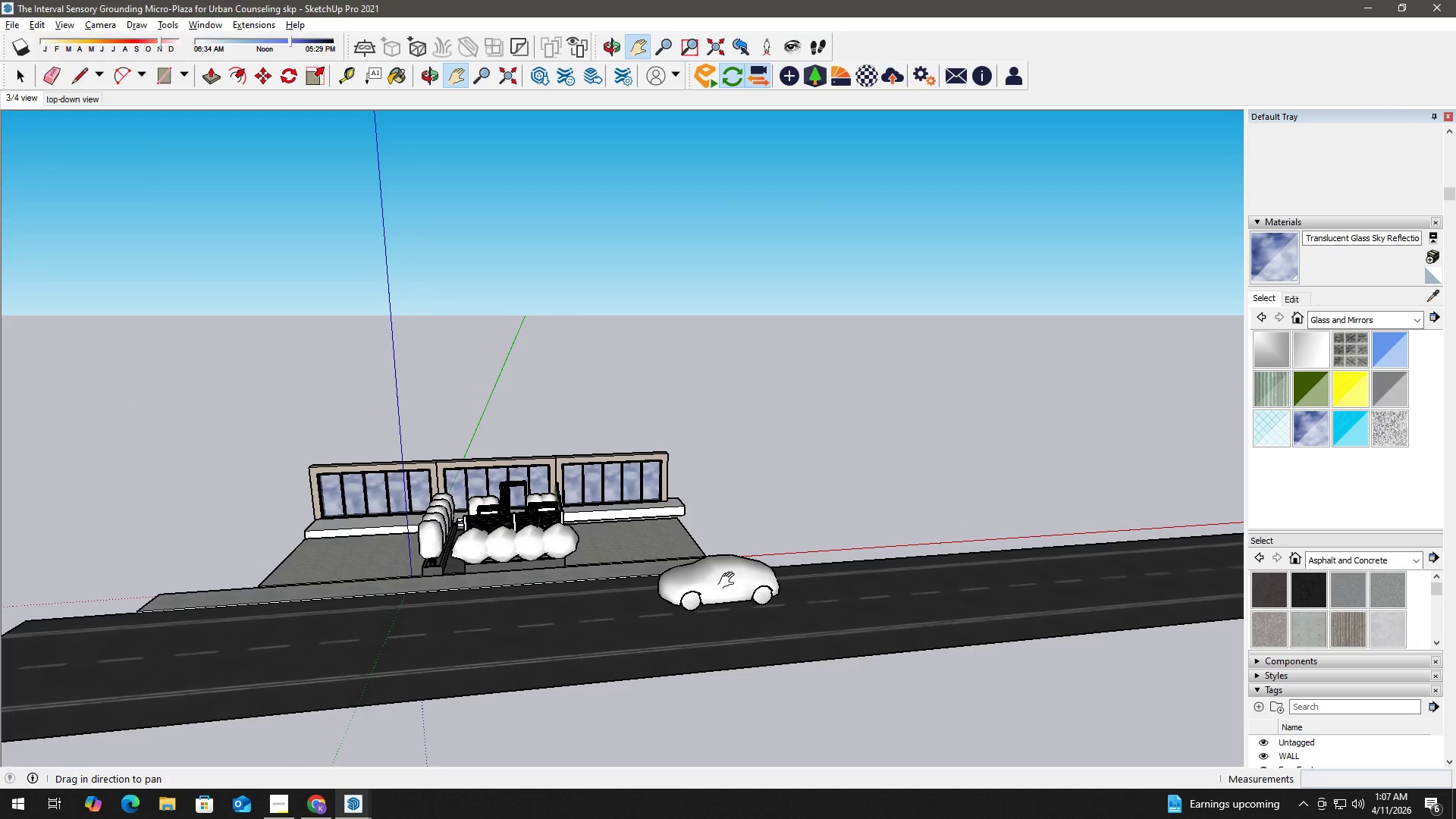 
key(Space)
 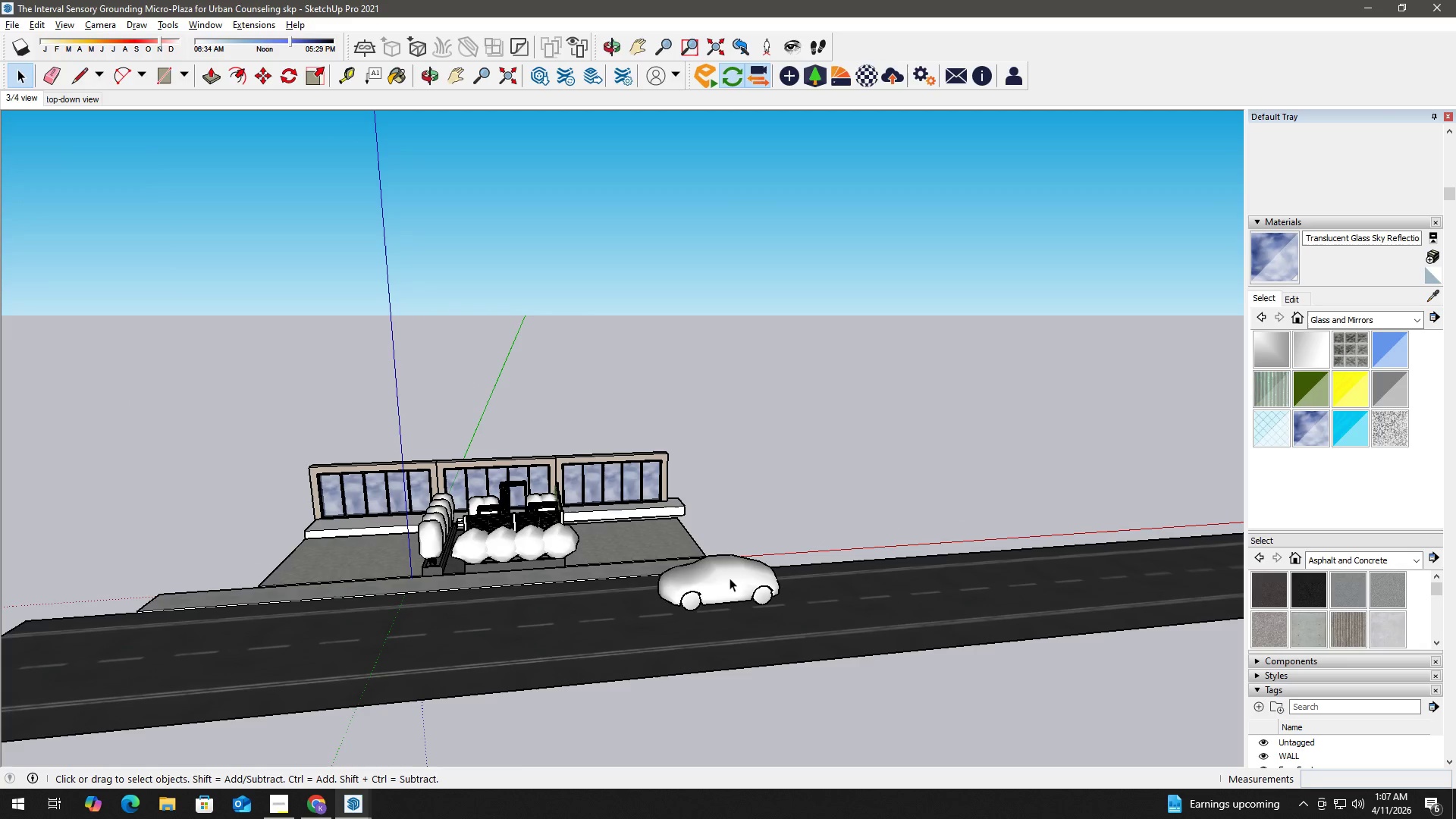 
left_click([734, 577])
 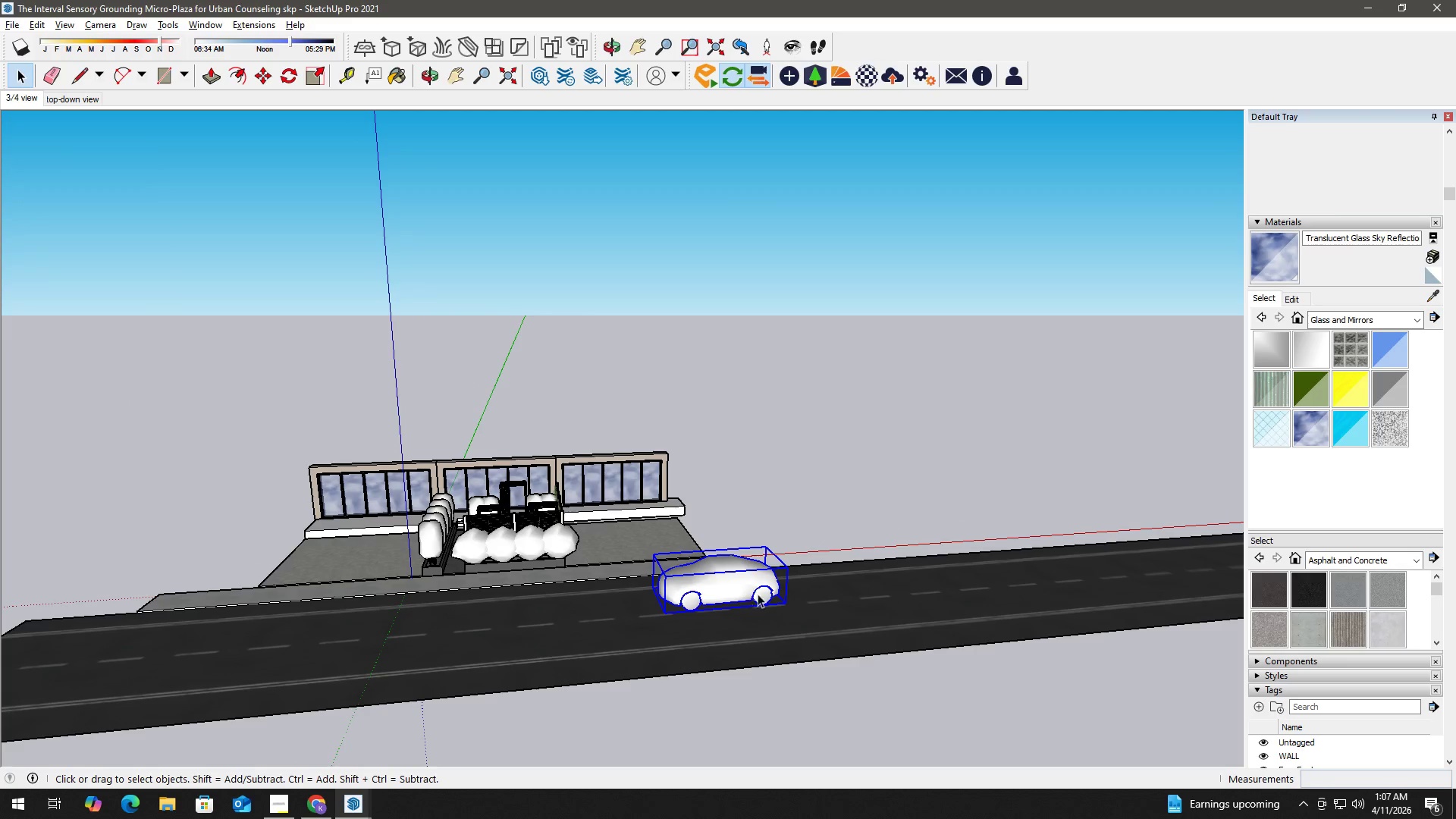 
left_click([892, 613])
 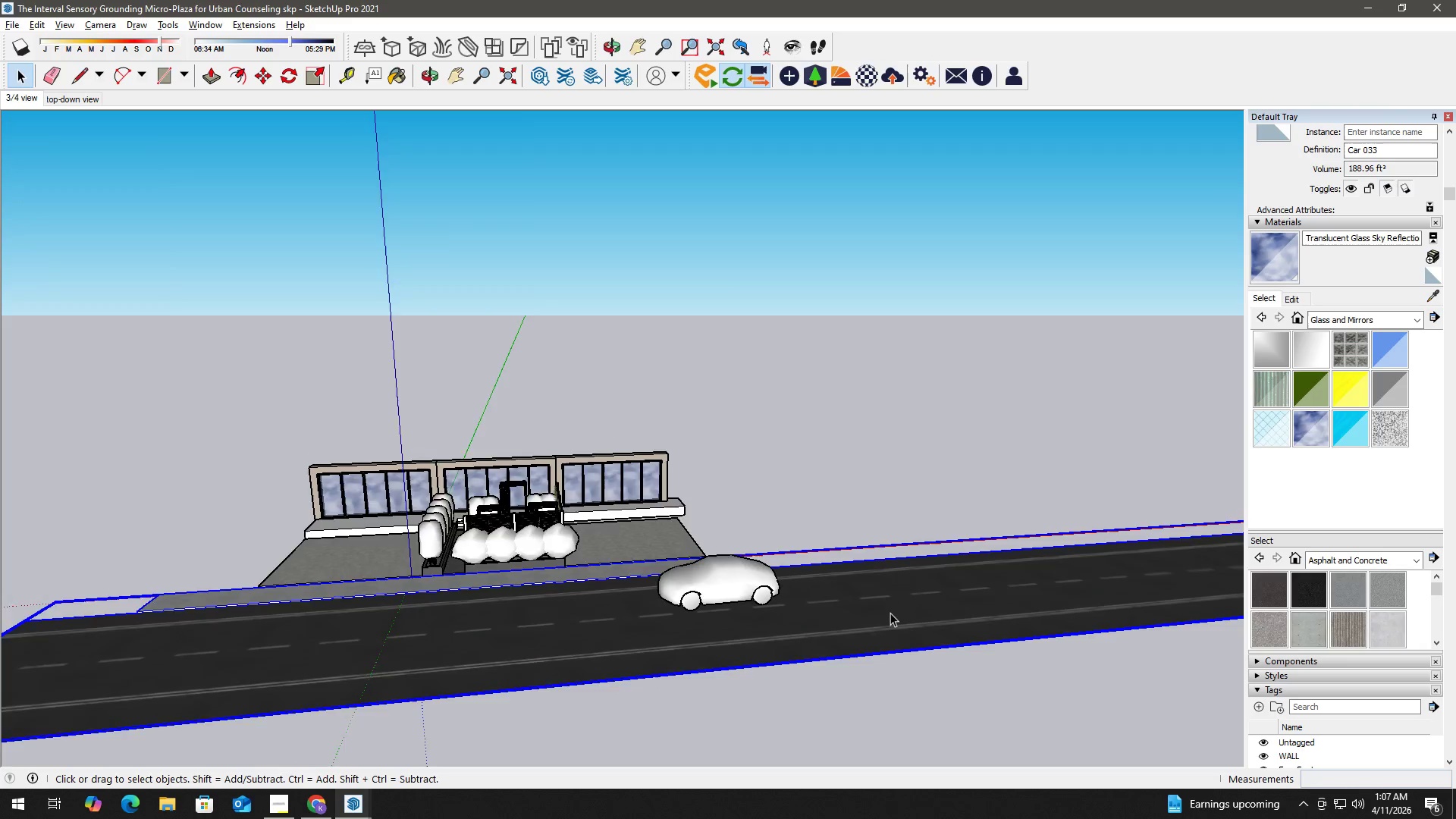 
key(H)
 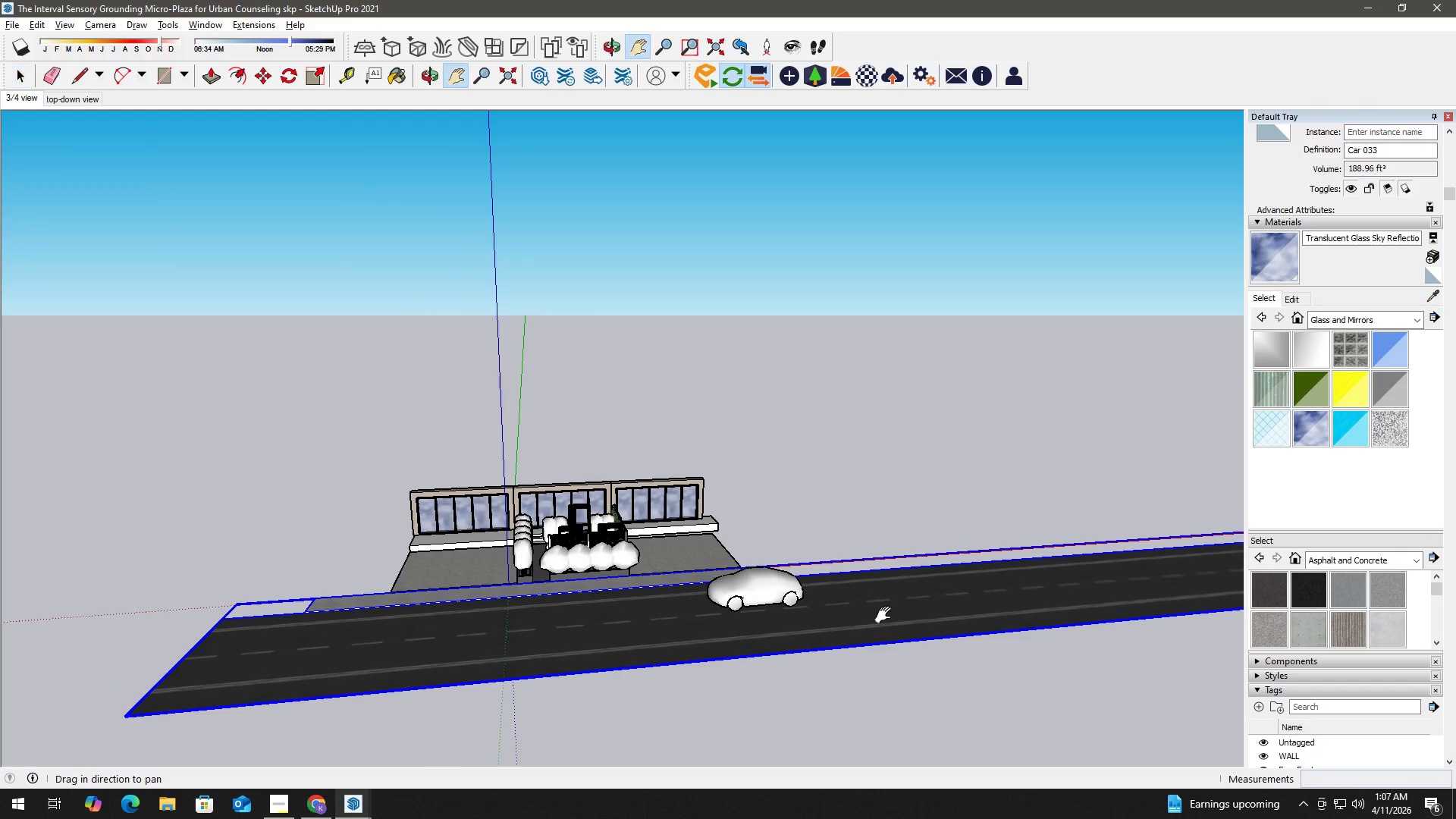 
left_click_drag(start_coordinate=[886, 615], to_coordinate=[339, 567])
 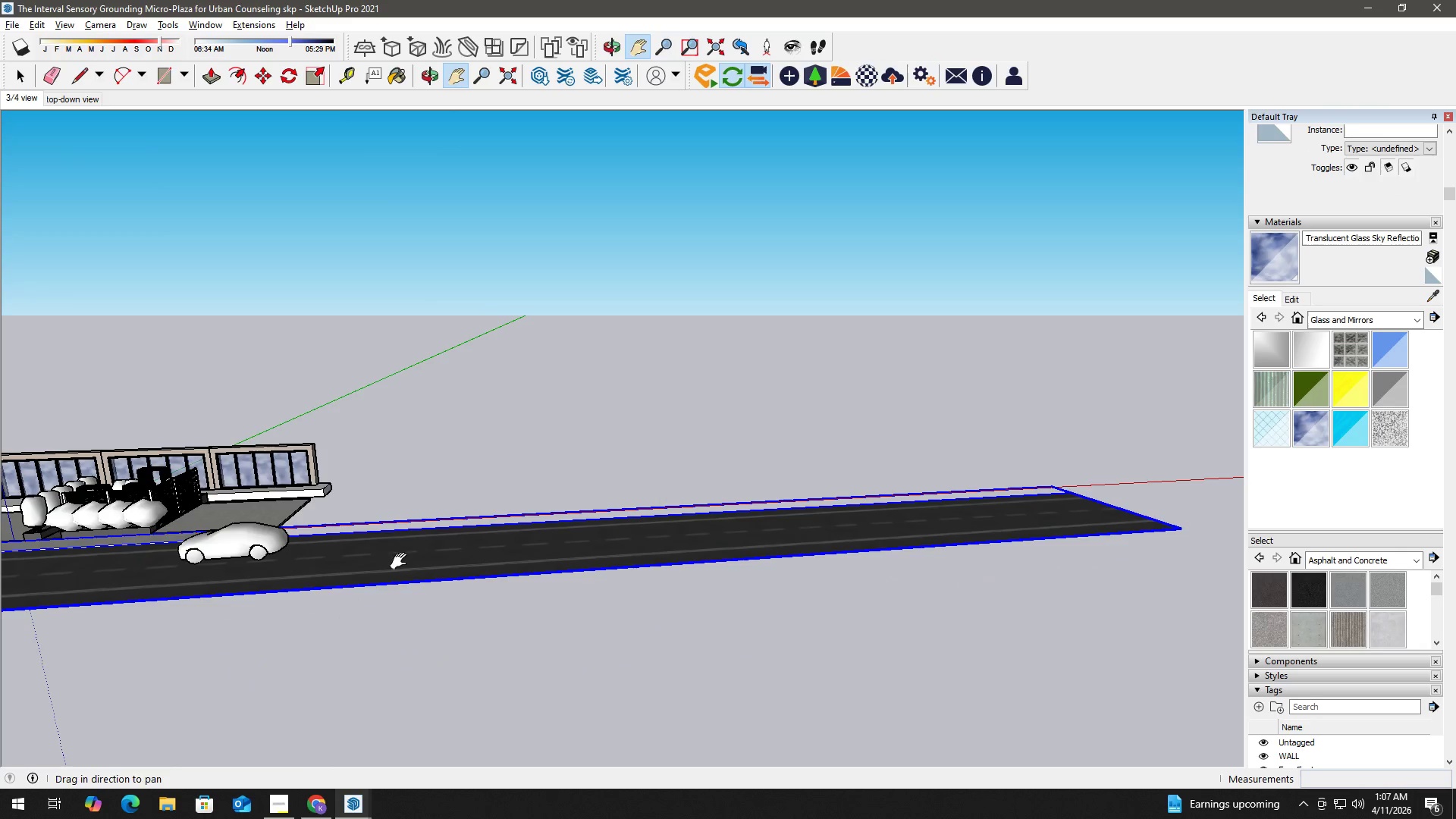 
scroll: coordinate [890, 613], scroll_direction: down, amount: 3.0
 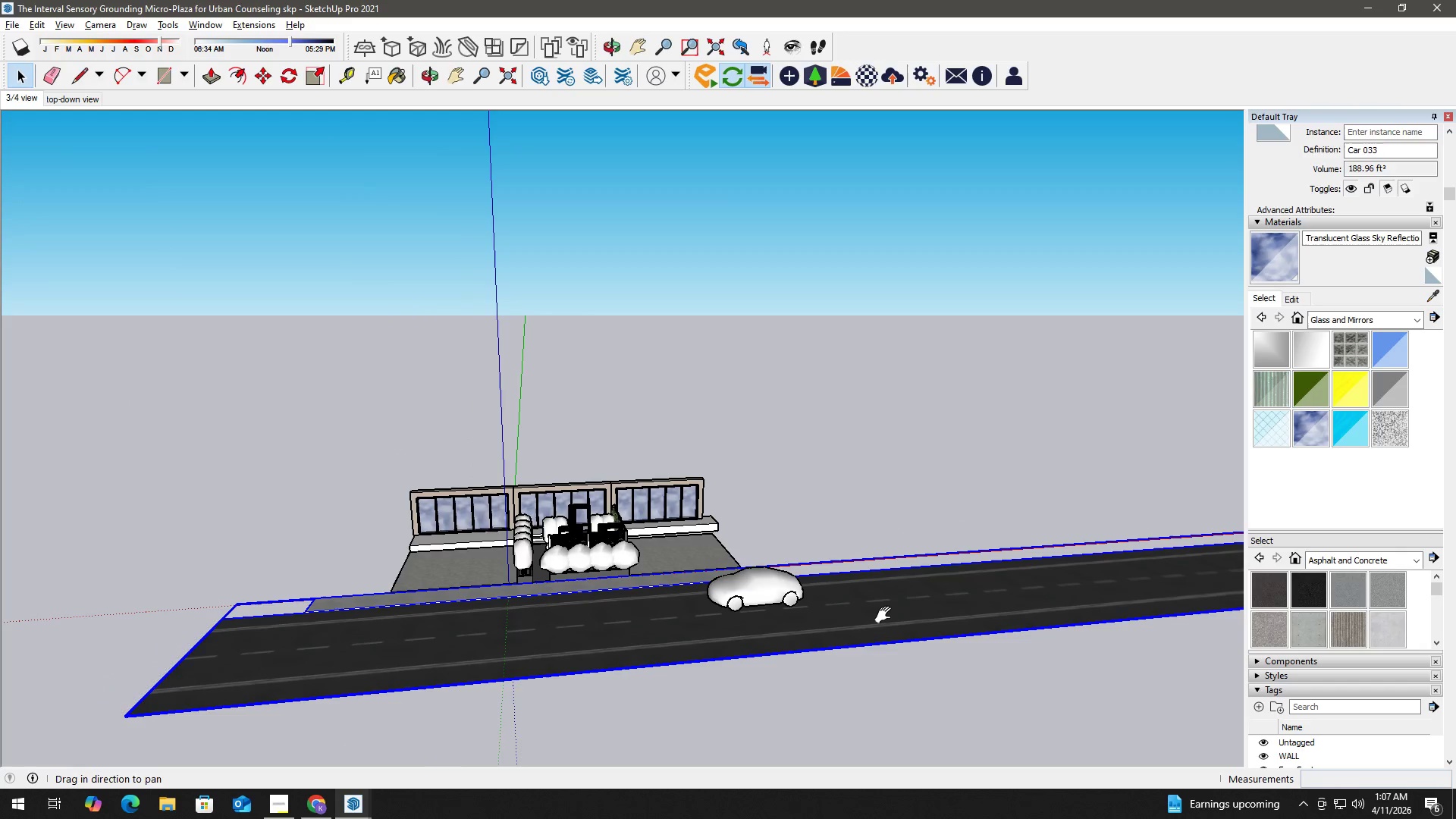 
key(Space)
 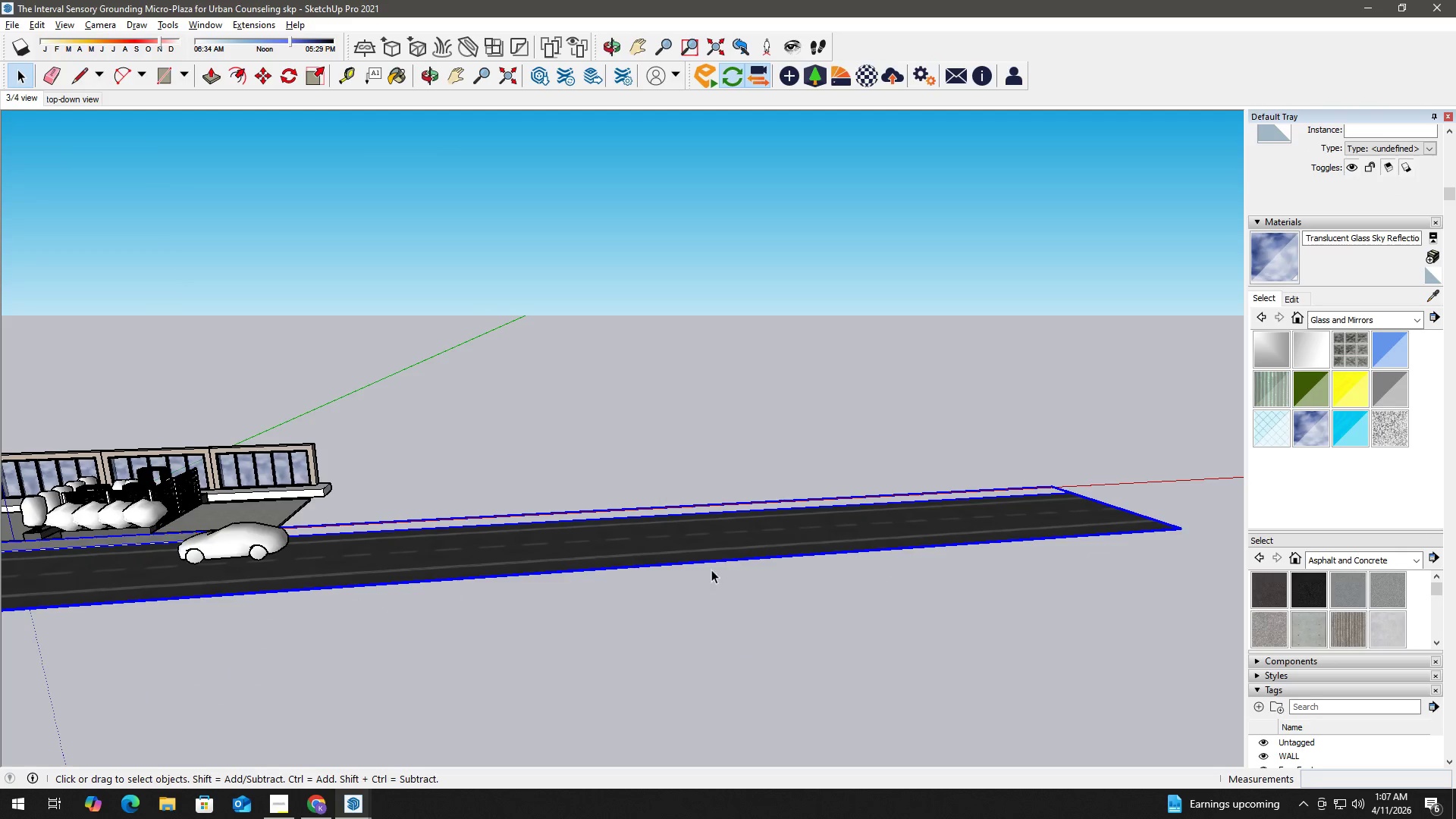 
left_click([921, 534])
 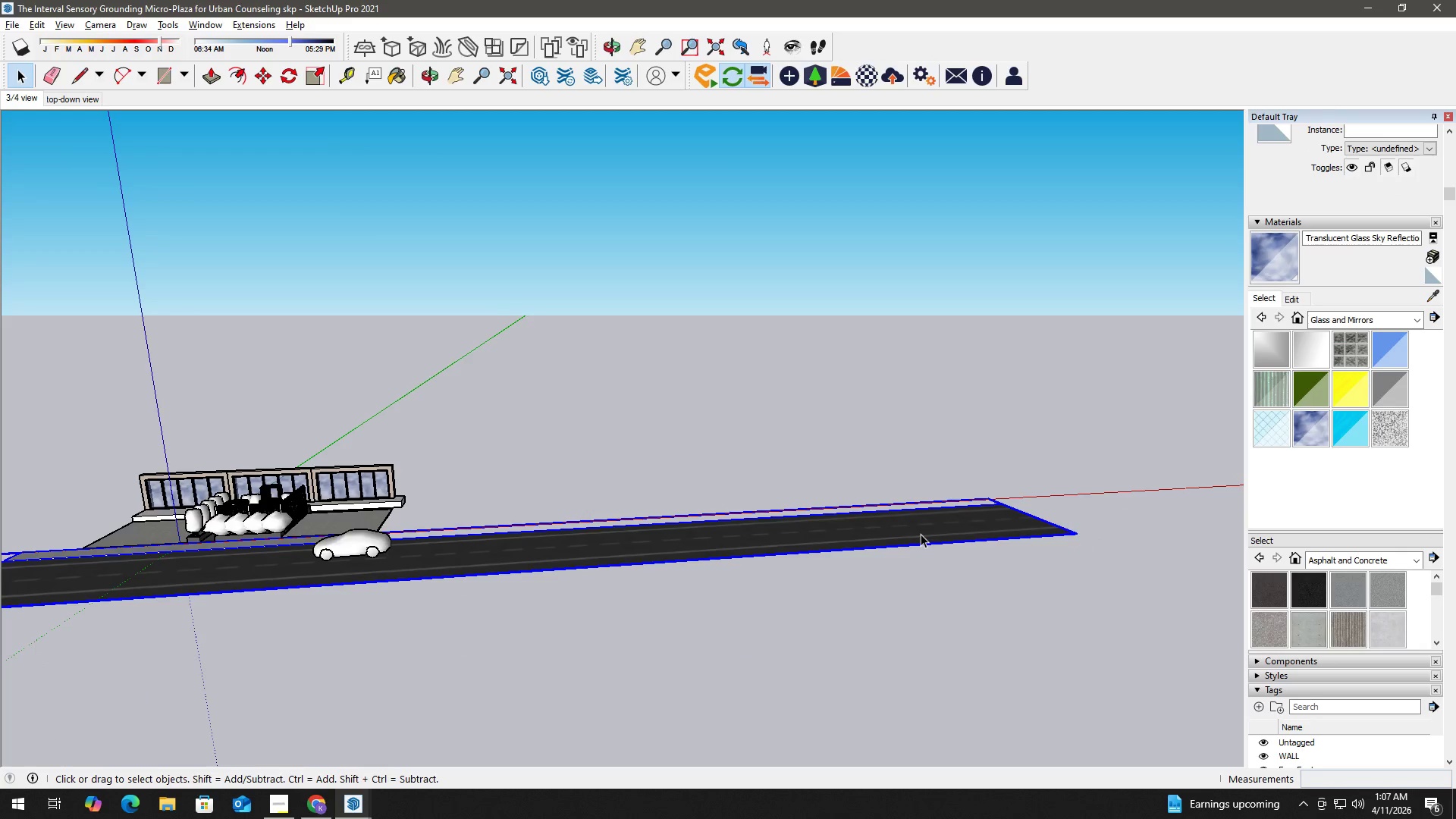 
scroll: coordinate [717, 550], scroll_direction: down, amount: 3.0
 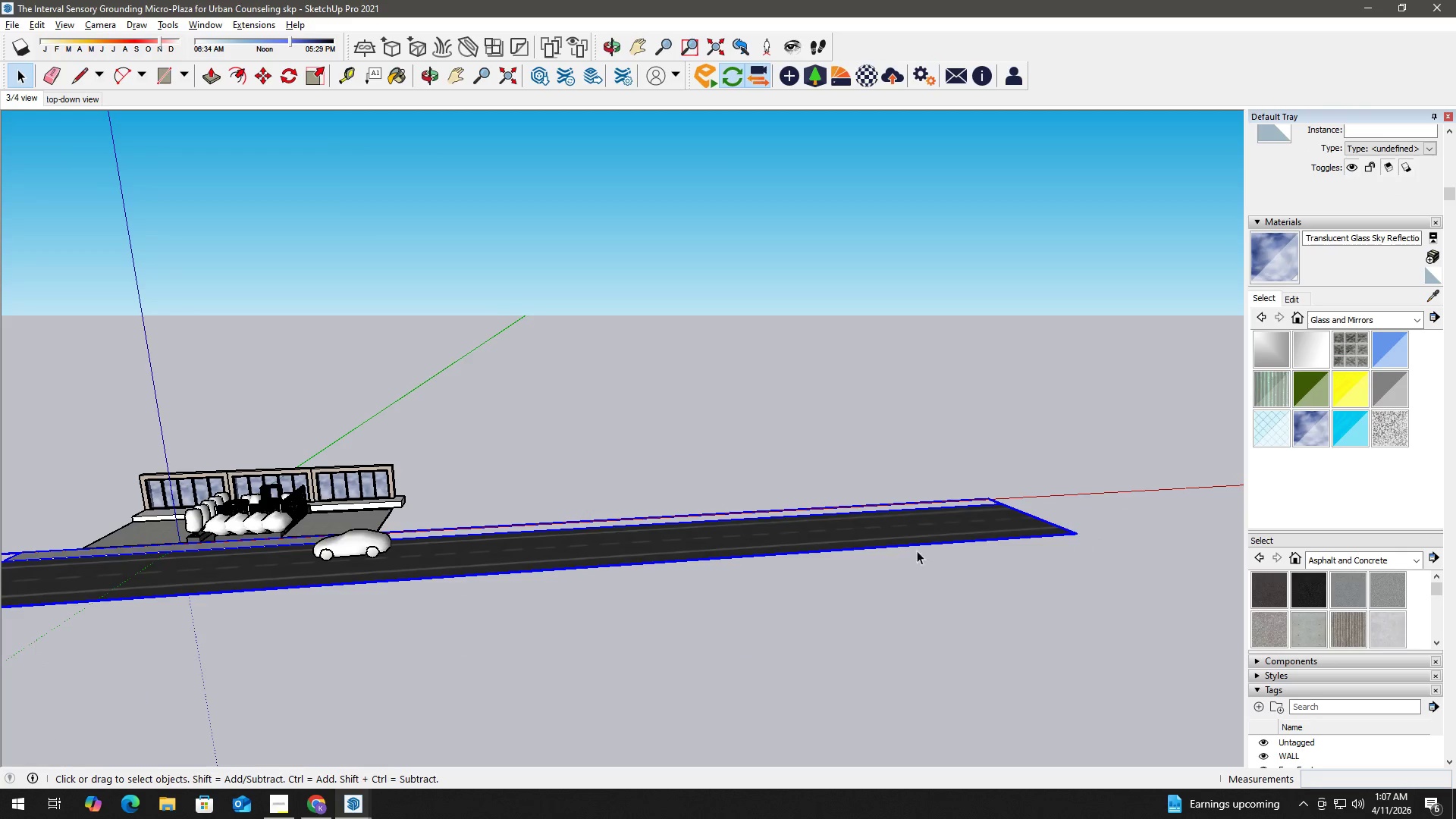 
double_click([921, 534])
 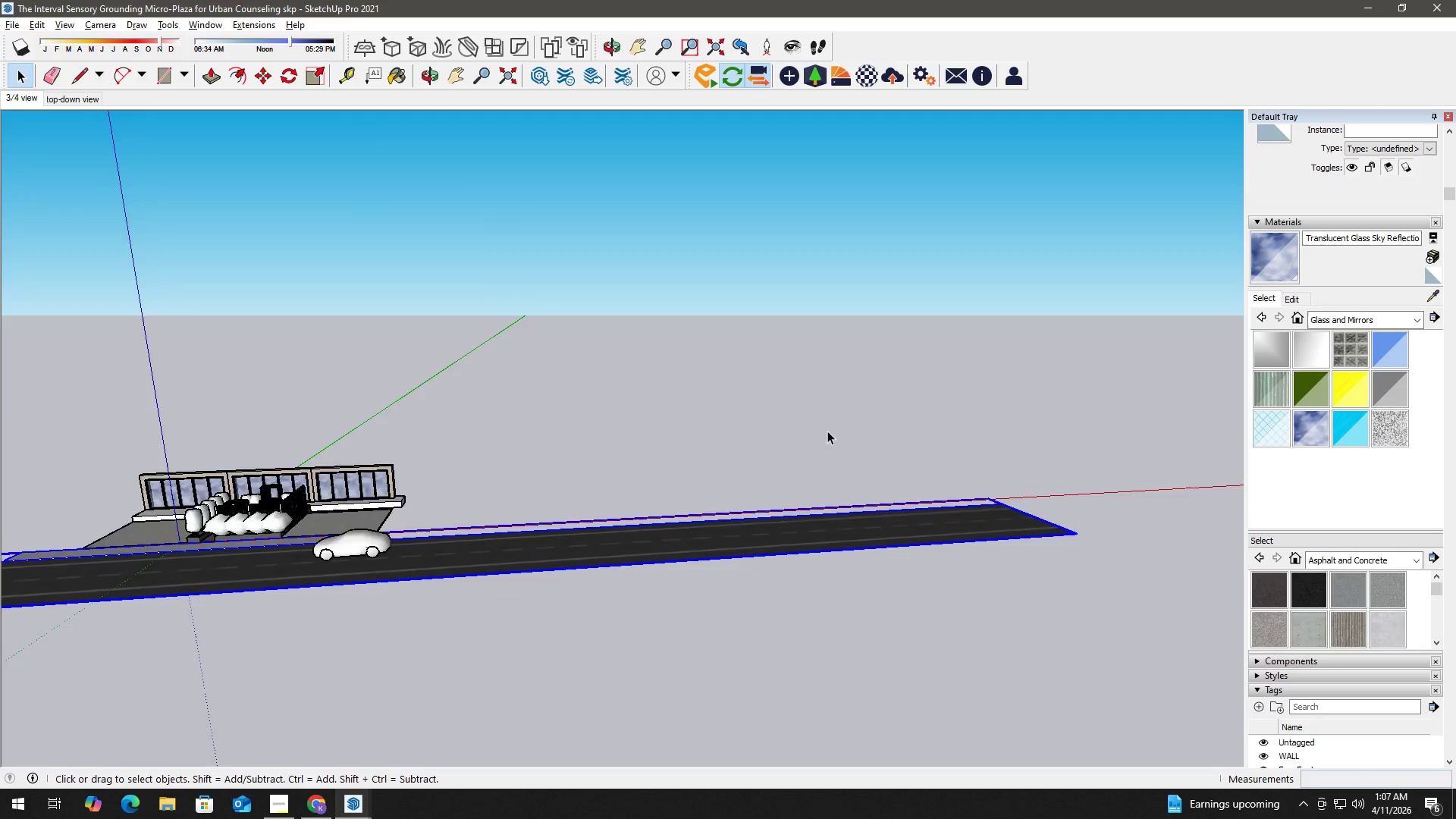 
left_click_drag(start_coordinate=[830, 426], to_coordinate=[1175, 643])
 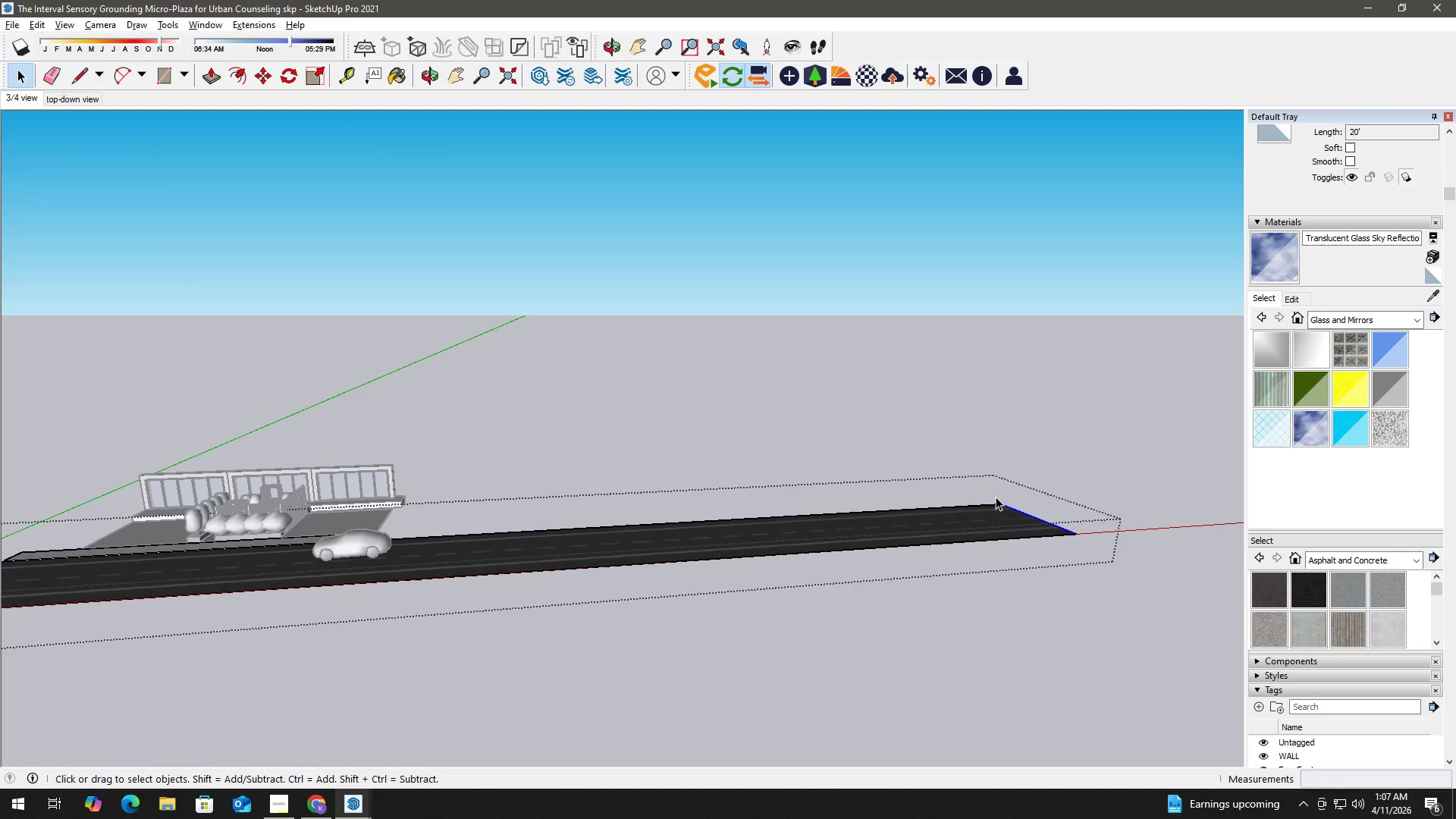 
key(M)
 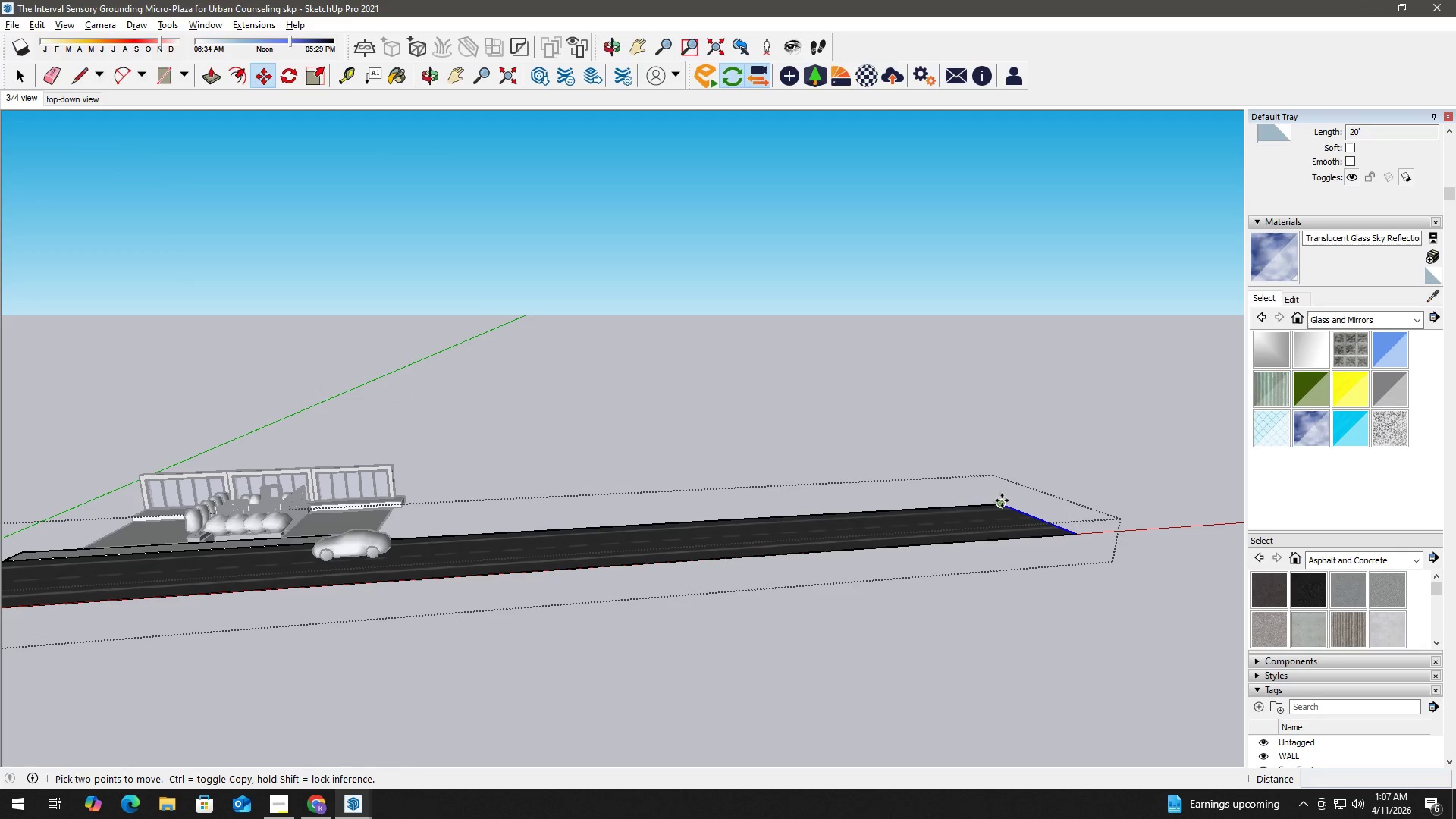 
left_click([1002, 500])
 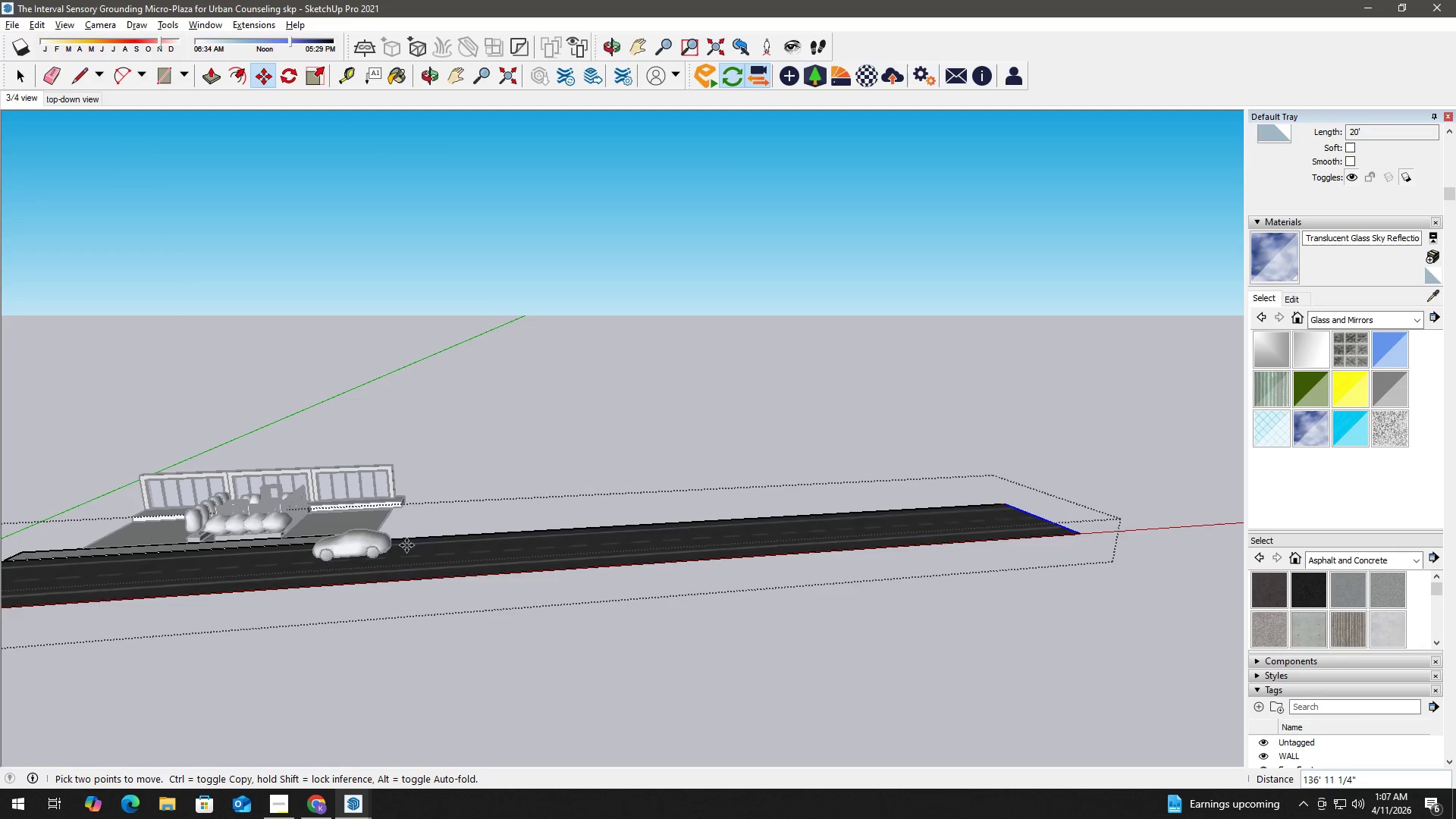 
hold_key(key=ShiftLeft, duration=0.47)
 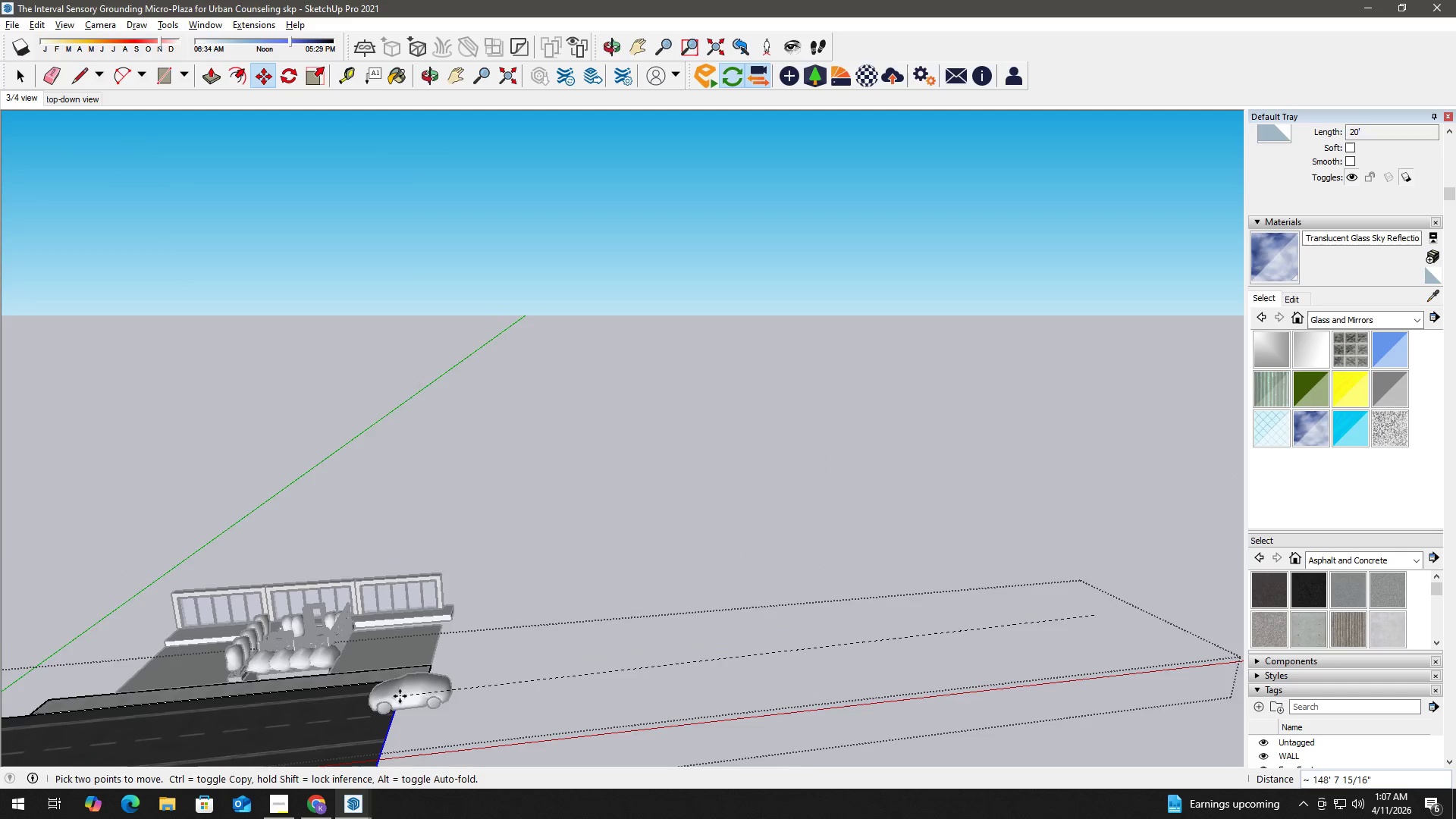 
scroll: coordinate [437, 555], scroll_direction: up, amount: 27.0
 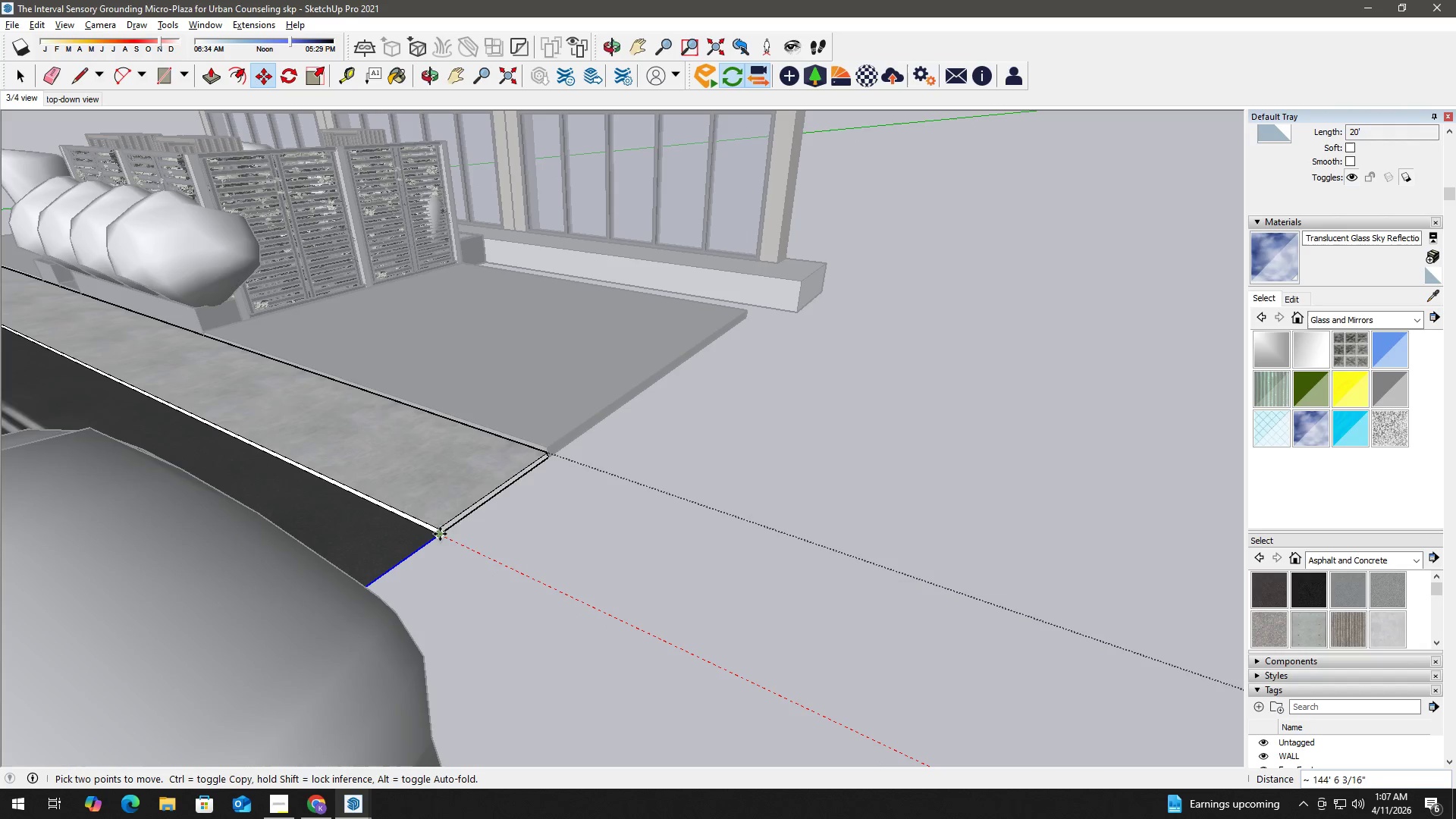 
left_click([440, 534])
 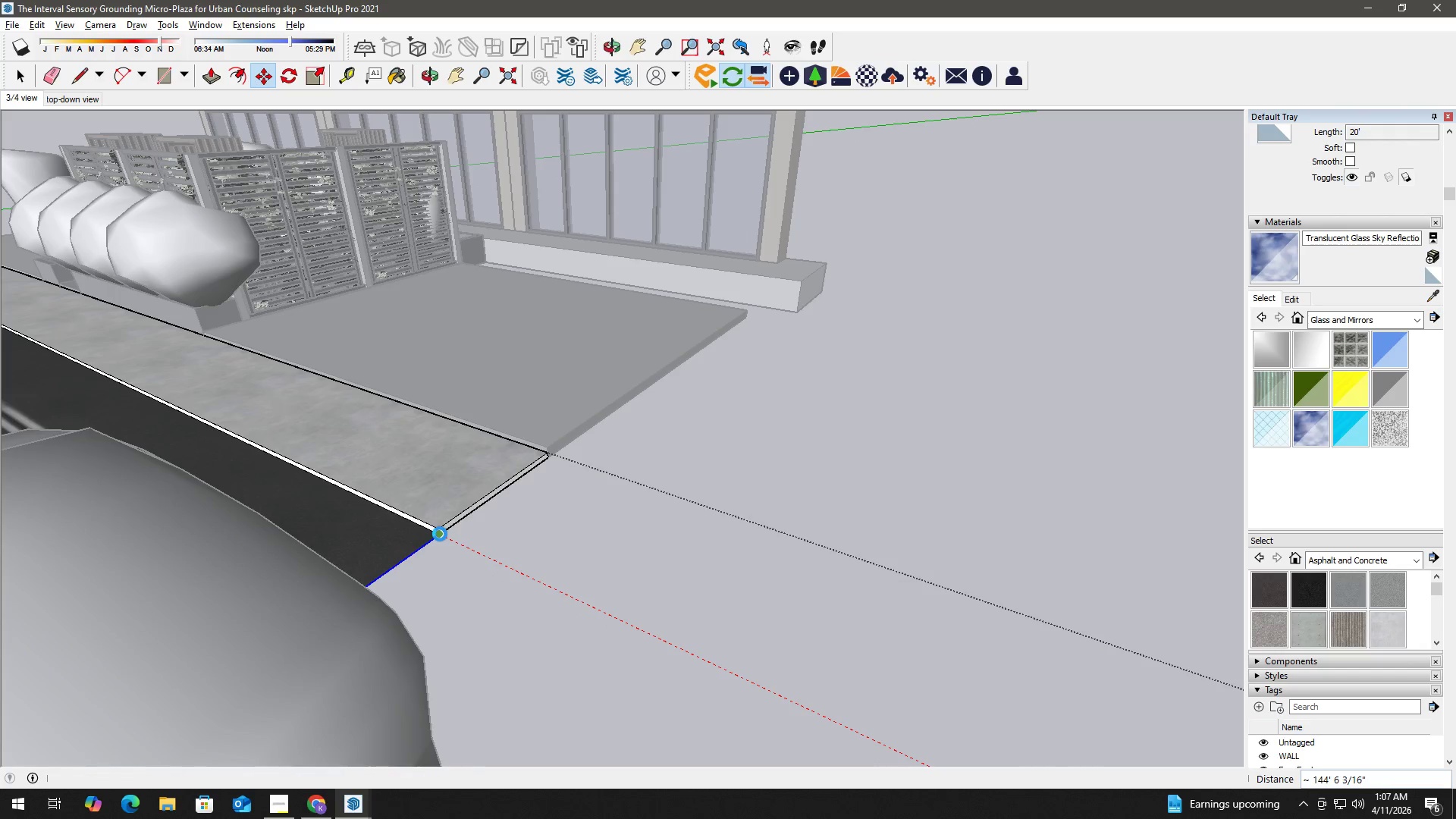 
key(Space)
 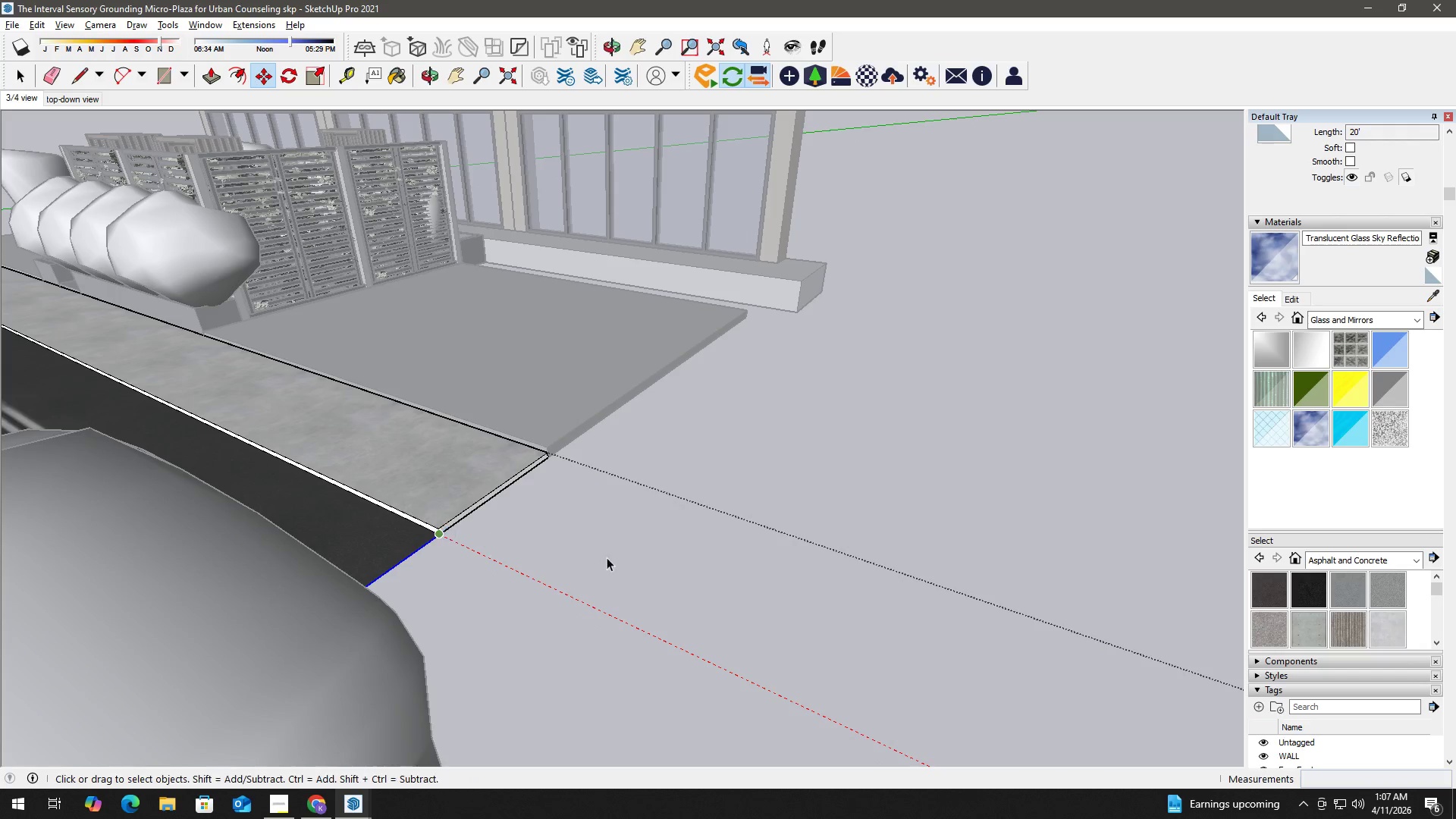 
double_click([618, 554])
 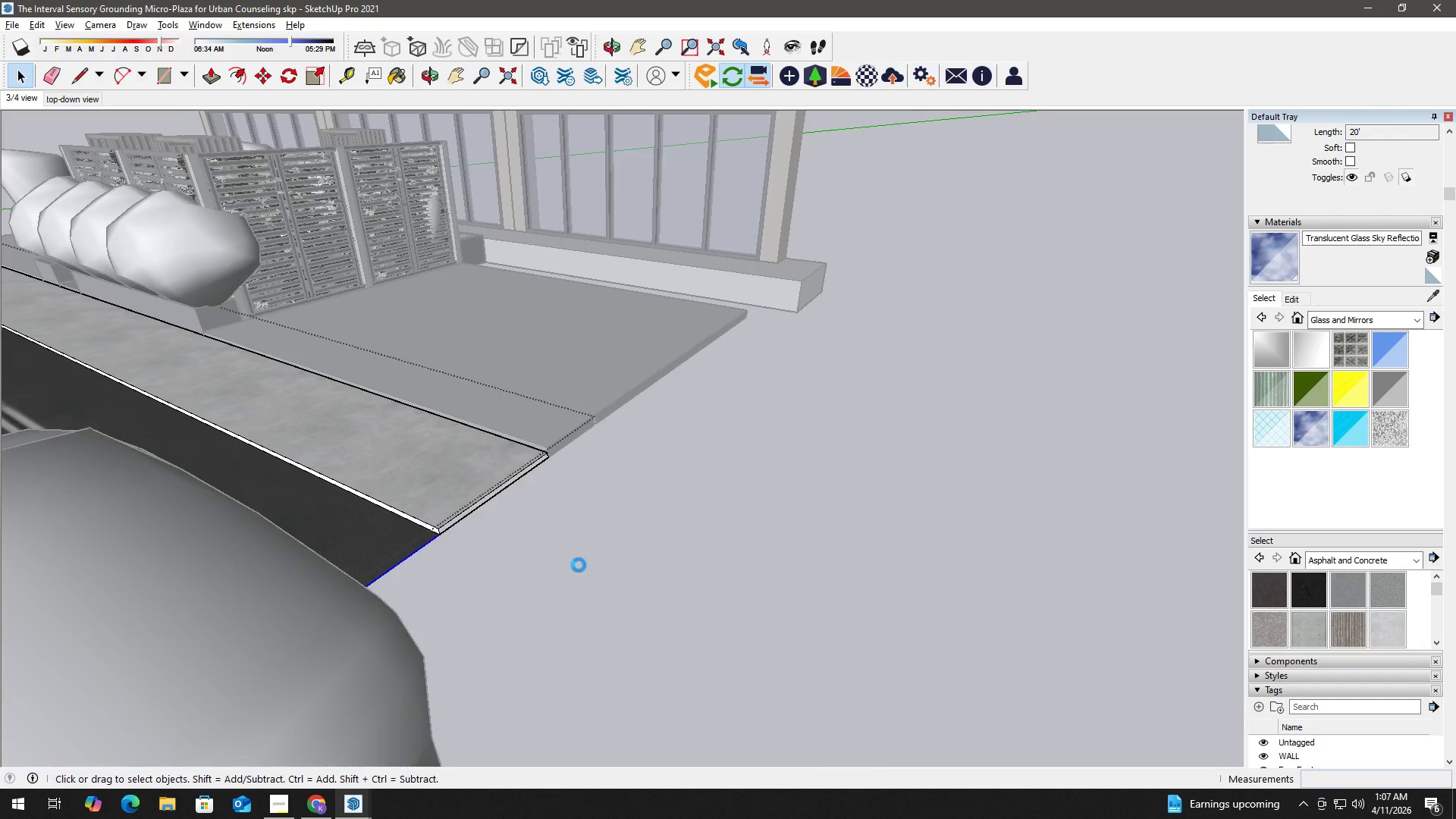 
key(H)
 